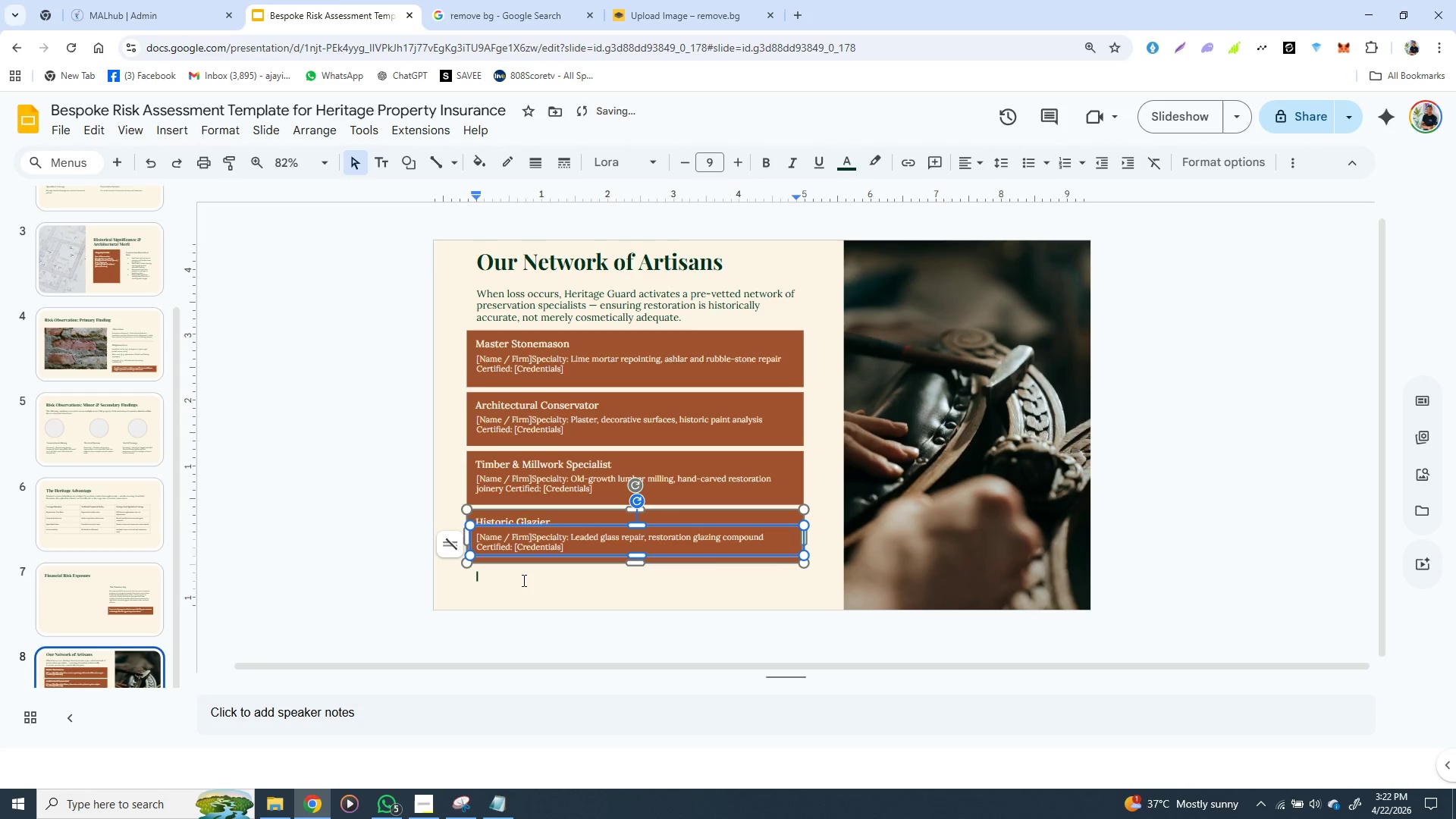 
left_click([522, 580])
 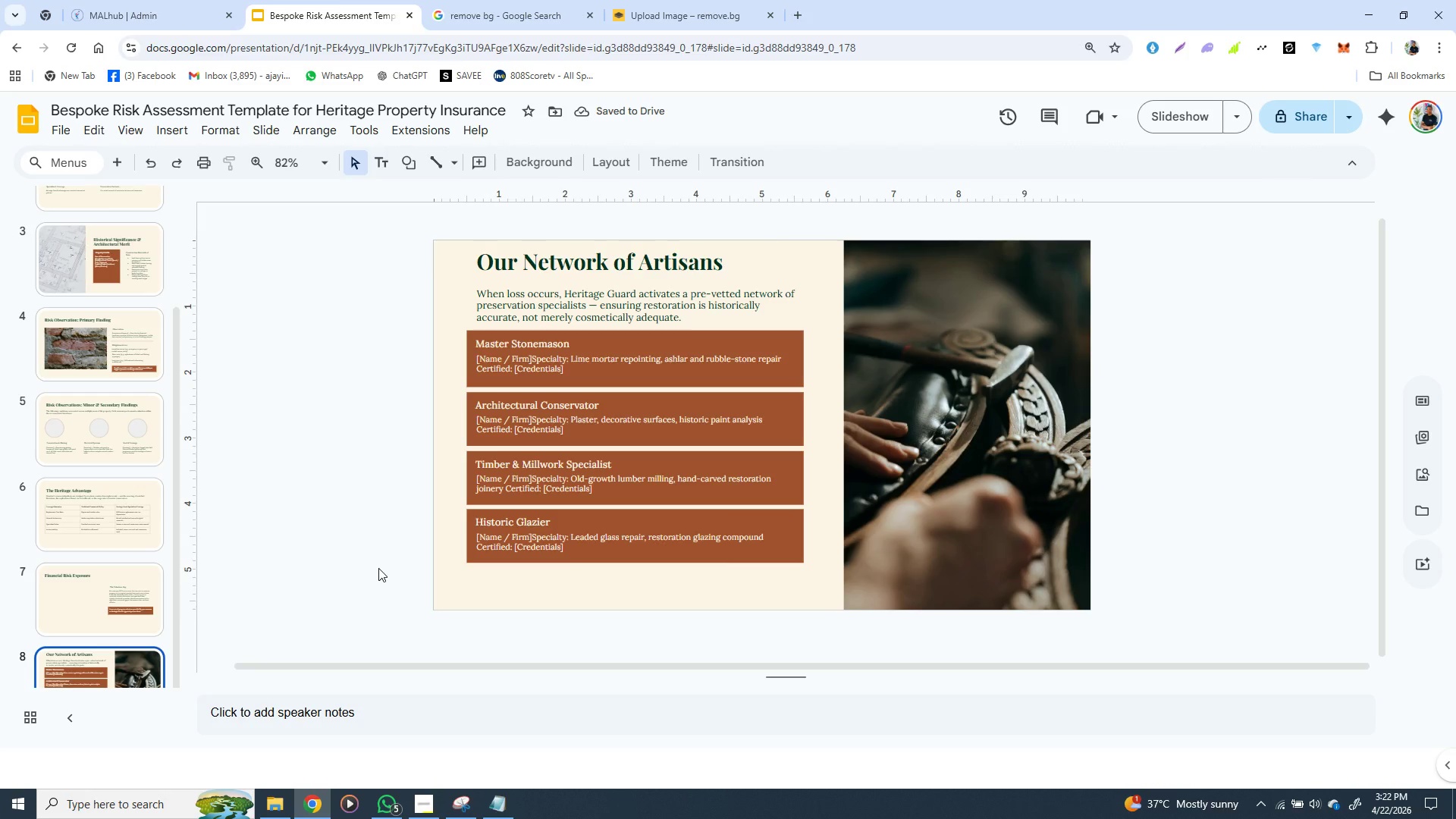 
left_click([378, 568])
 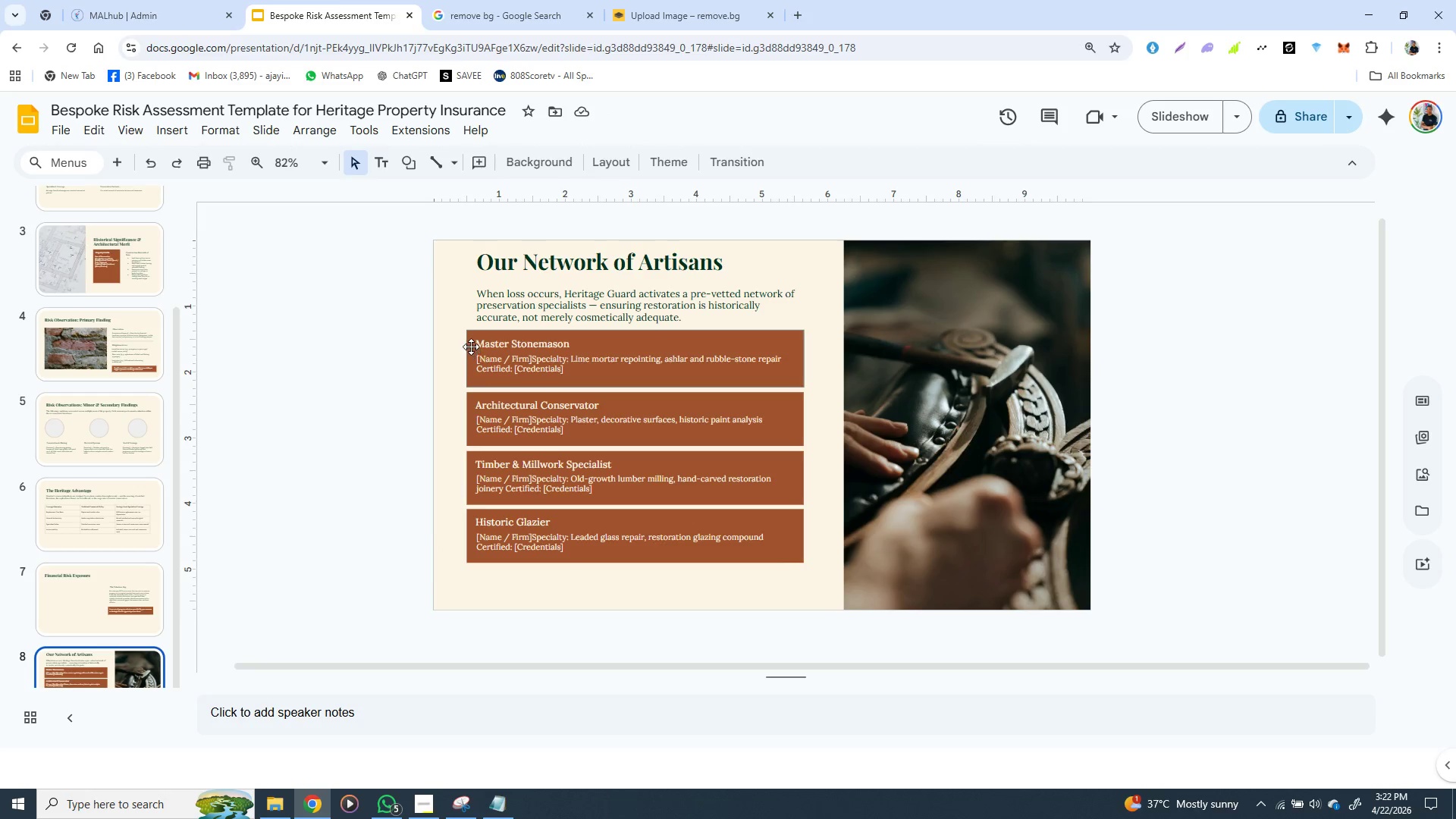 
wait(5.86)
 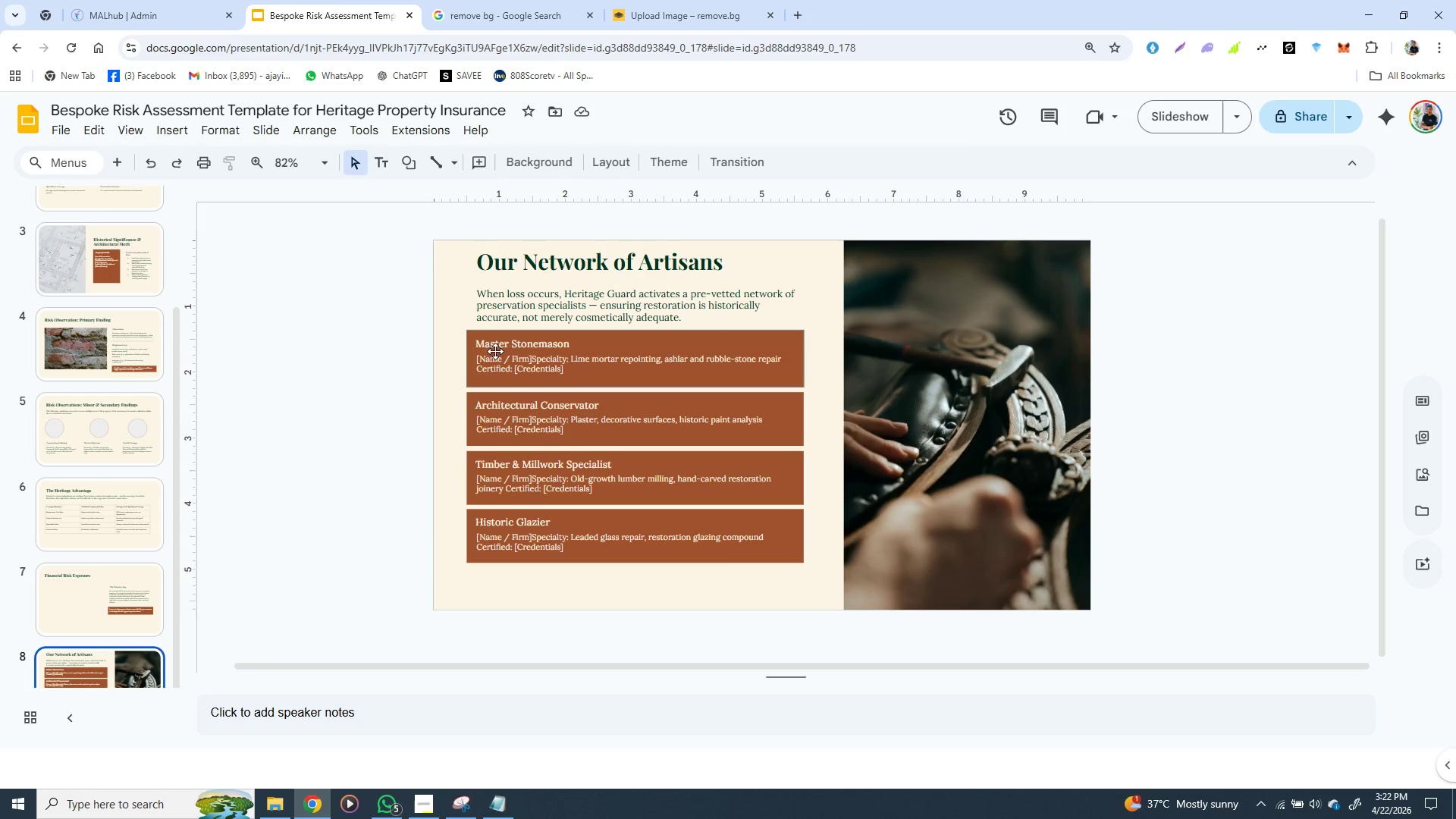 
left_click([468, 340])
 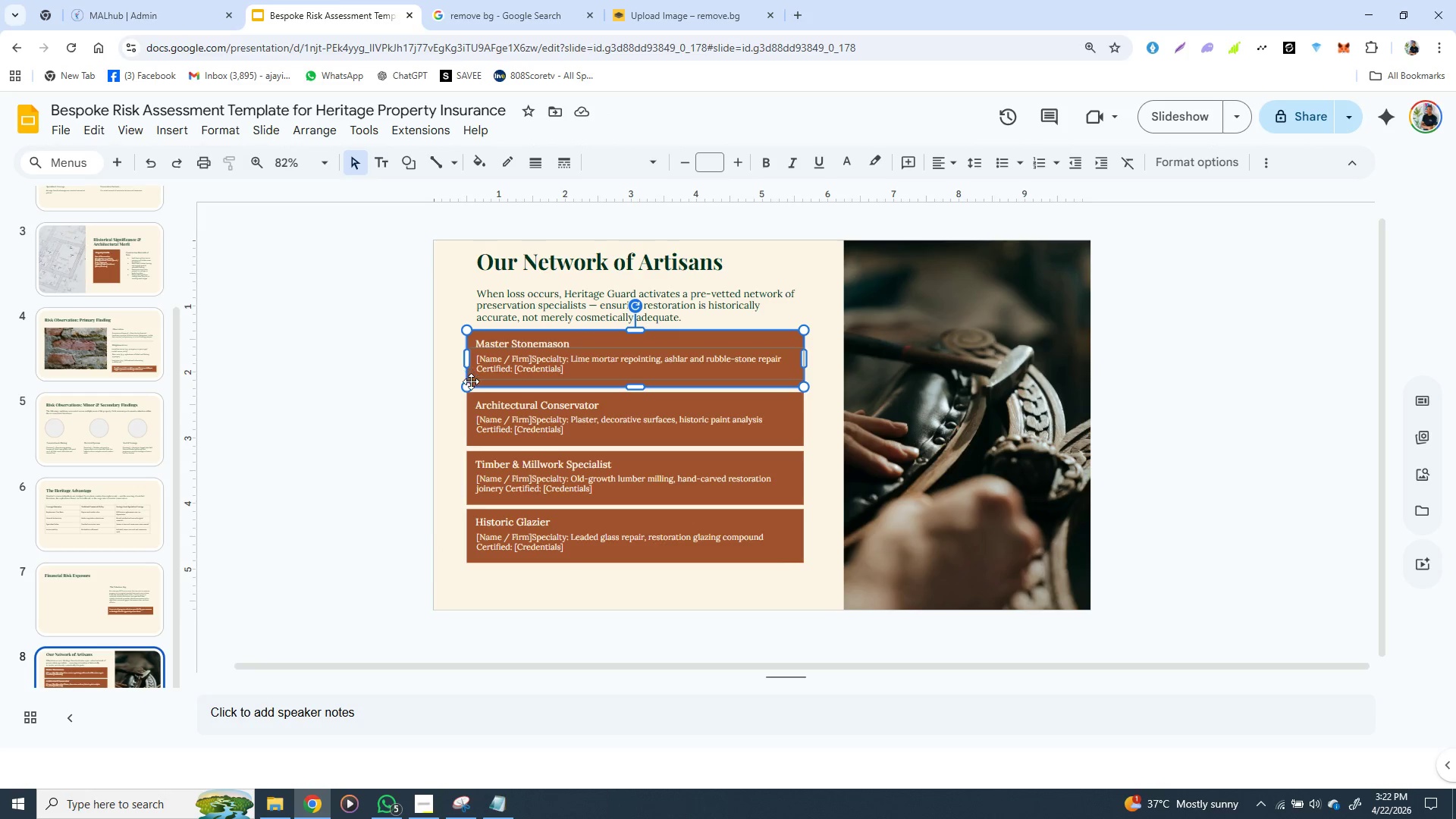 
hold_key(key=ShiftLeft, duration=1.53)
left_click([471, 408])
 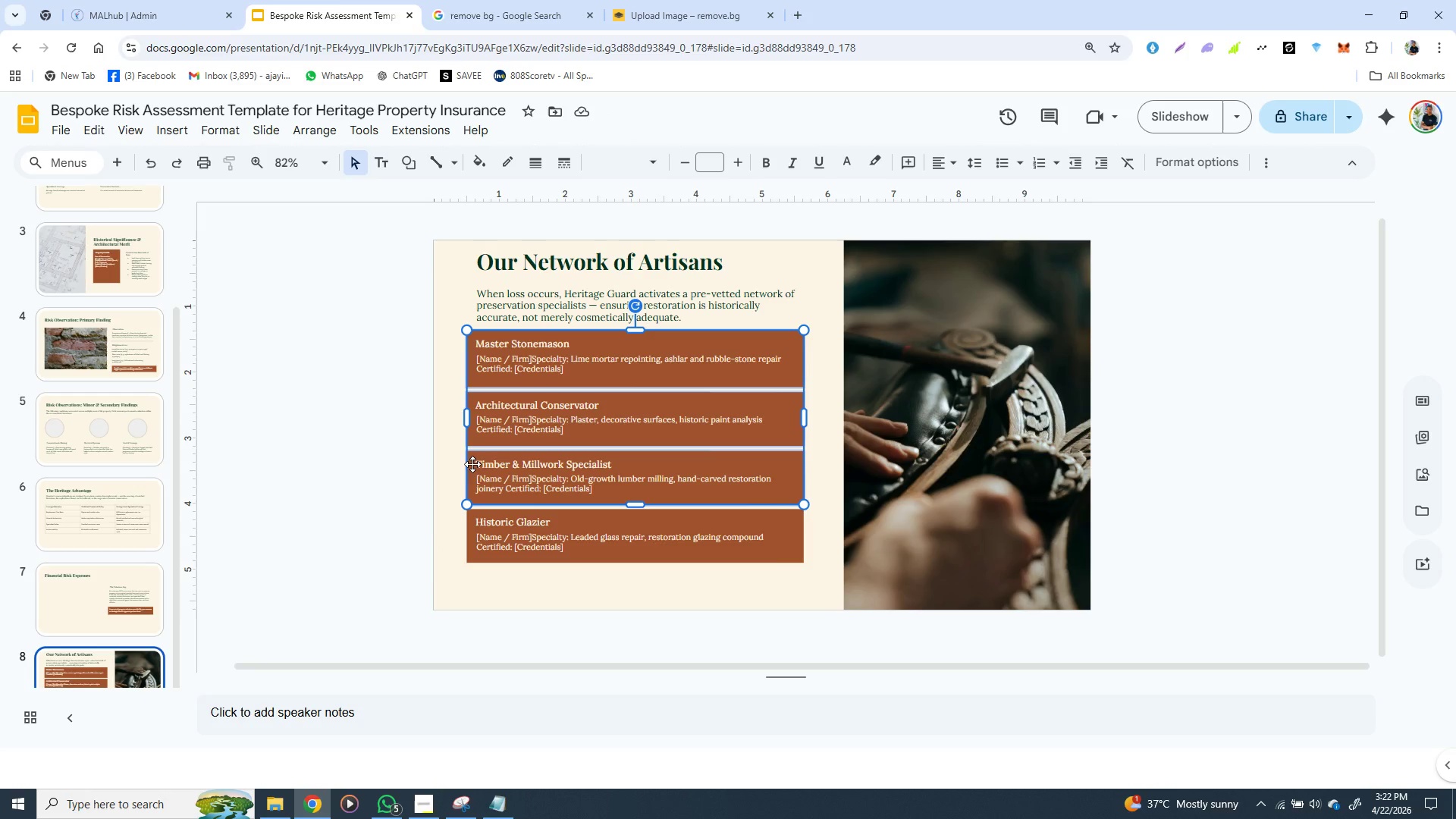 
hold_key(key=ShiftLeft, duration=1.5)
left_click([472, 464])
 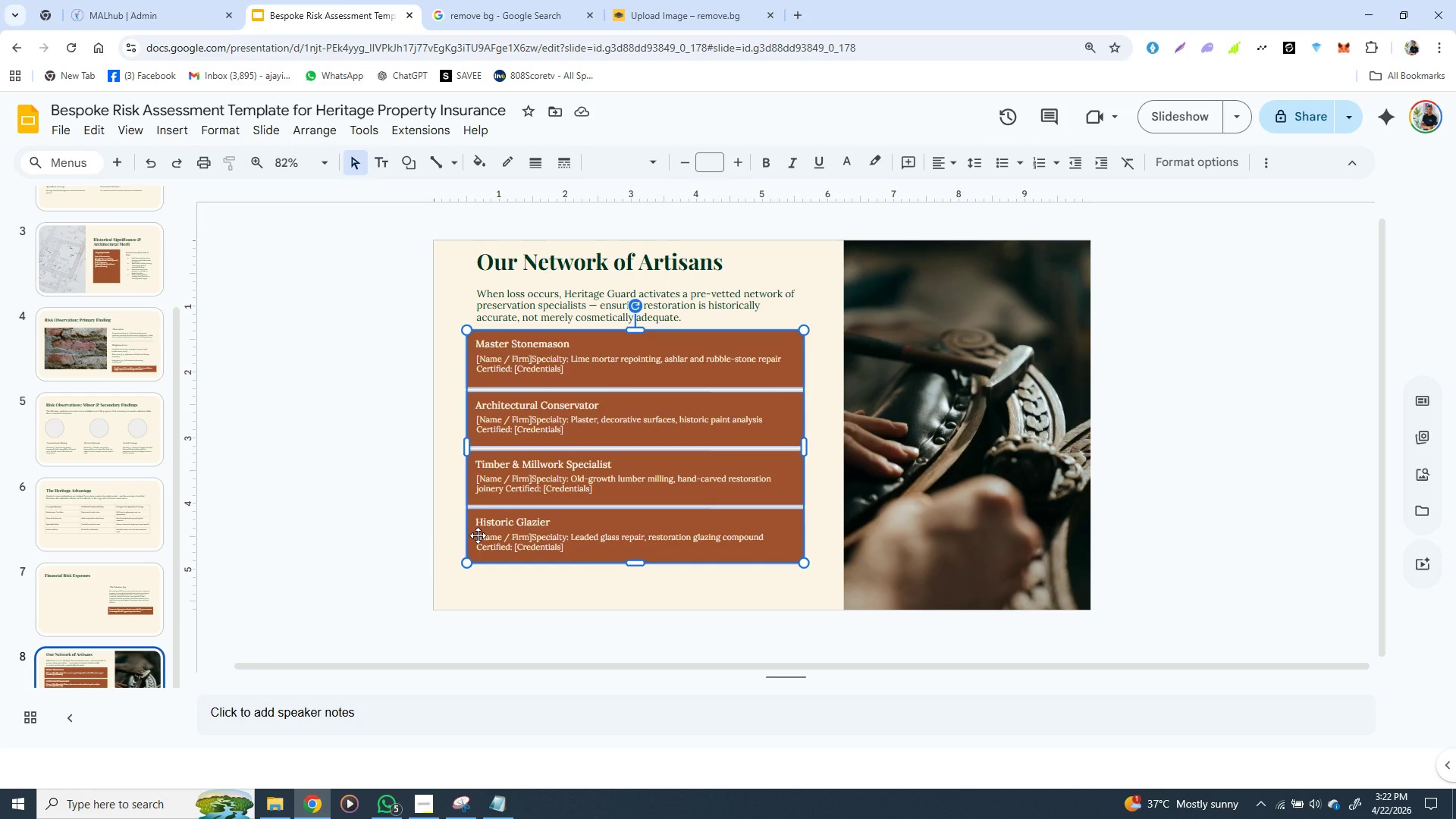 
hold_key(key=ShiftLeft, duration=1.5)
left_click([478, 535])
 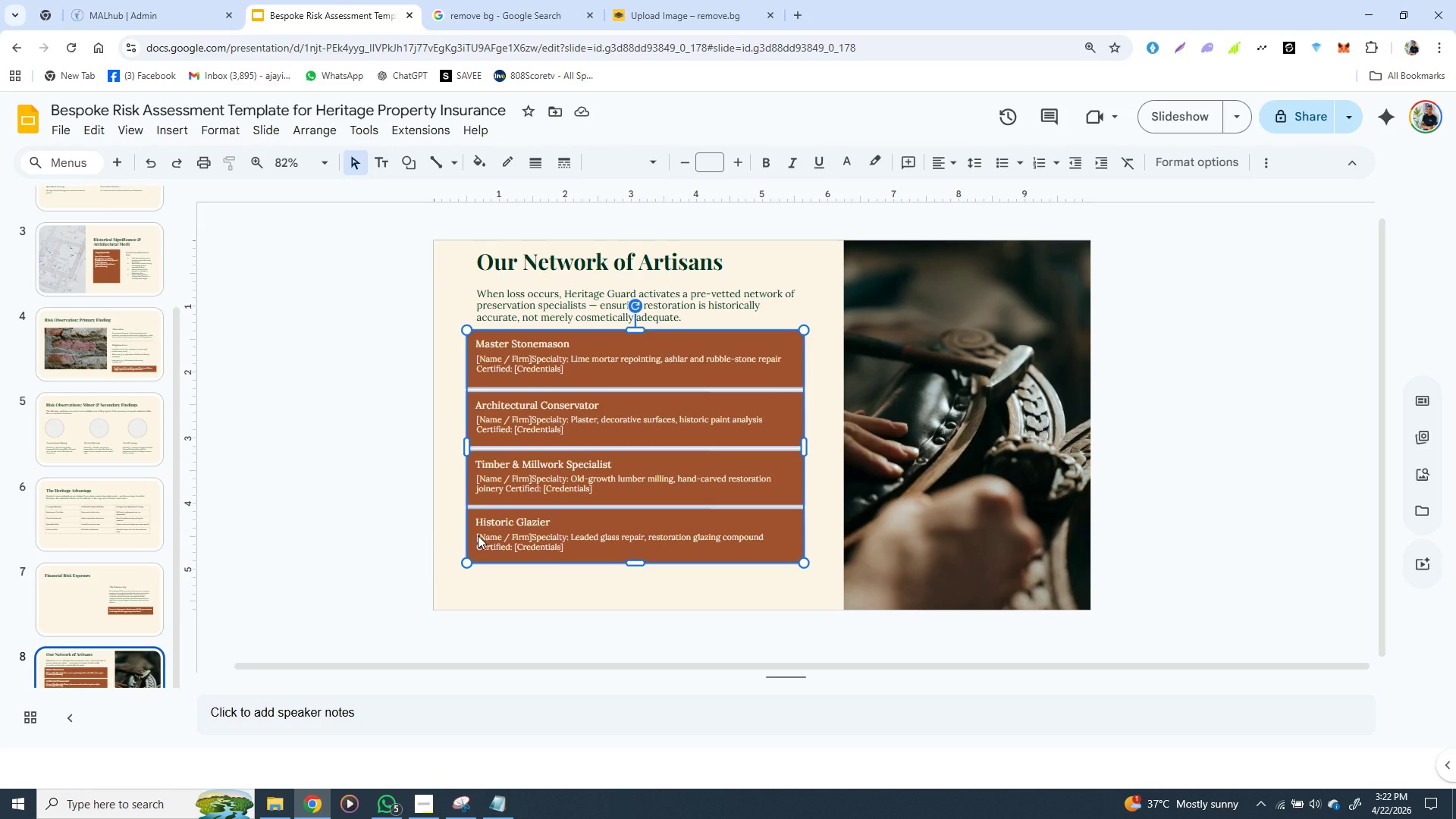 
hold_key(key=ShiftLeft, duration=0.95)
 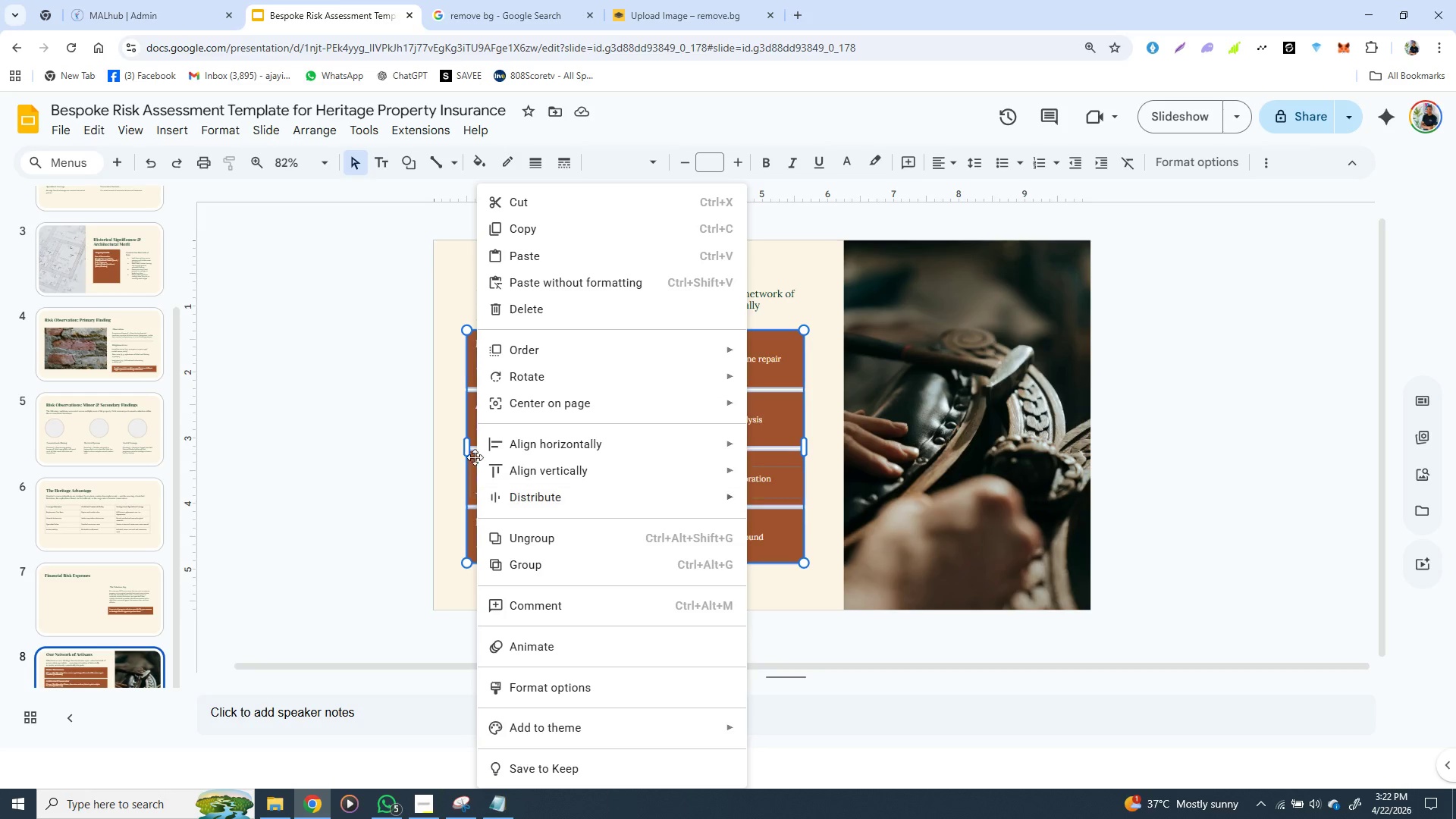 
right_click([478, 535])
 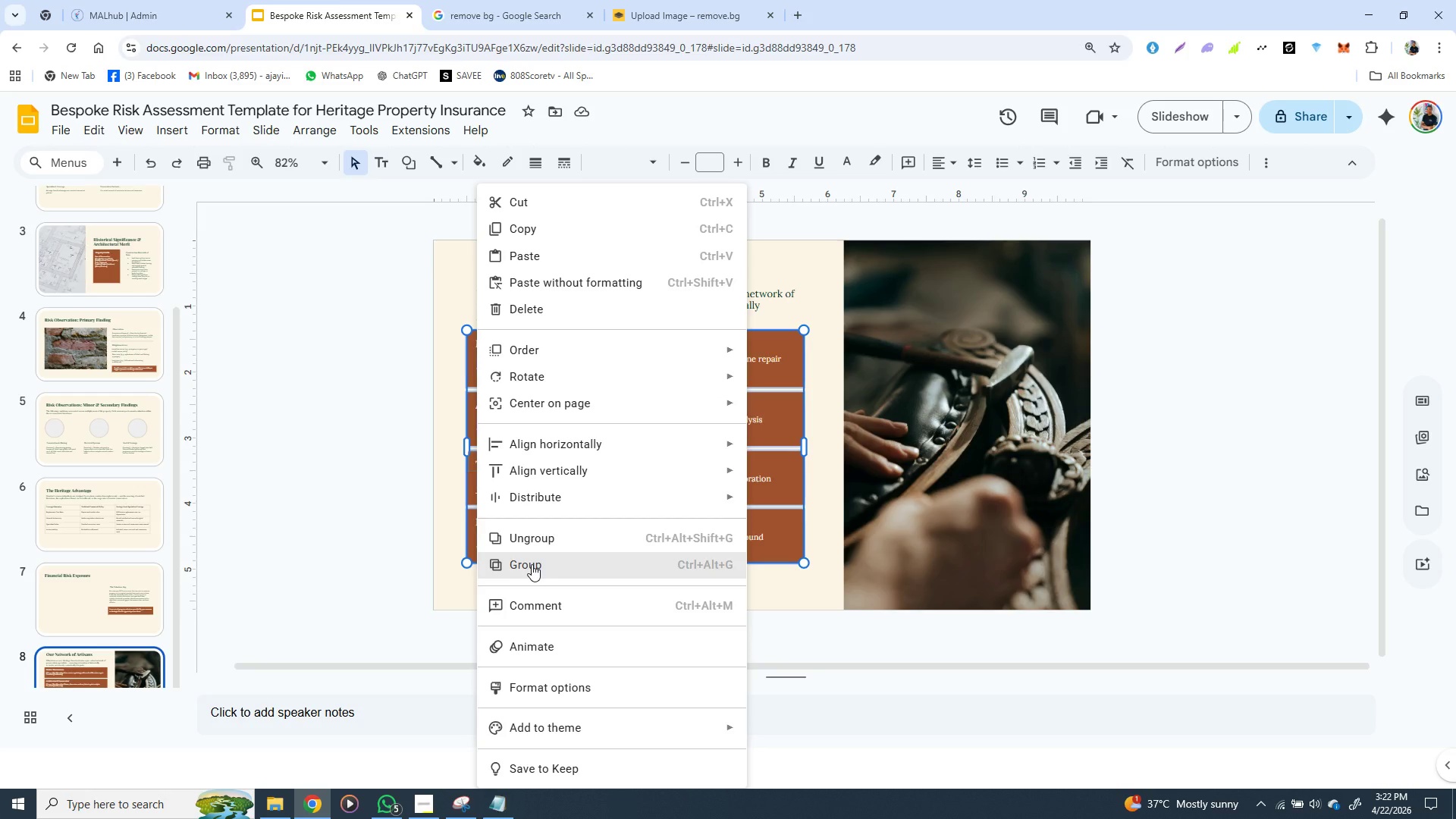 
left_click([532, 564])
 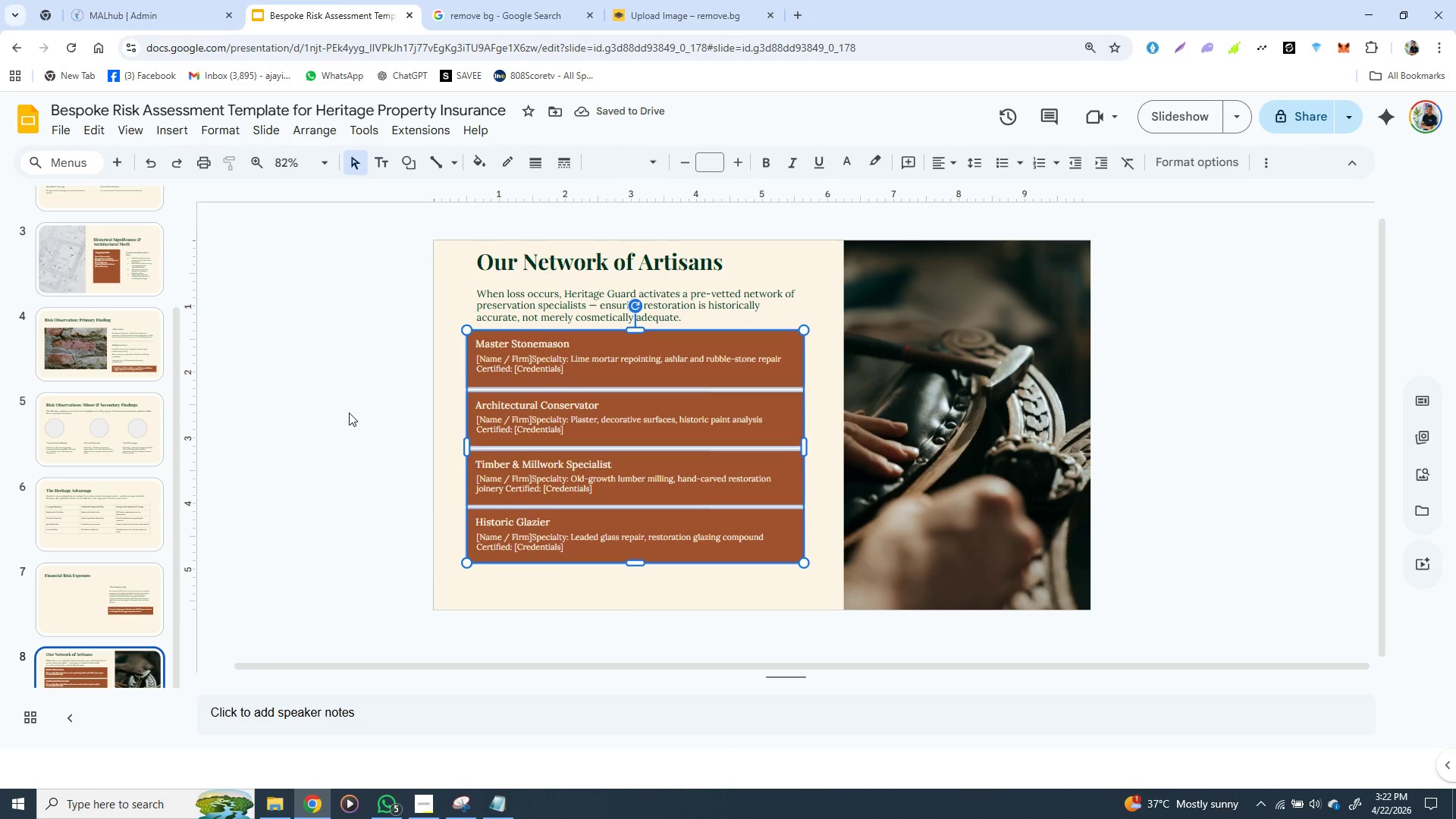 
left_click([349, 413])
 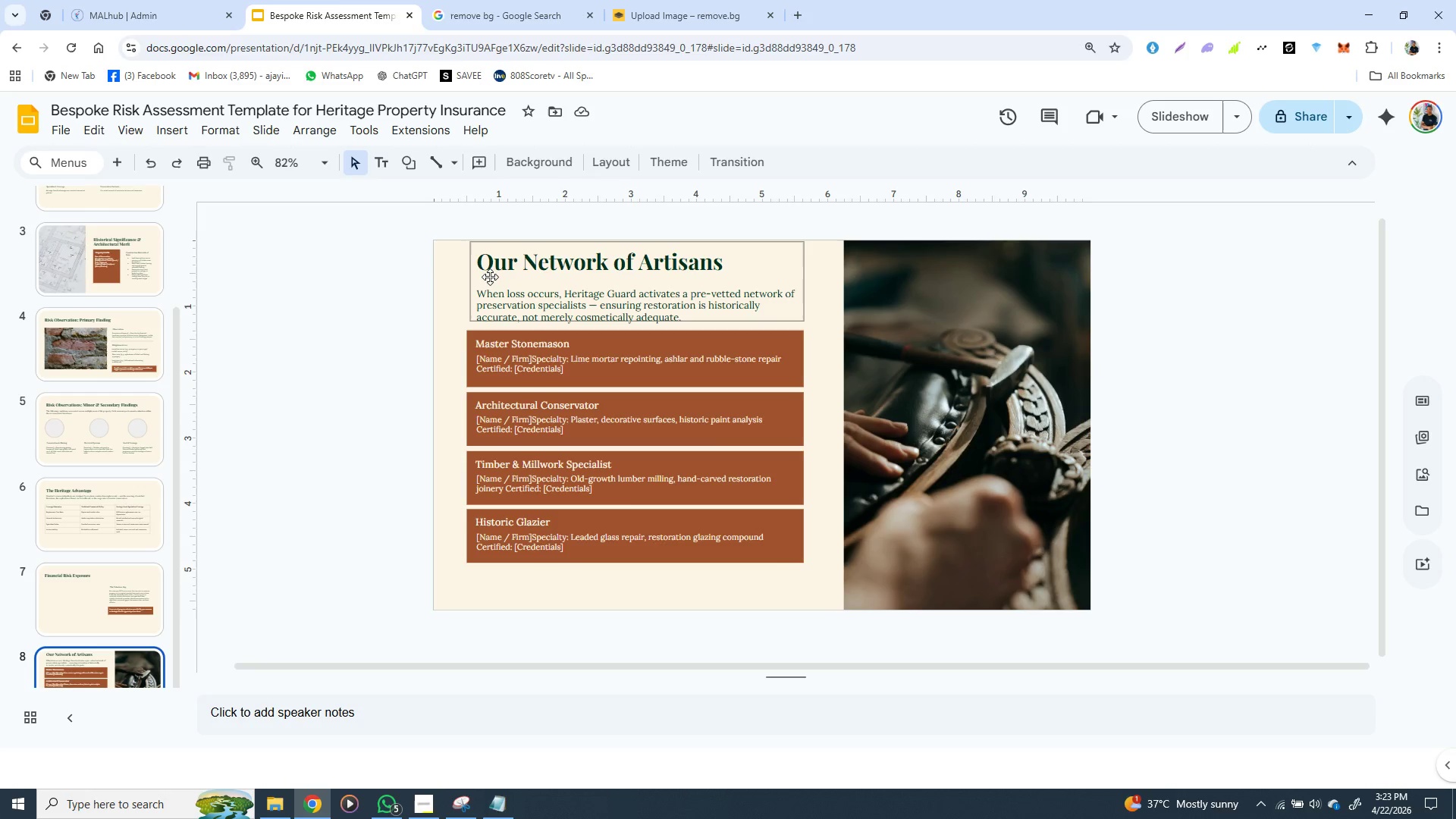 
wait(5.45)
 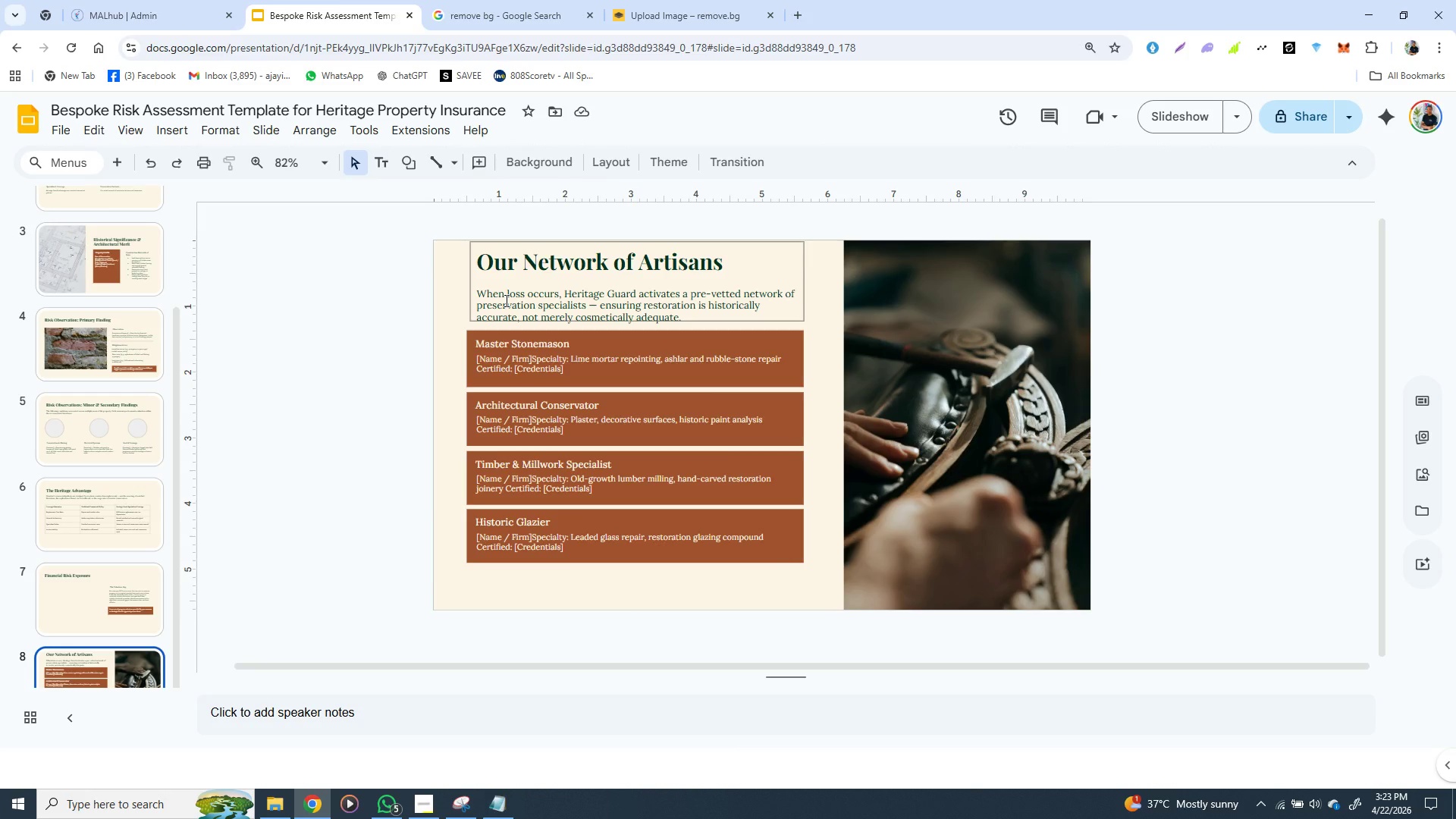 
left_click([489, 273])
 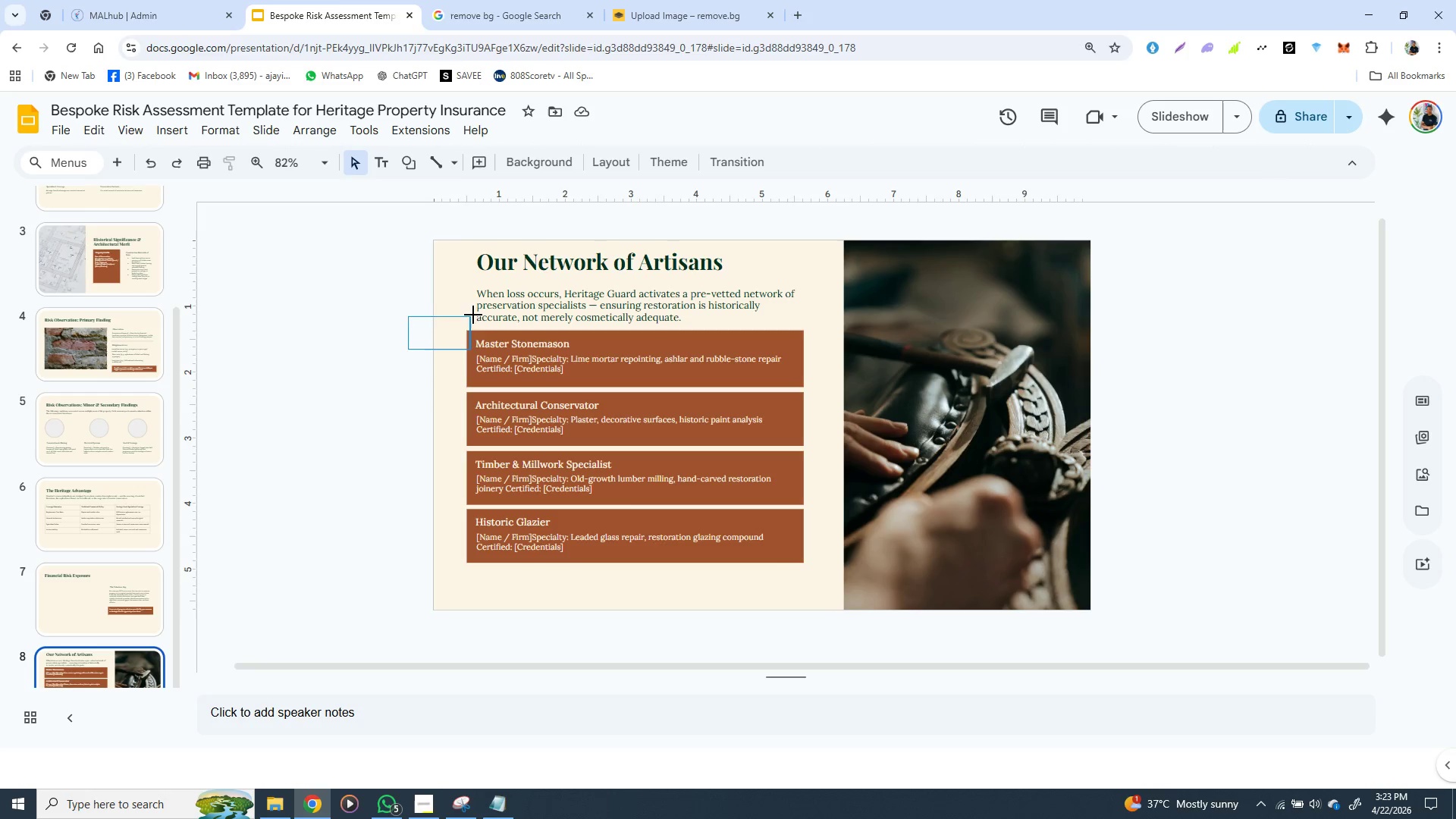 
left_click_drag(start_coordinate=[407, 349], to_coordinate=[378, 373])
 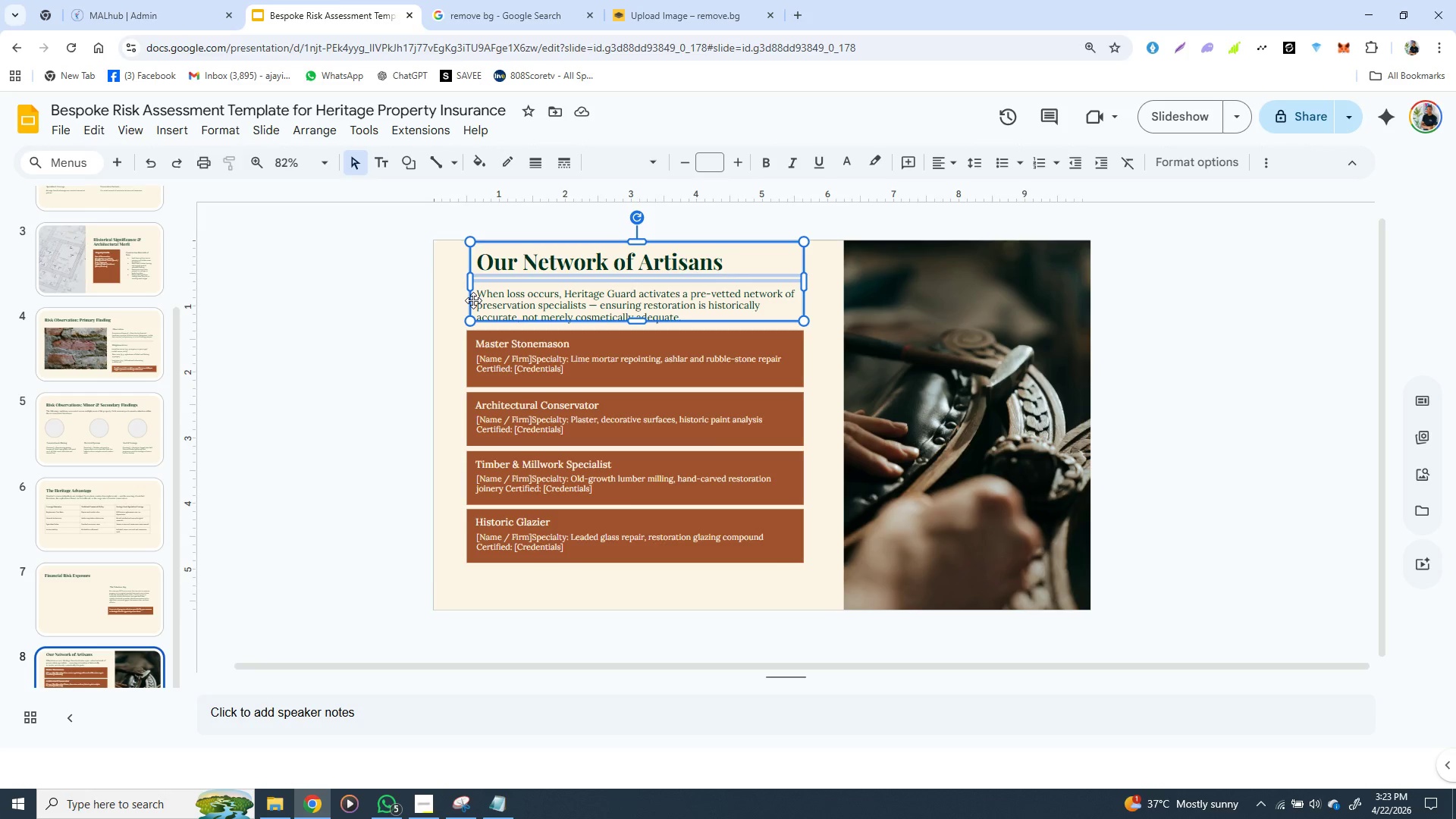 
left_click([473, 300])
 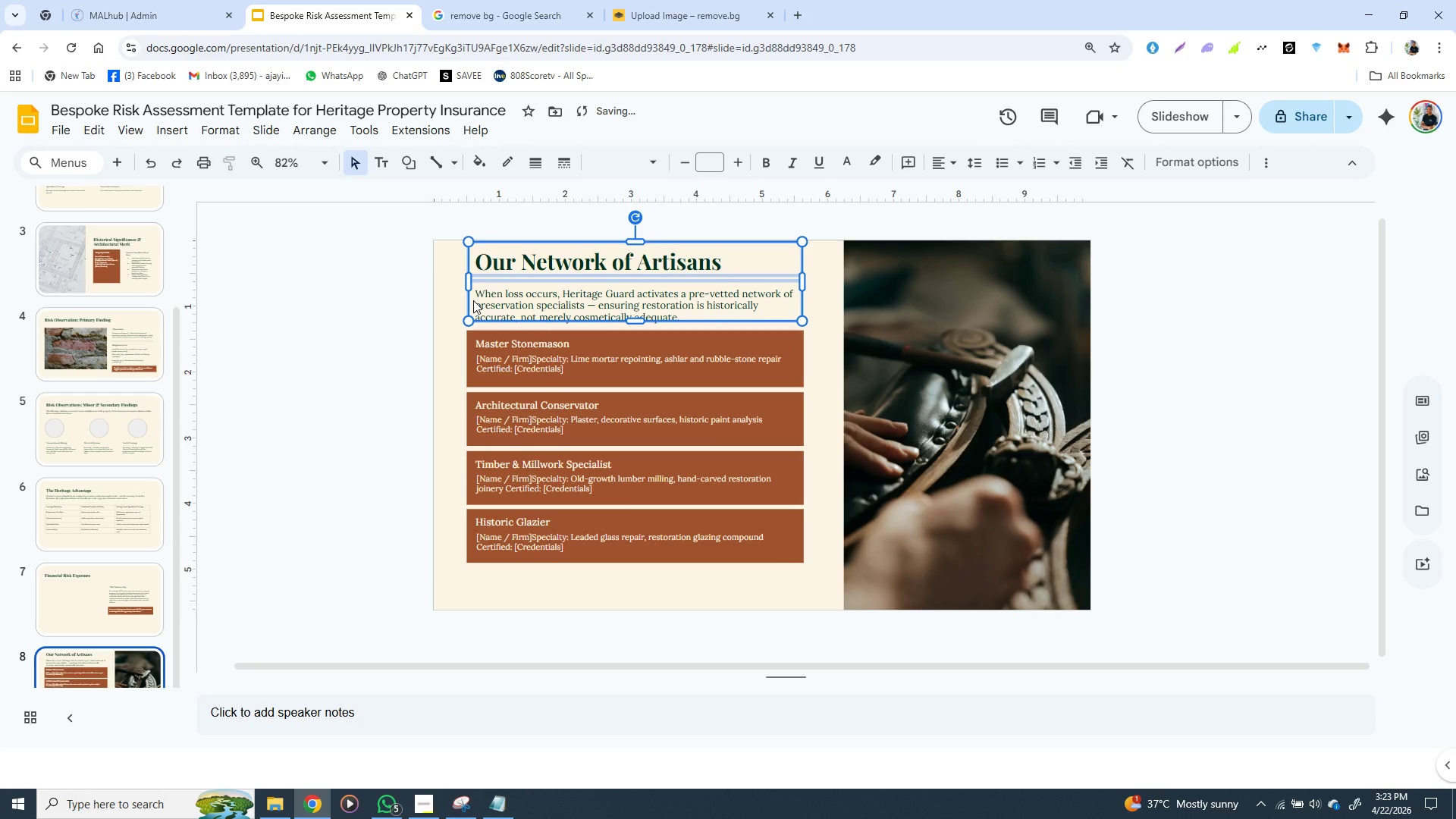 
key(ArrowLeft)
 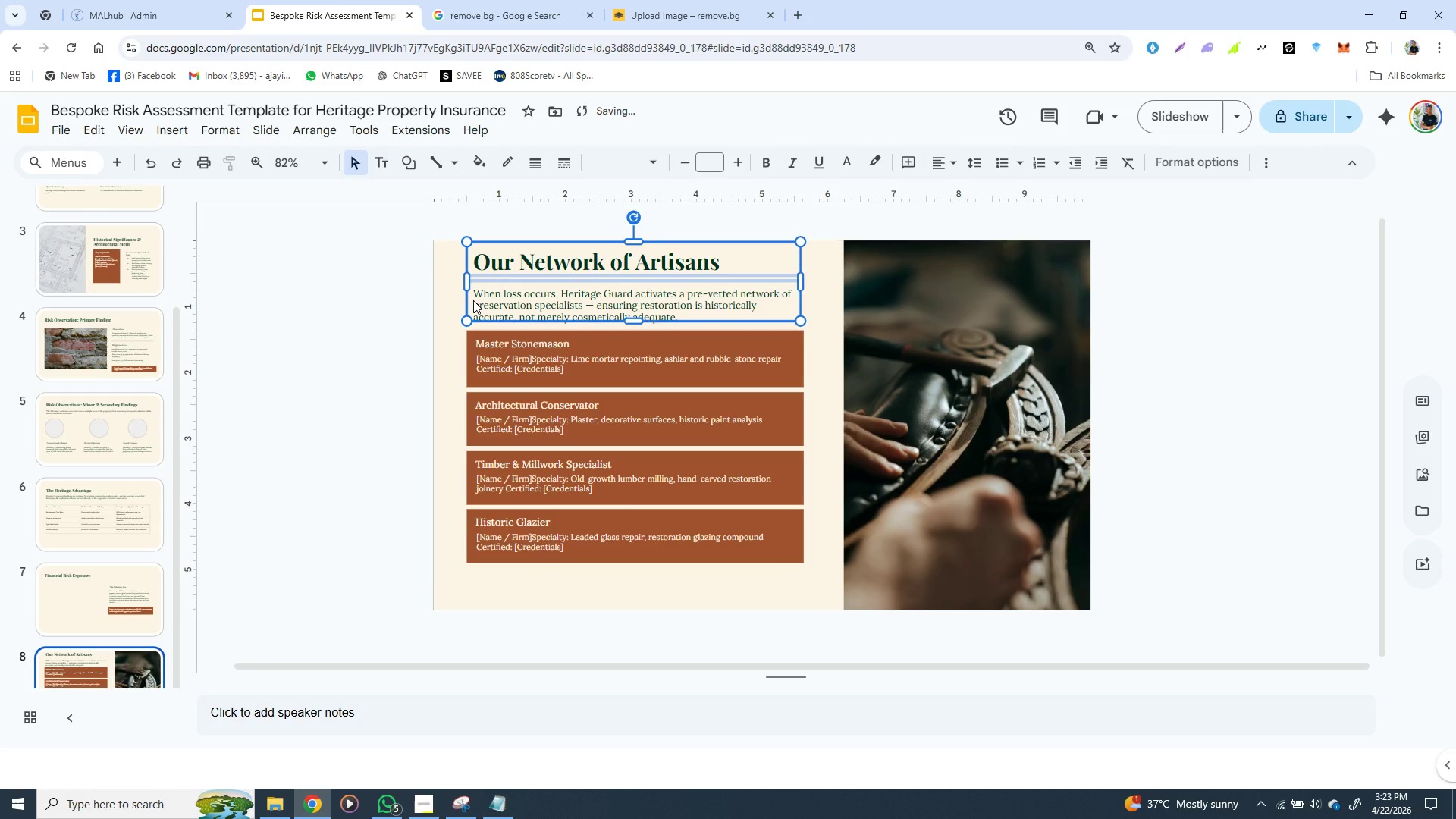 
key(ArrowLeft)
 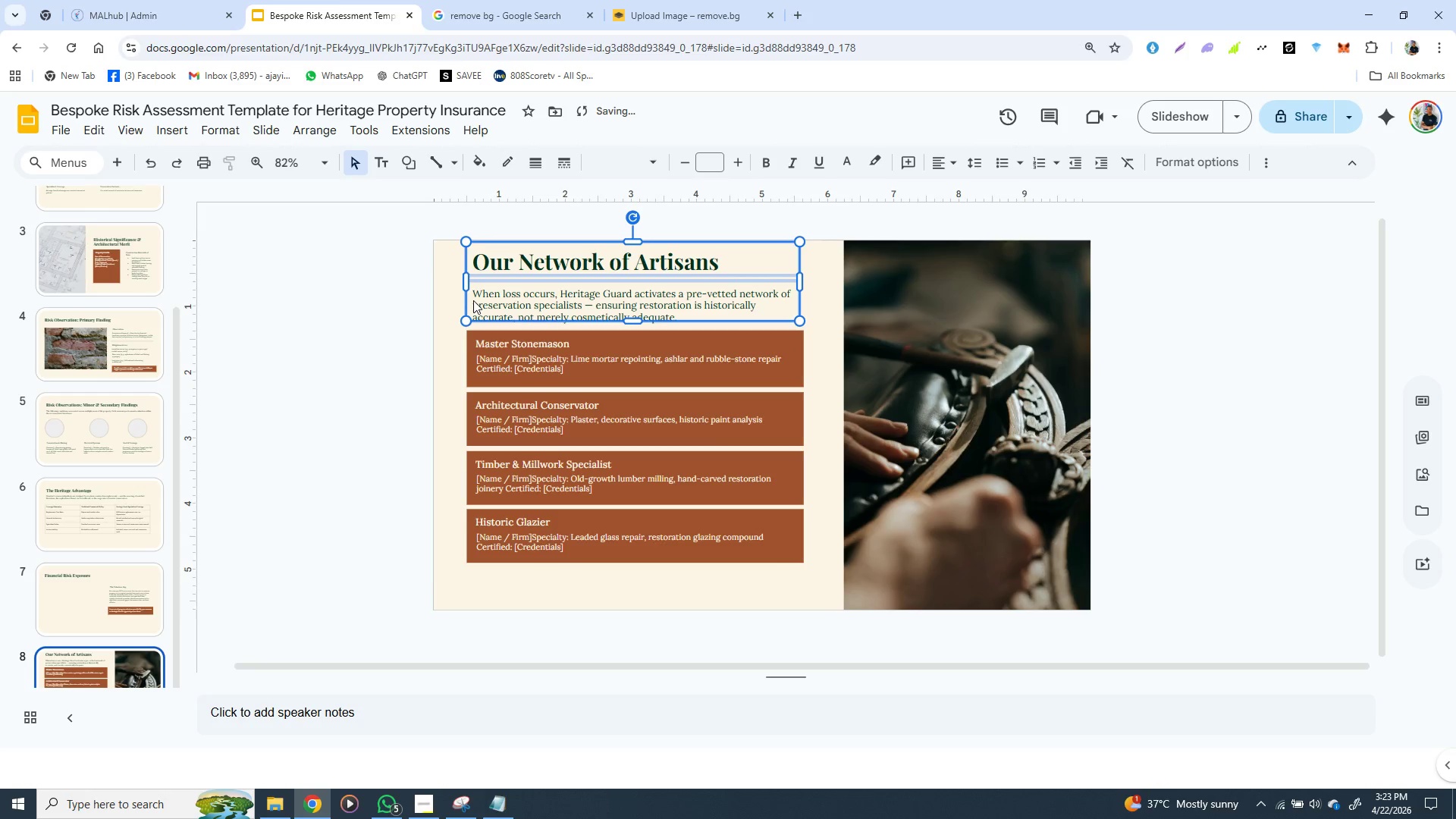 
key(ArrowLeft)
 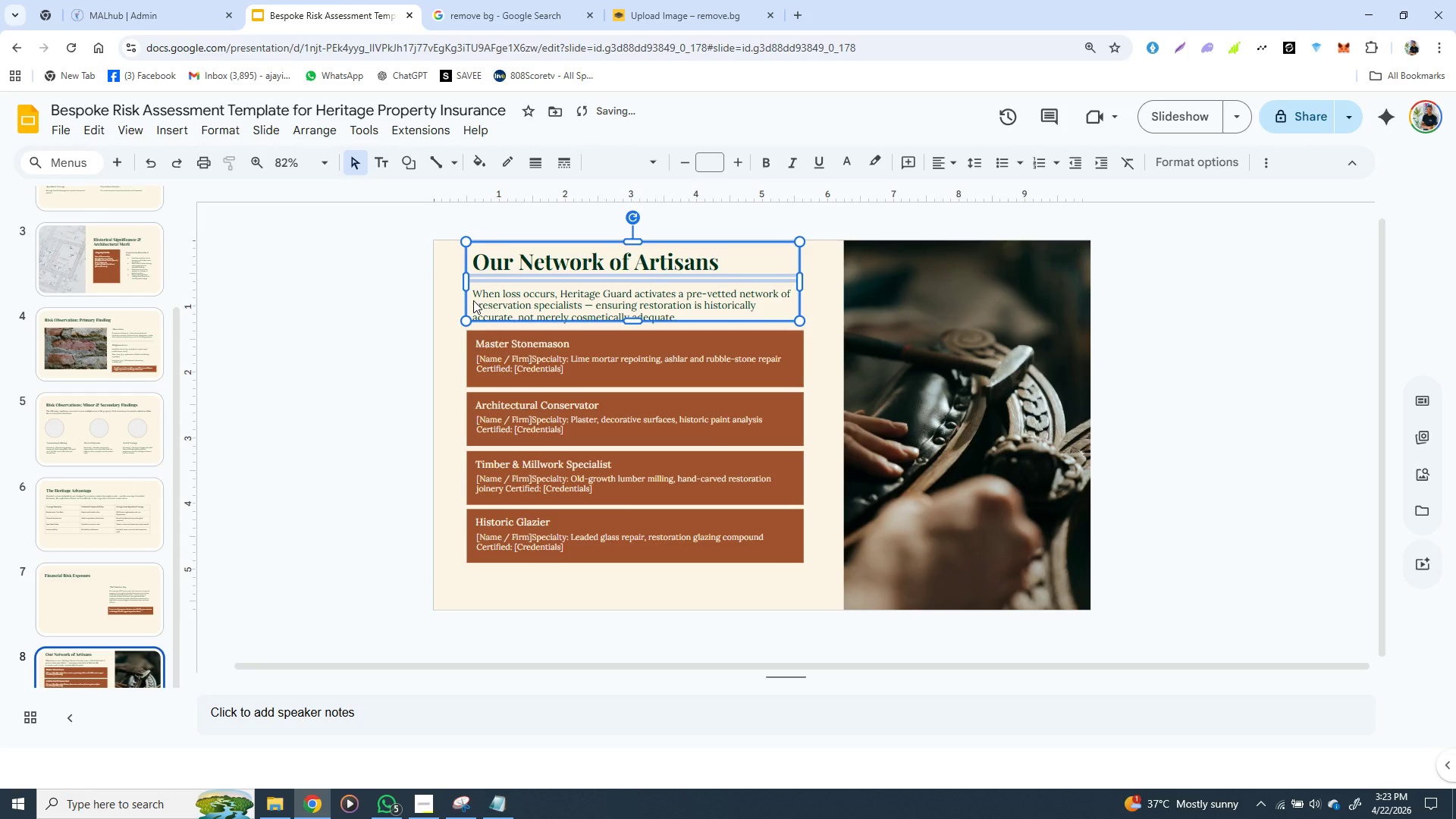 
key(ArrowLeft)
 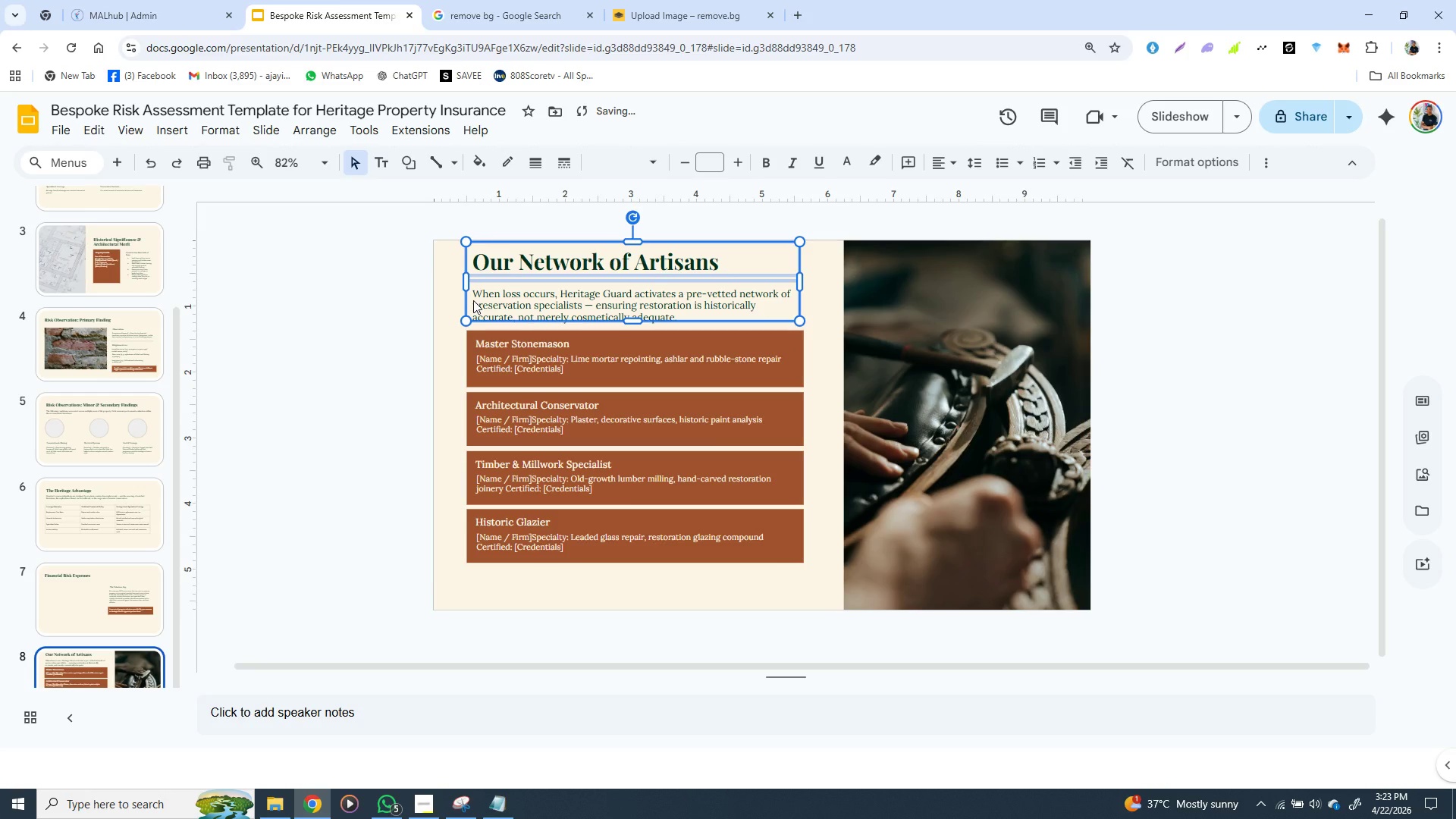 
key(ArrowLeft)
 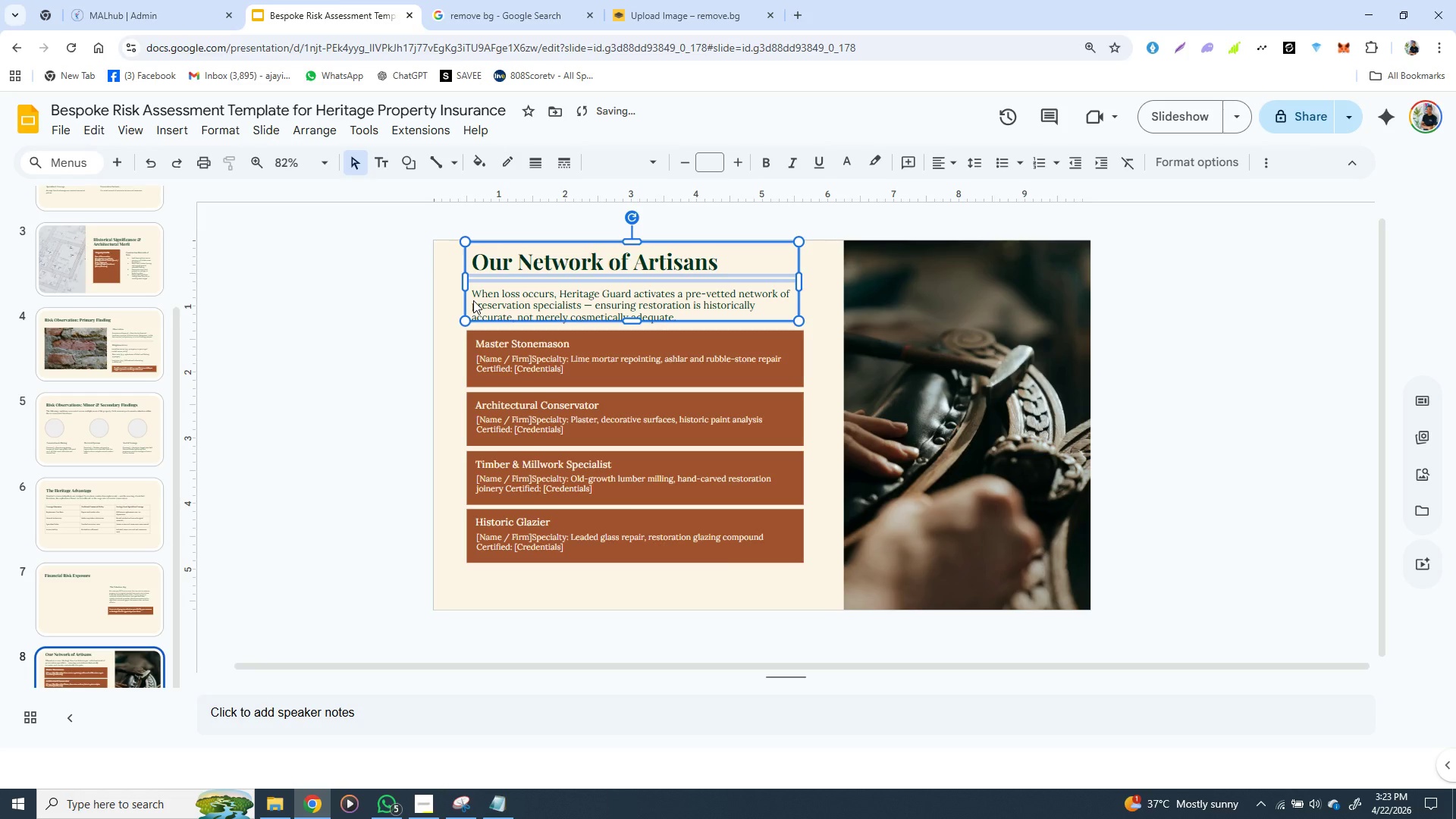 
key(ArrowLeft)
 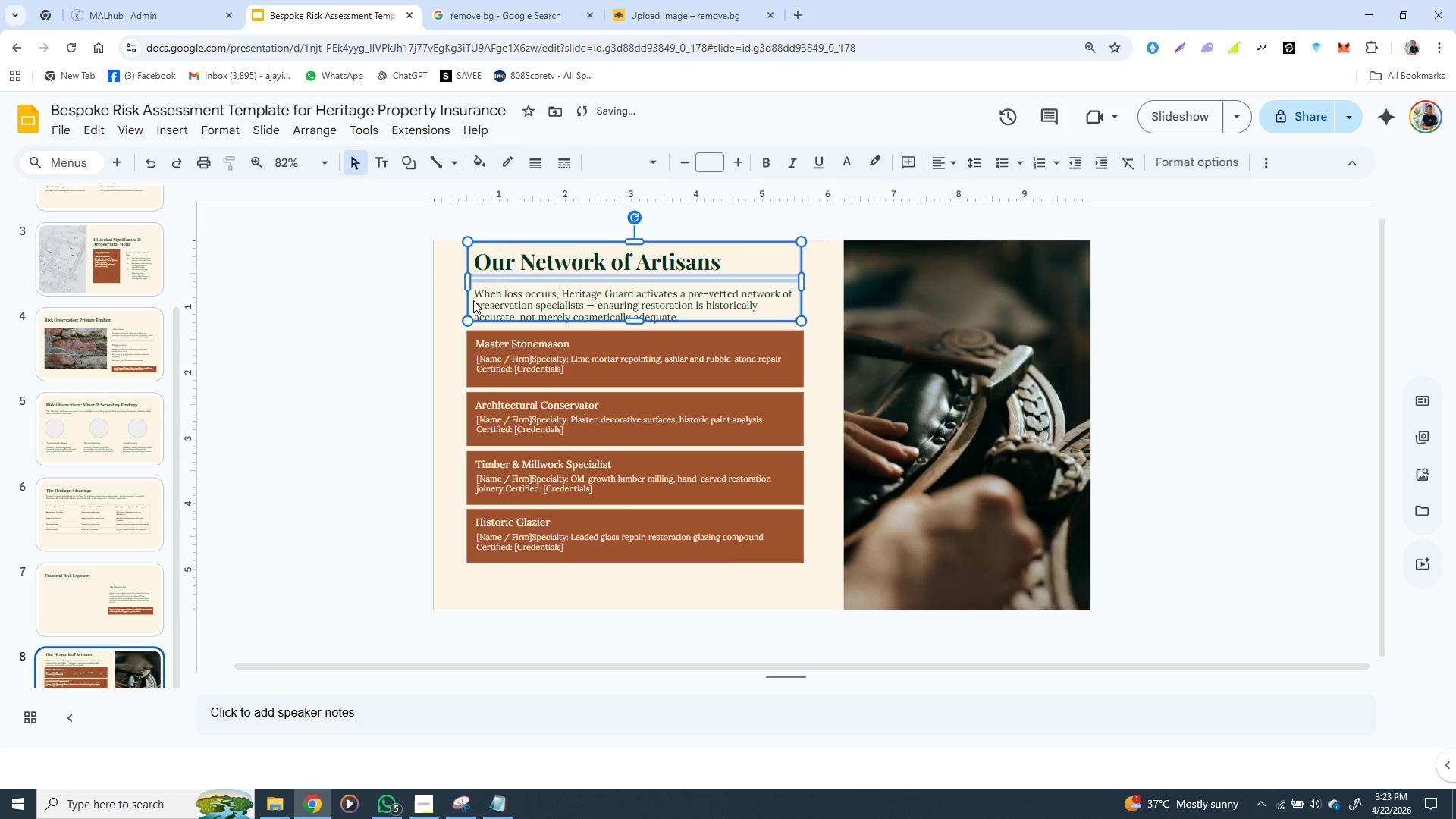 
key(ArrowRight)
 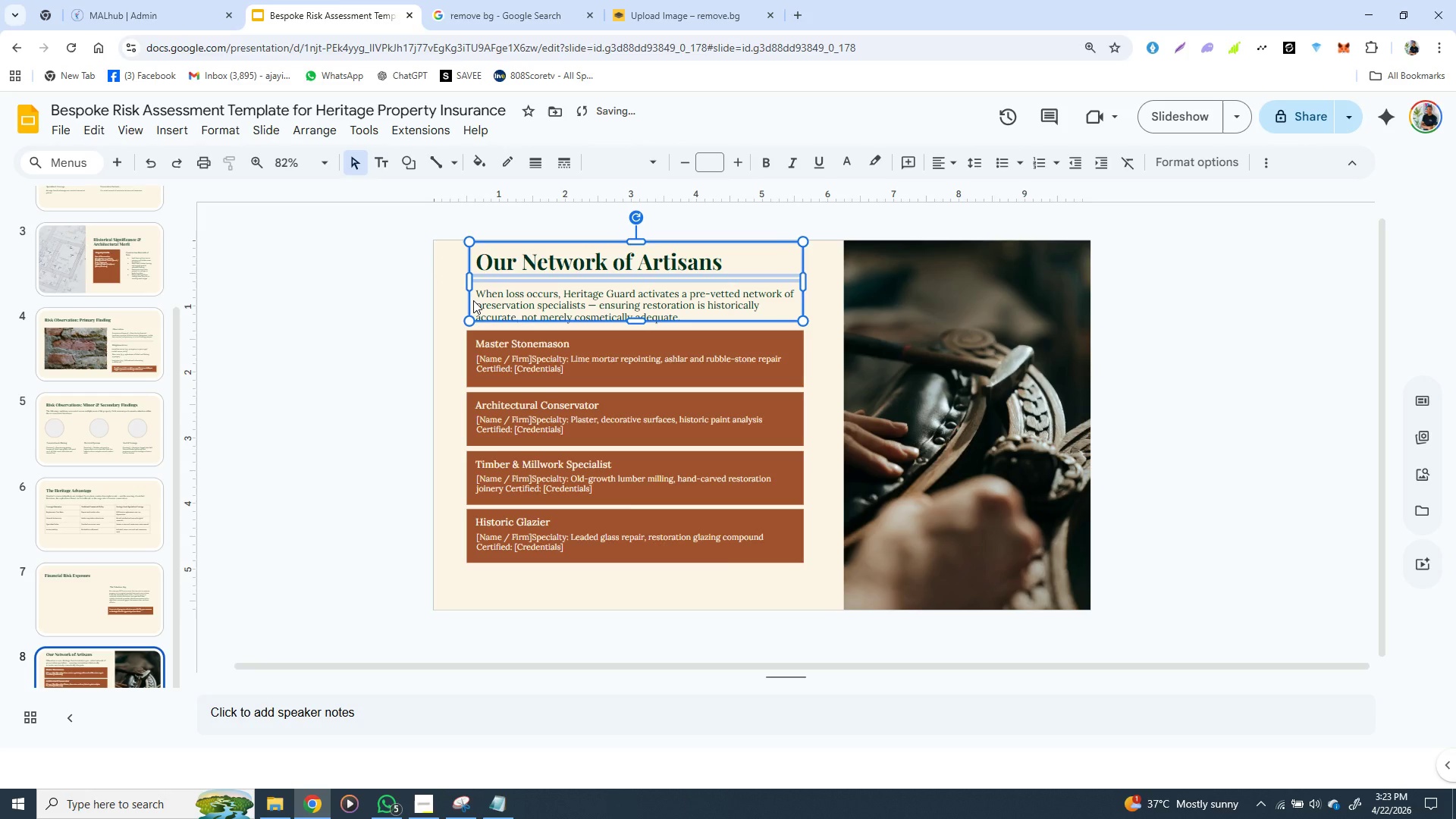 
key(ArrowRight)
 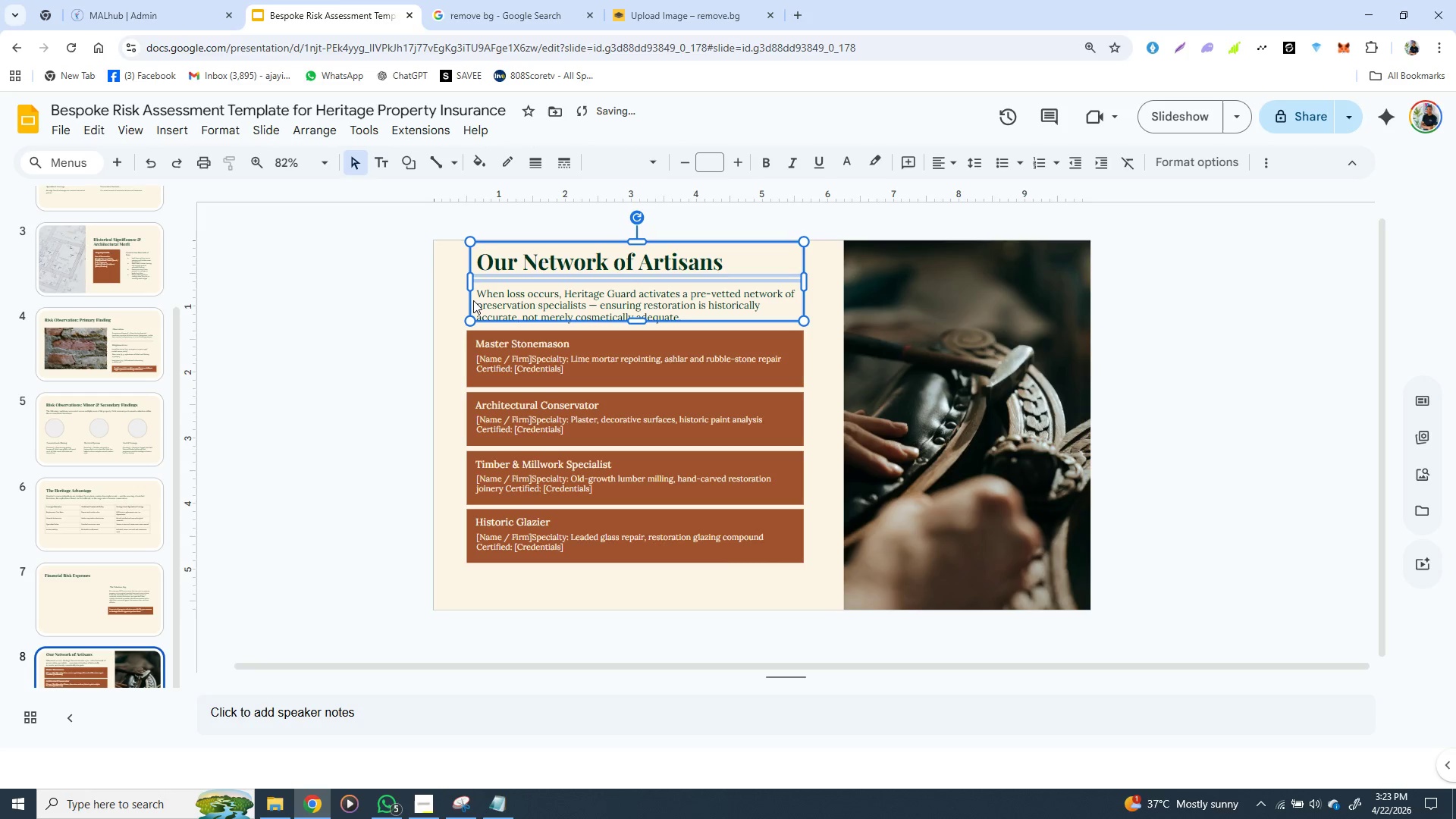 
key(ArrowRight)
 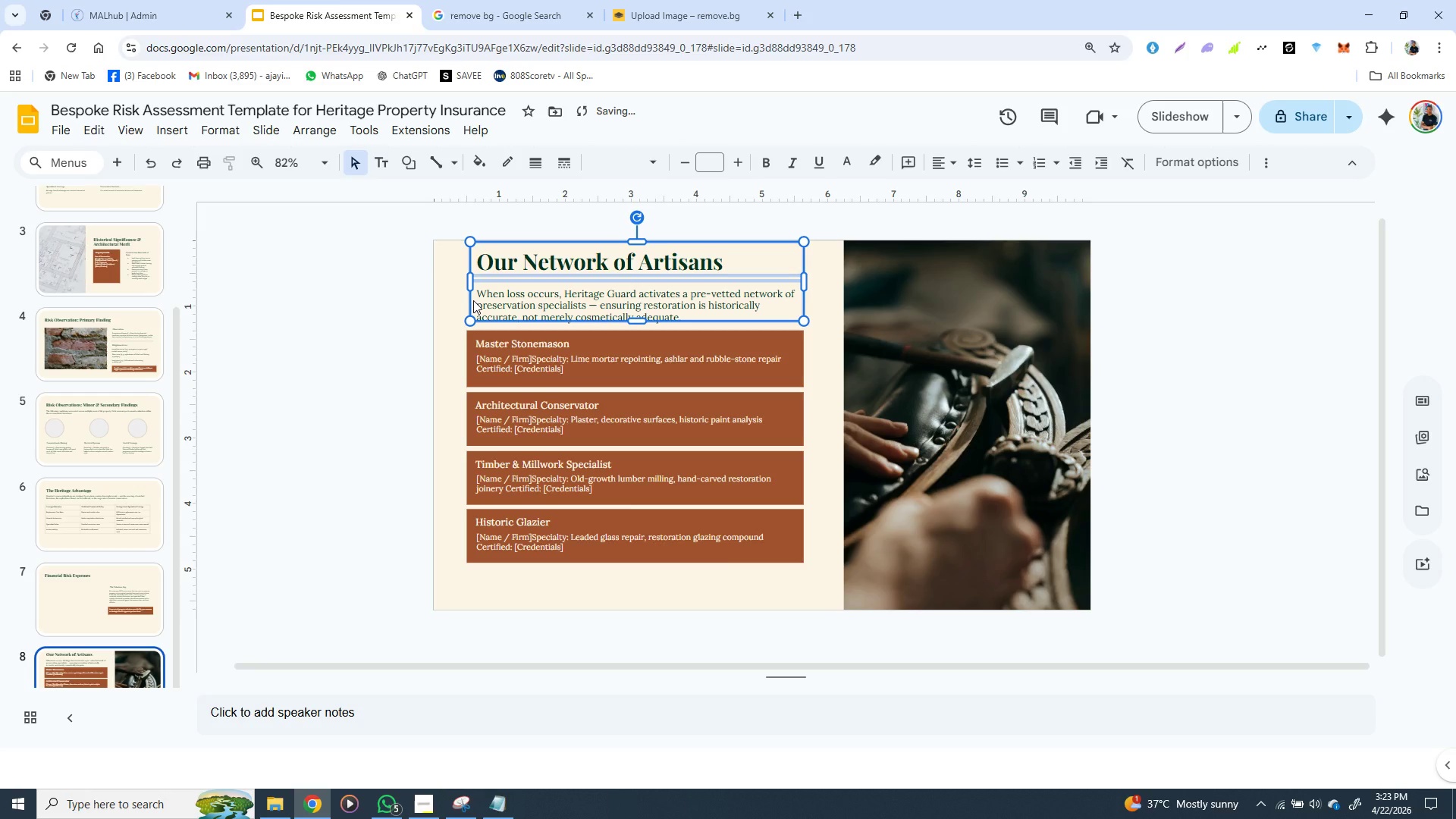 
key(ArrowRight)
 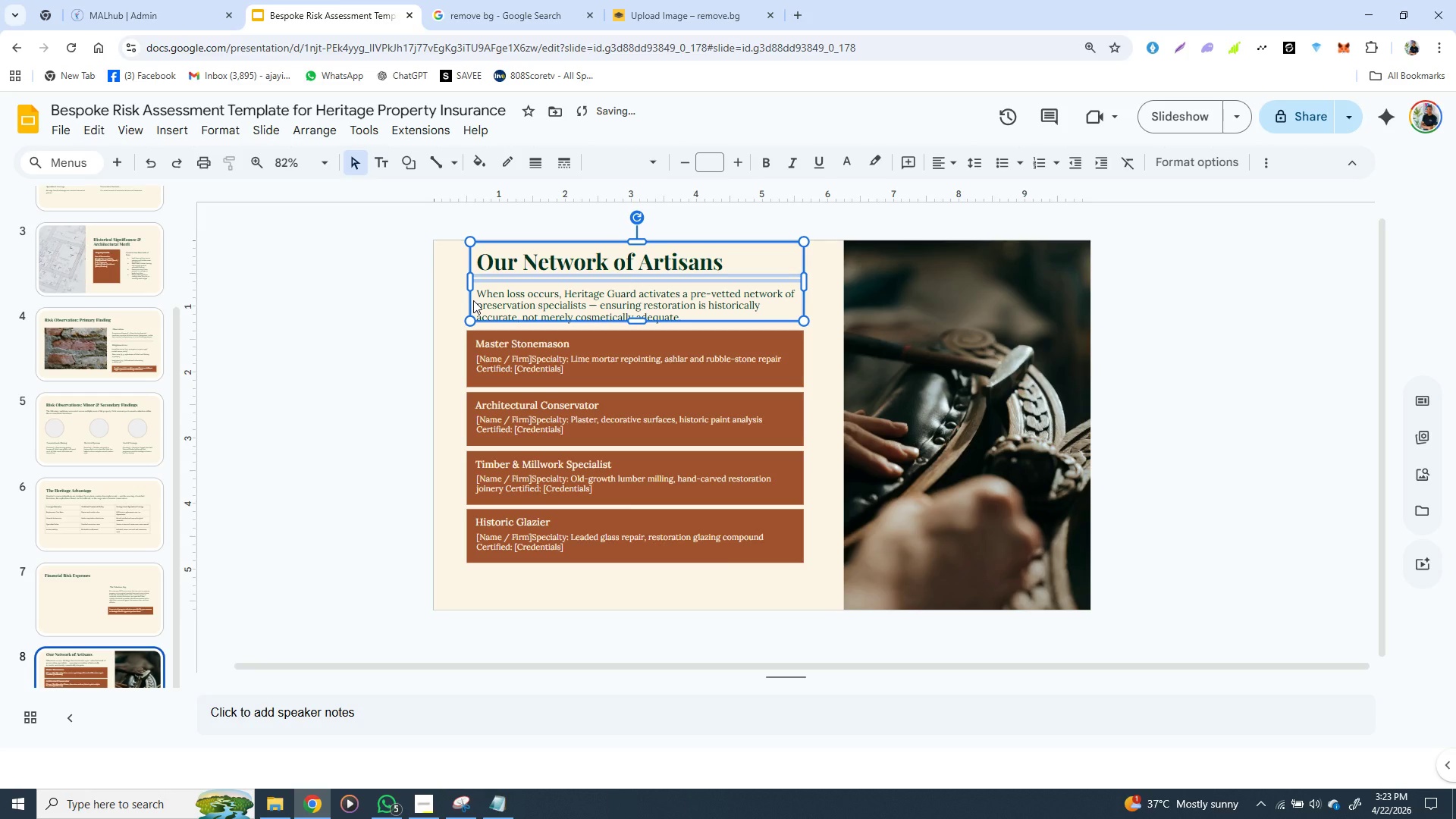 
key(ArrowRight)
 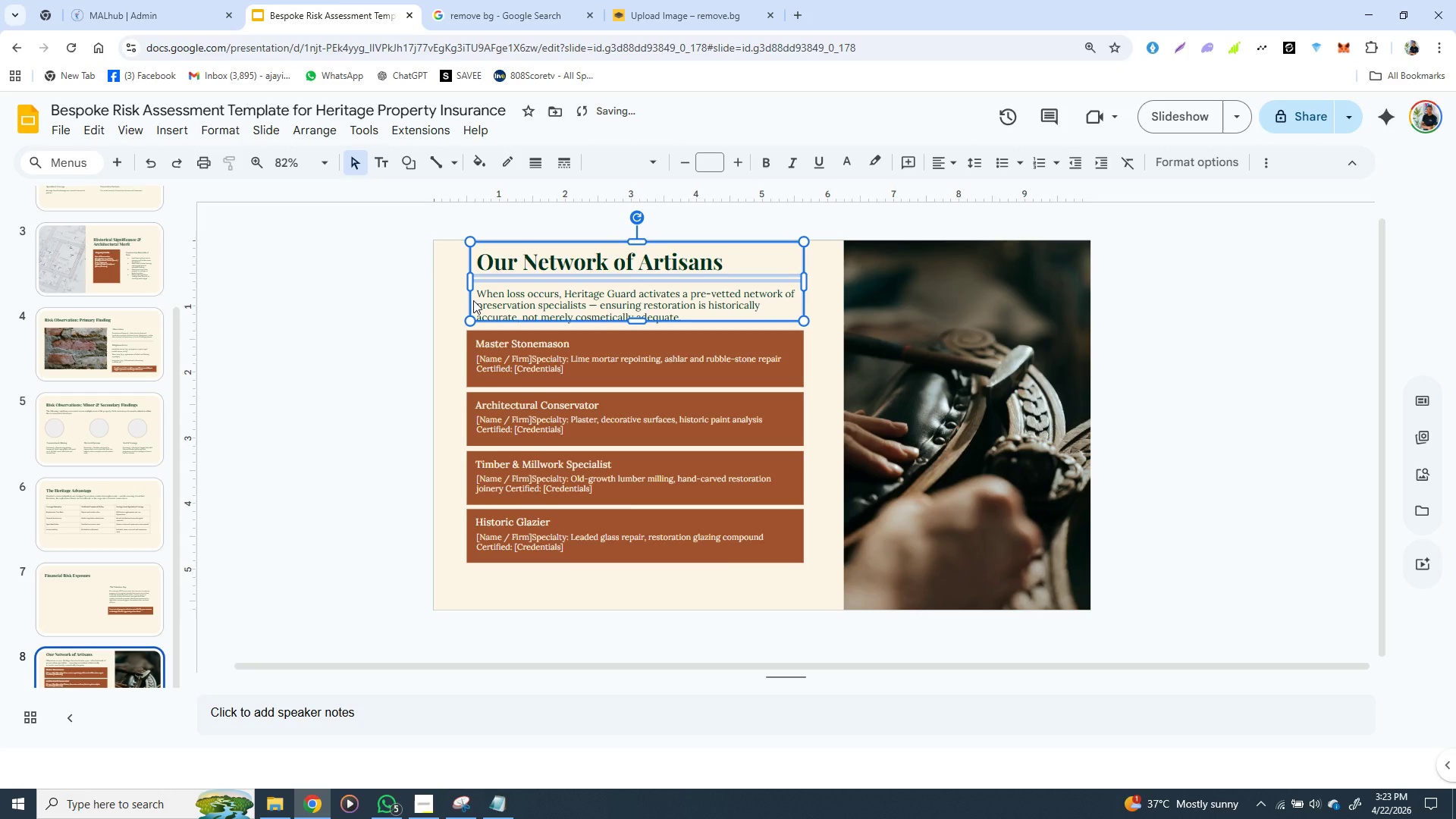 
key(ArrowRight)
 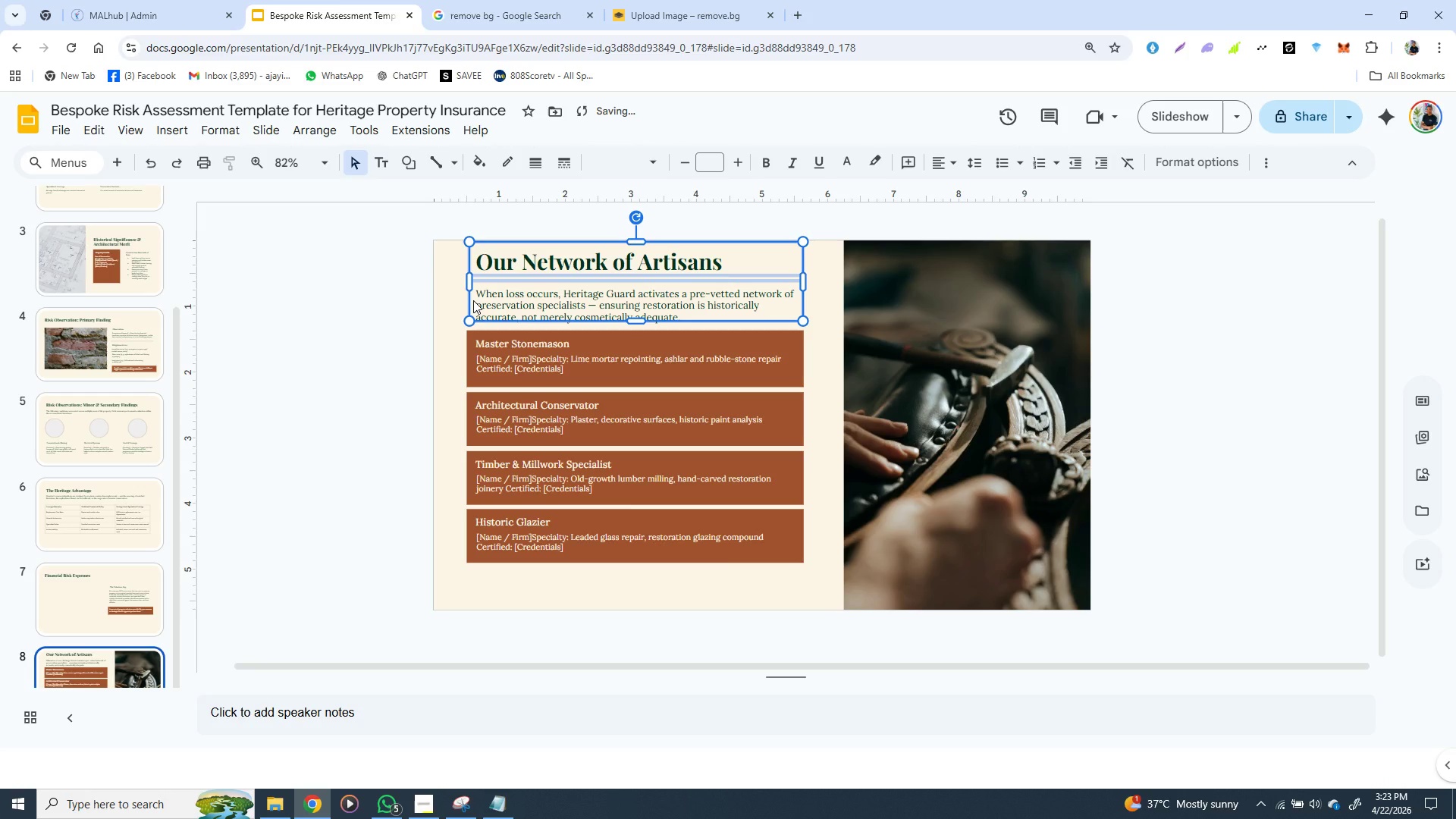 
key(ArrowLeft)
 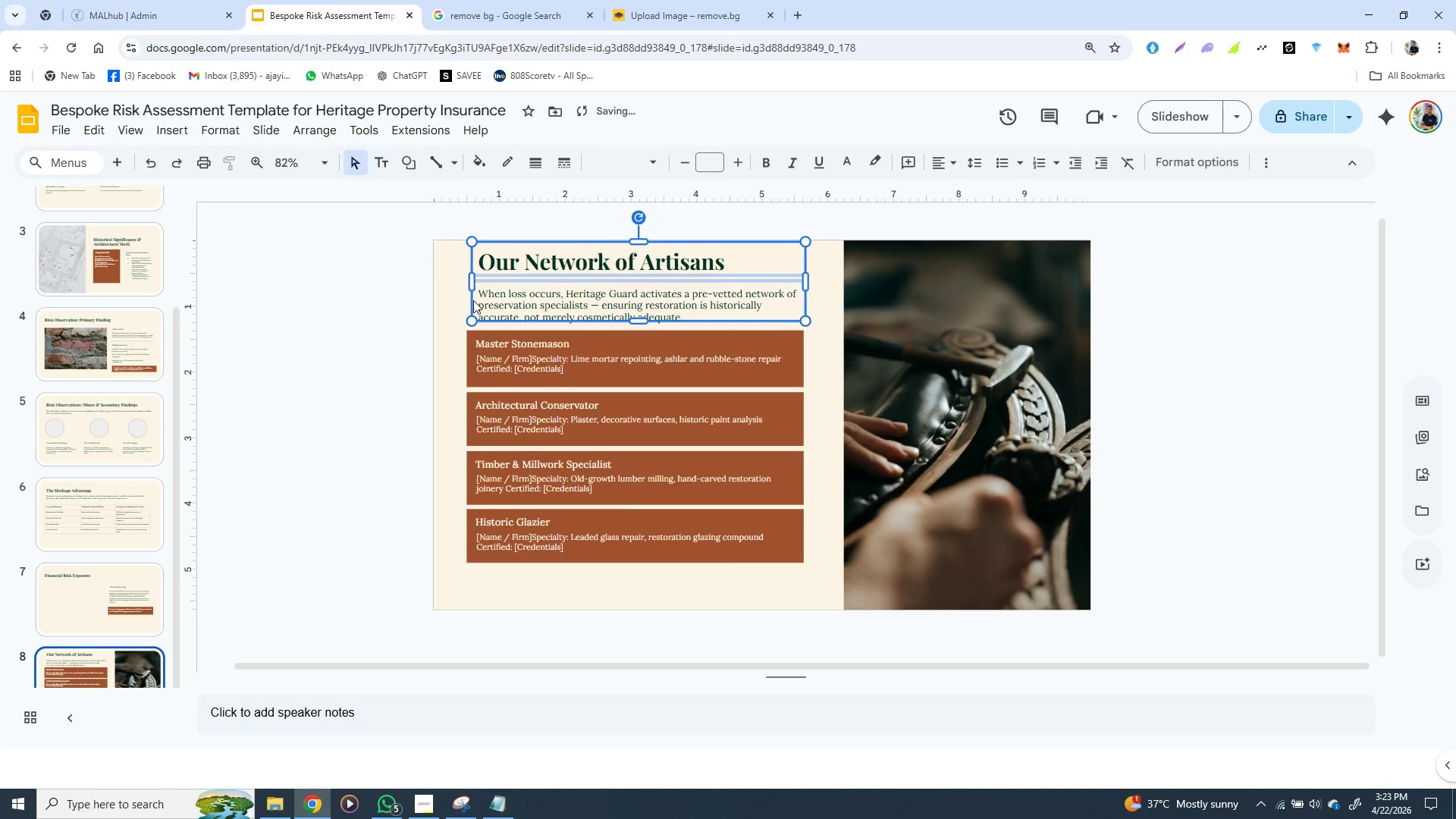 
key(ArrowRight)
 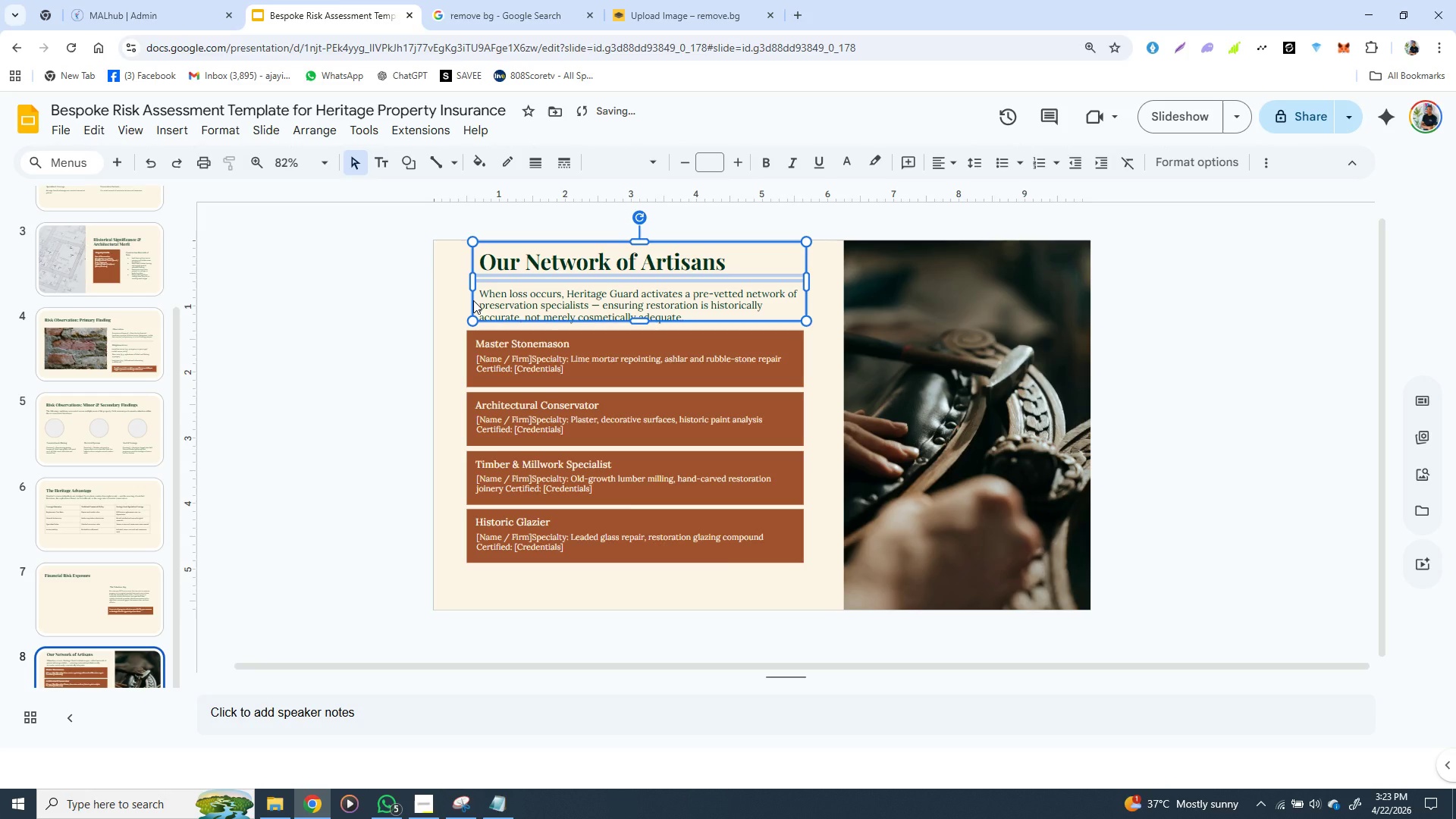 
key(ArrowRight)
 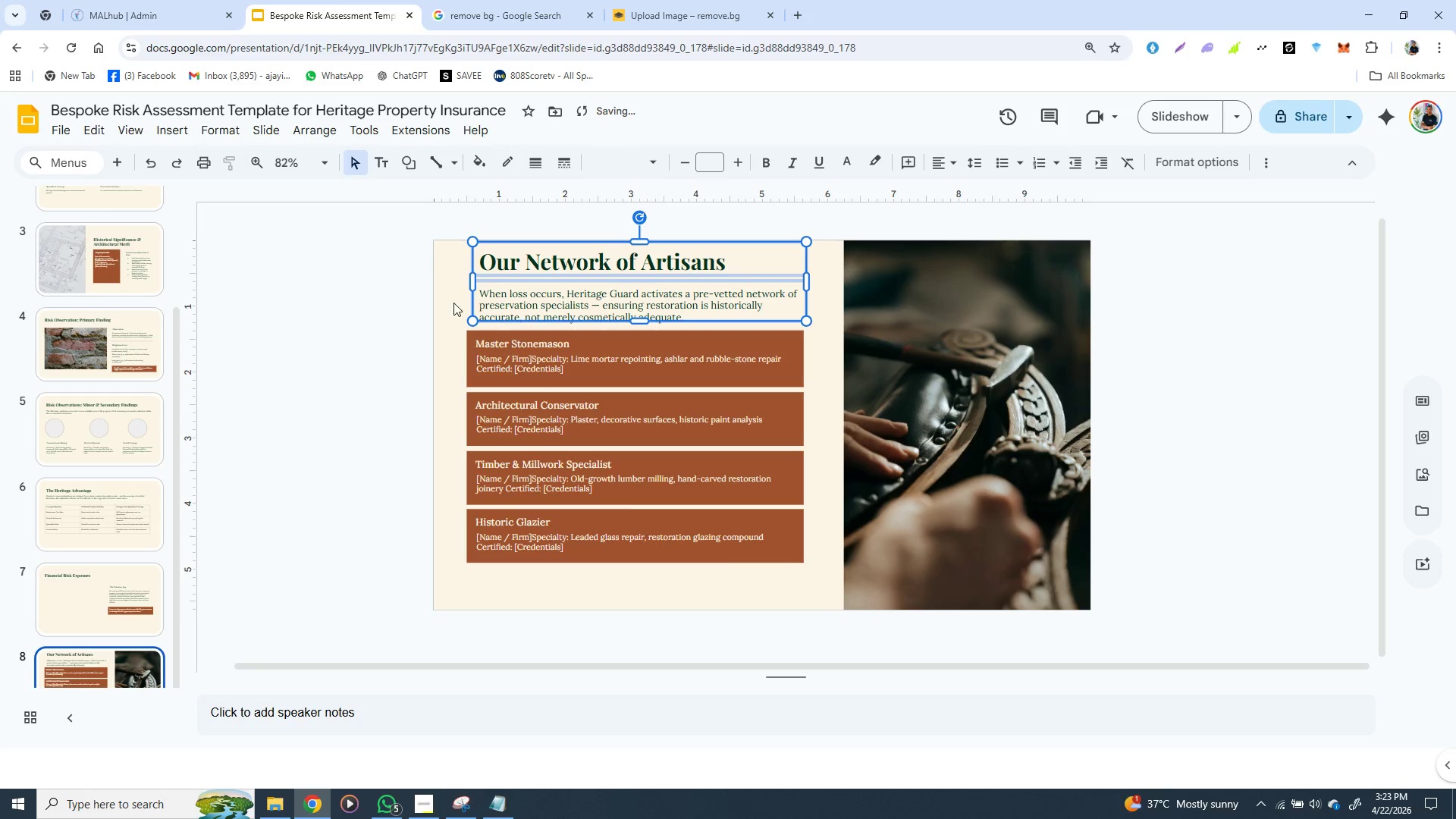 
key(ArrowRight)
 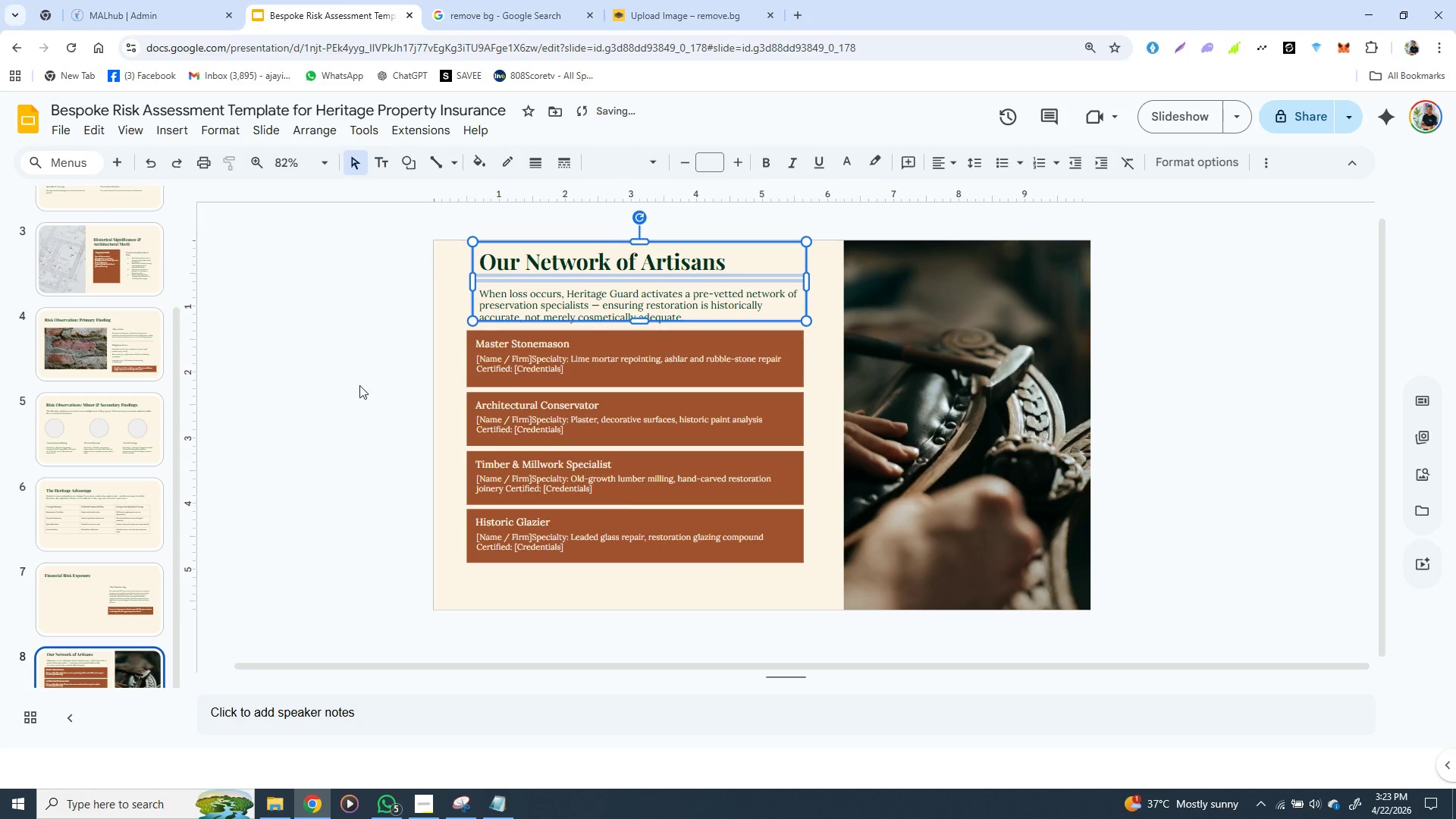 
key(ArrowRight)
 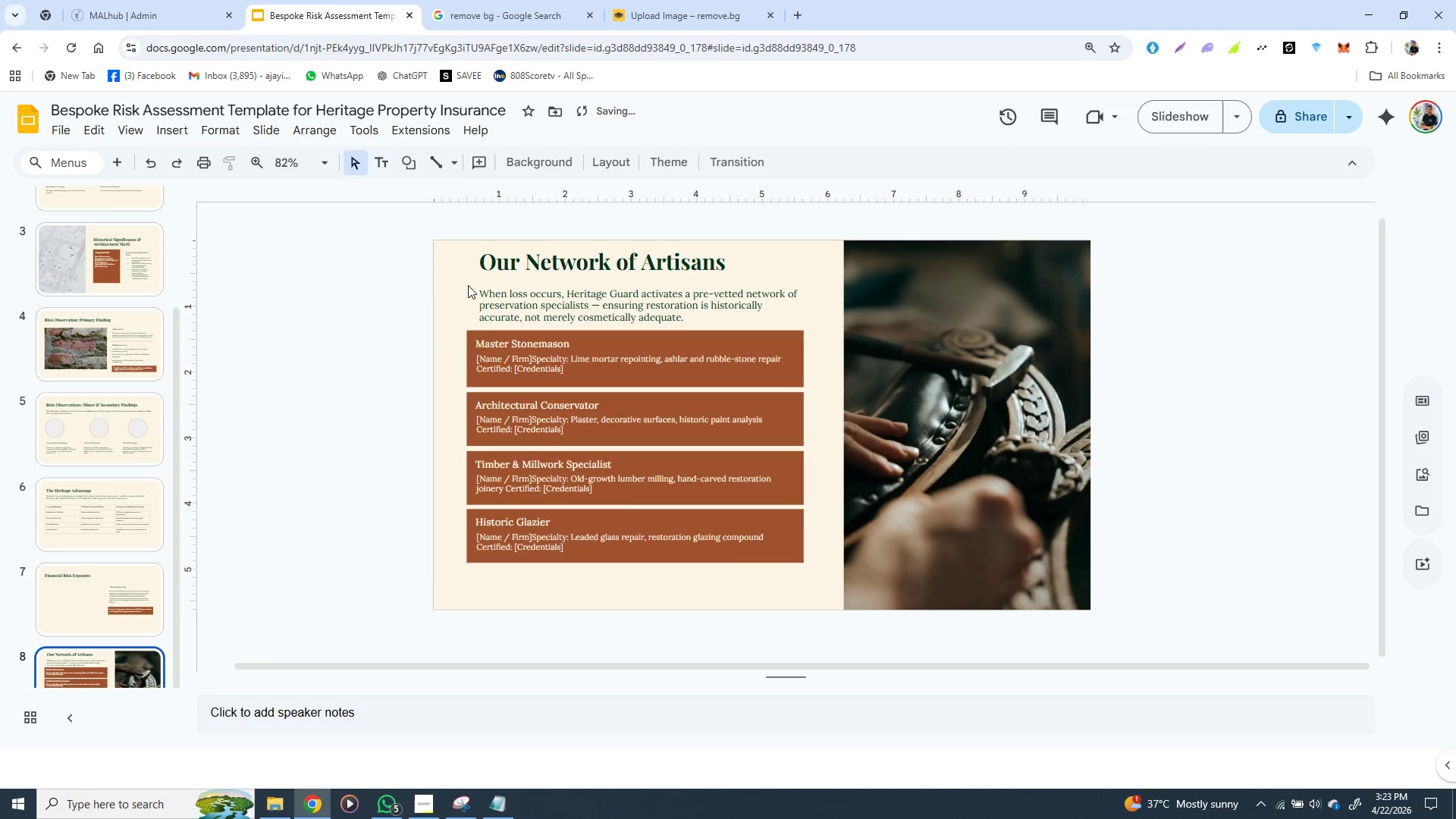 
left_click([353, 302])
 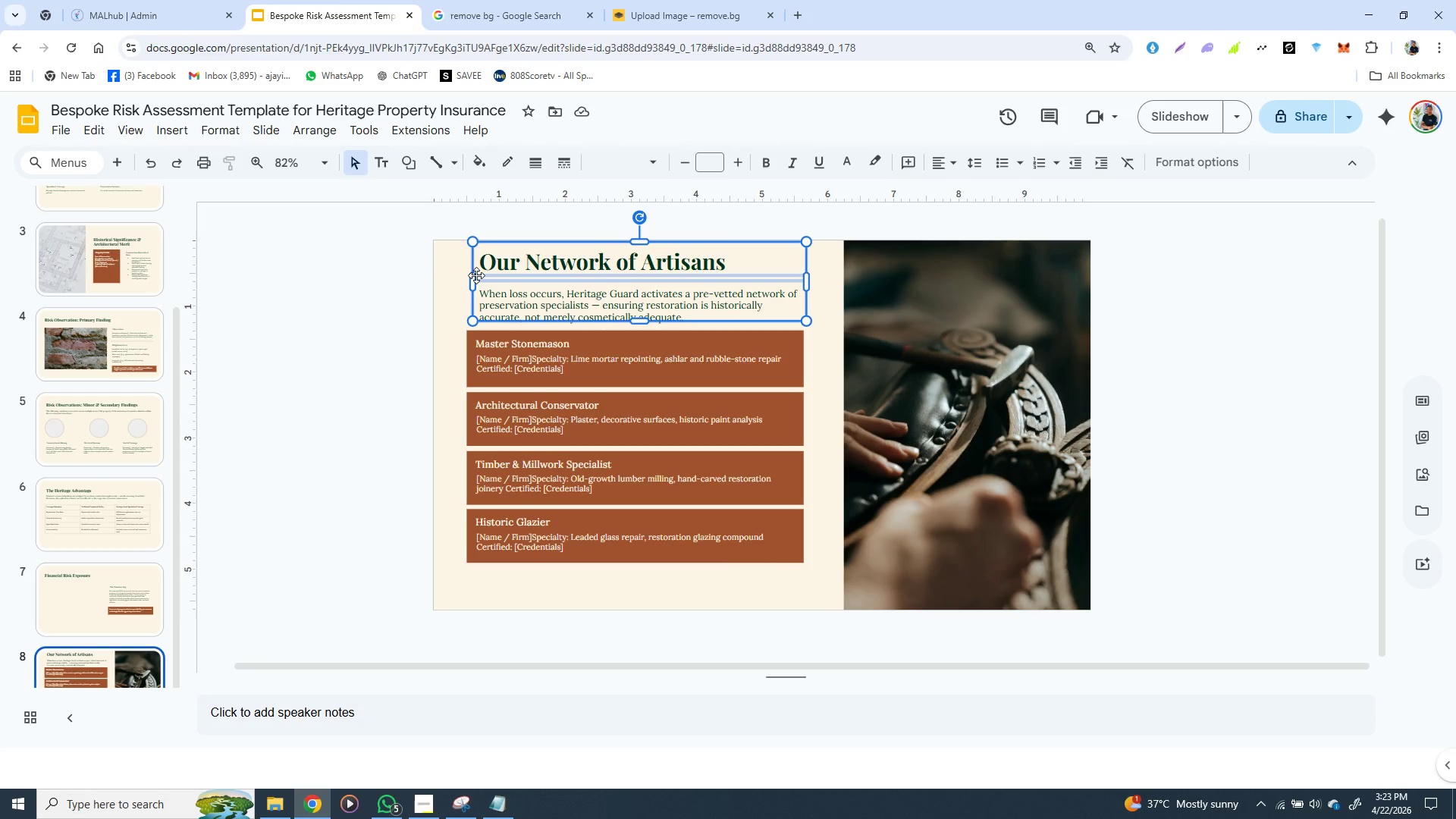 
left_click_drag(start_coordinate=[476, 275], to_coordinate=[478, 279])
 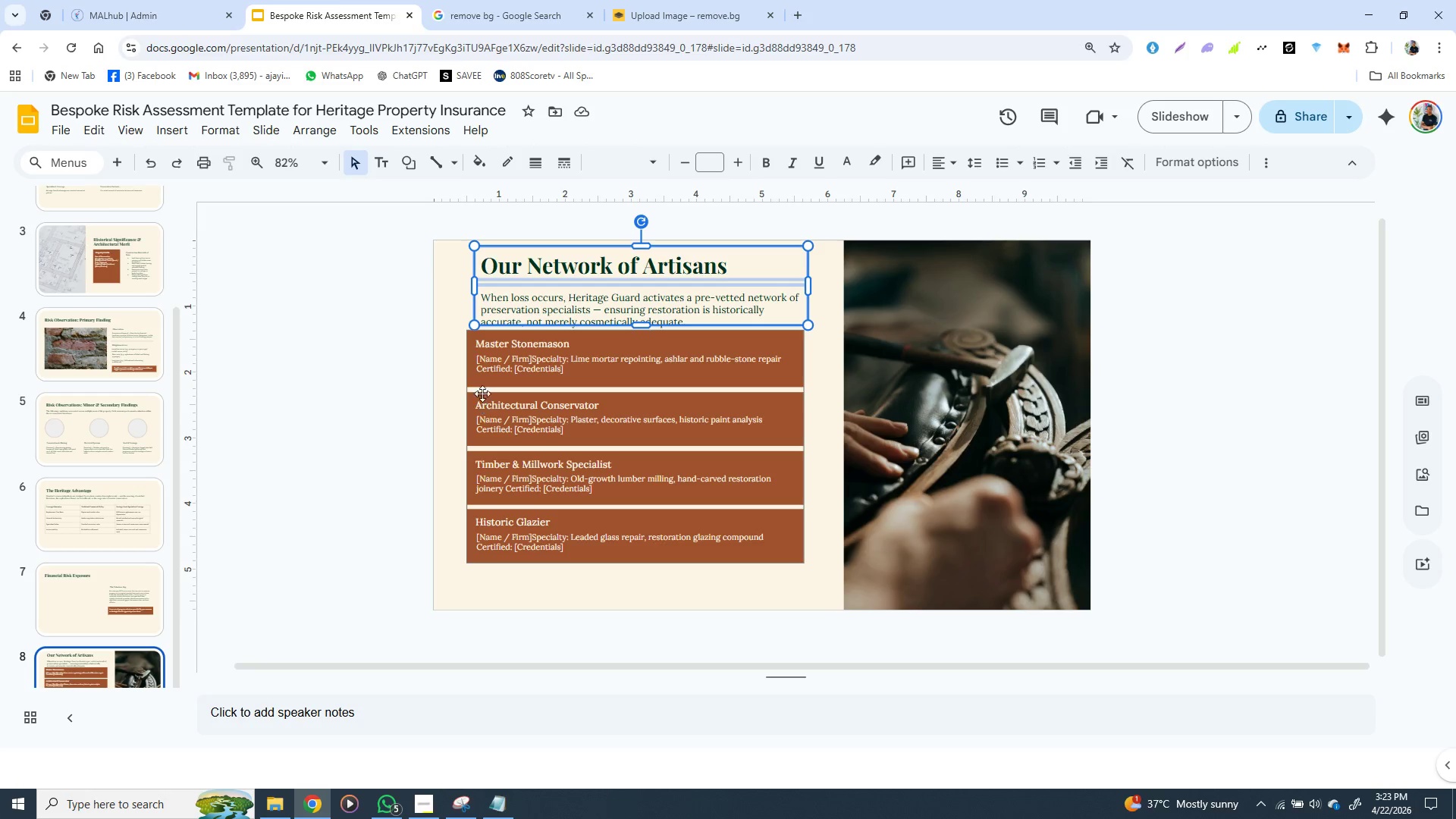 
wait(6.55)
 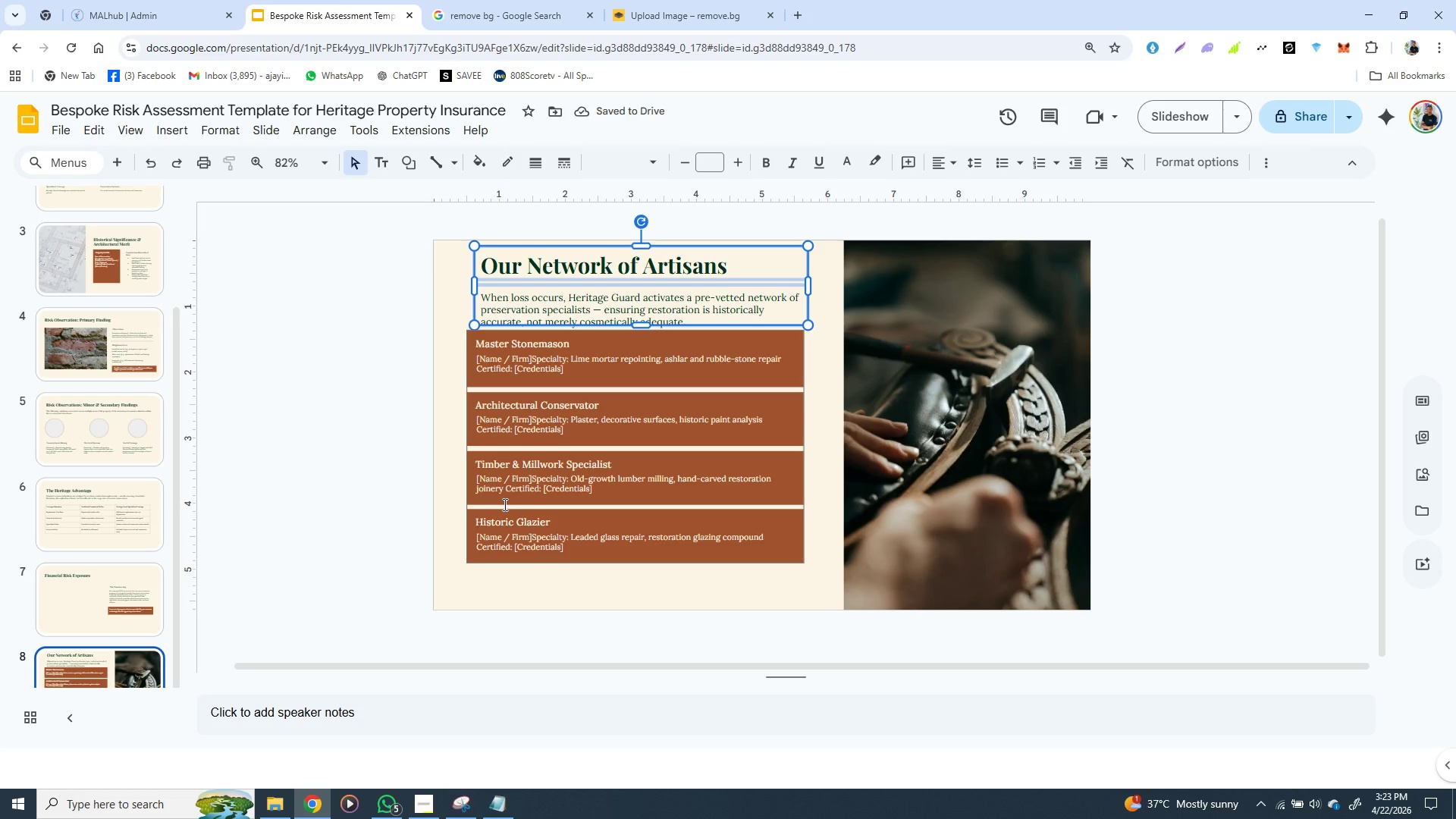 
left_click([467, 369])
 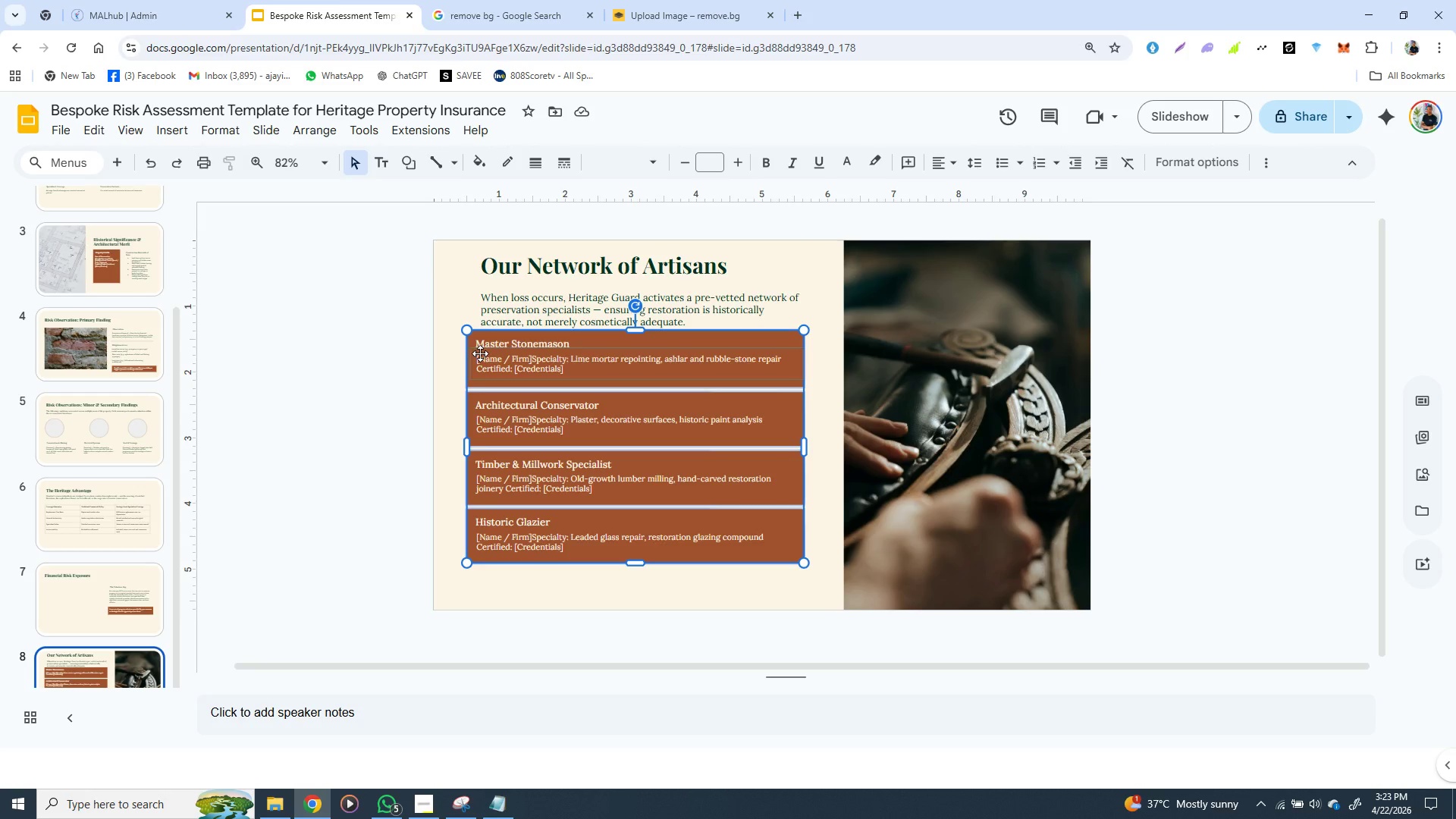 
left_click_drag(start_coordinate=[480, 353], to_coordinate=[489, 353])
 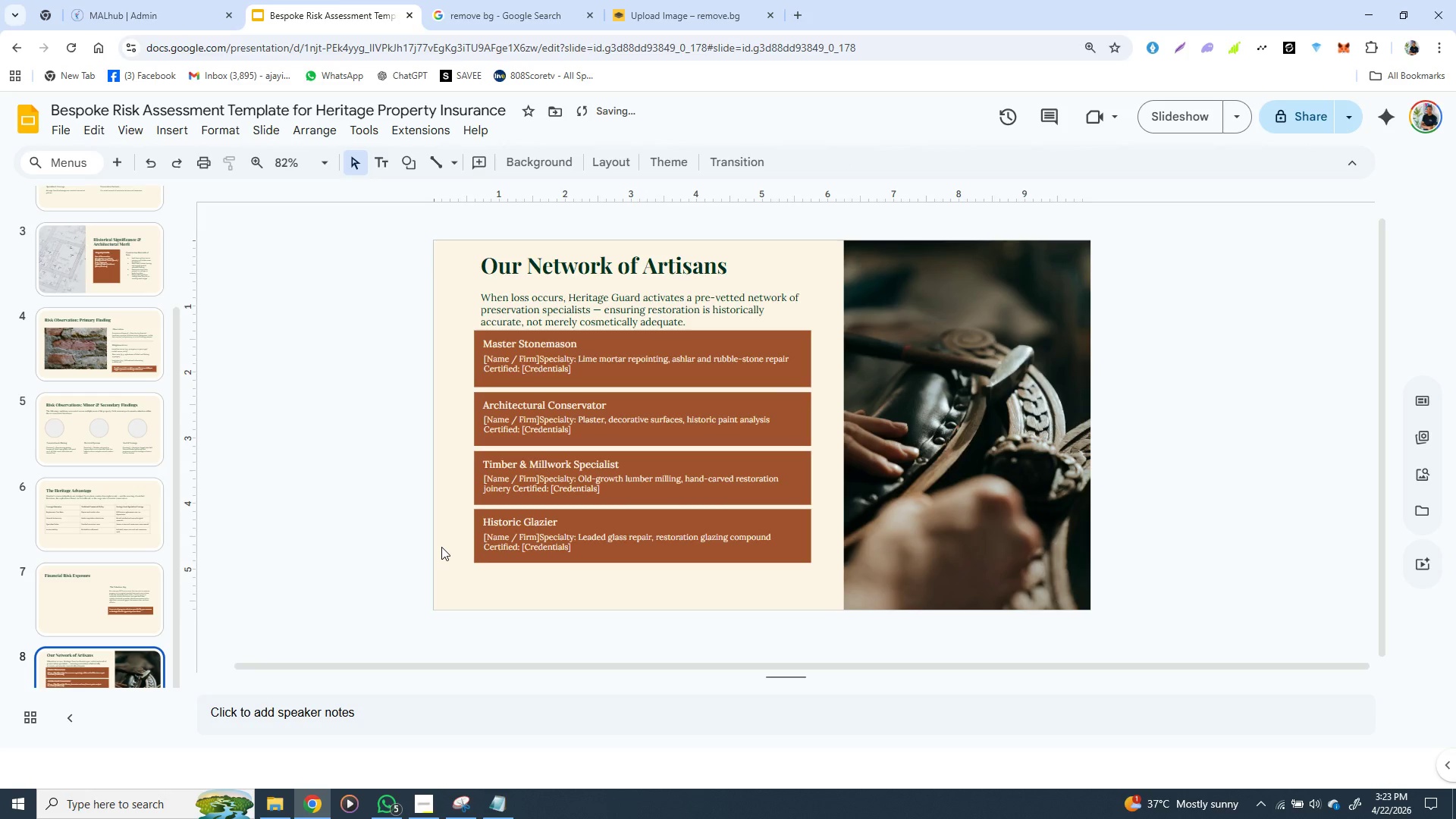 
left_click([441, 547])
 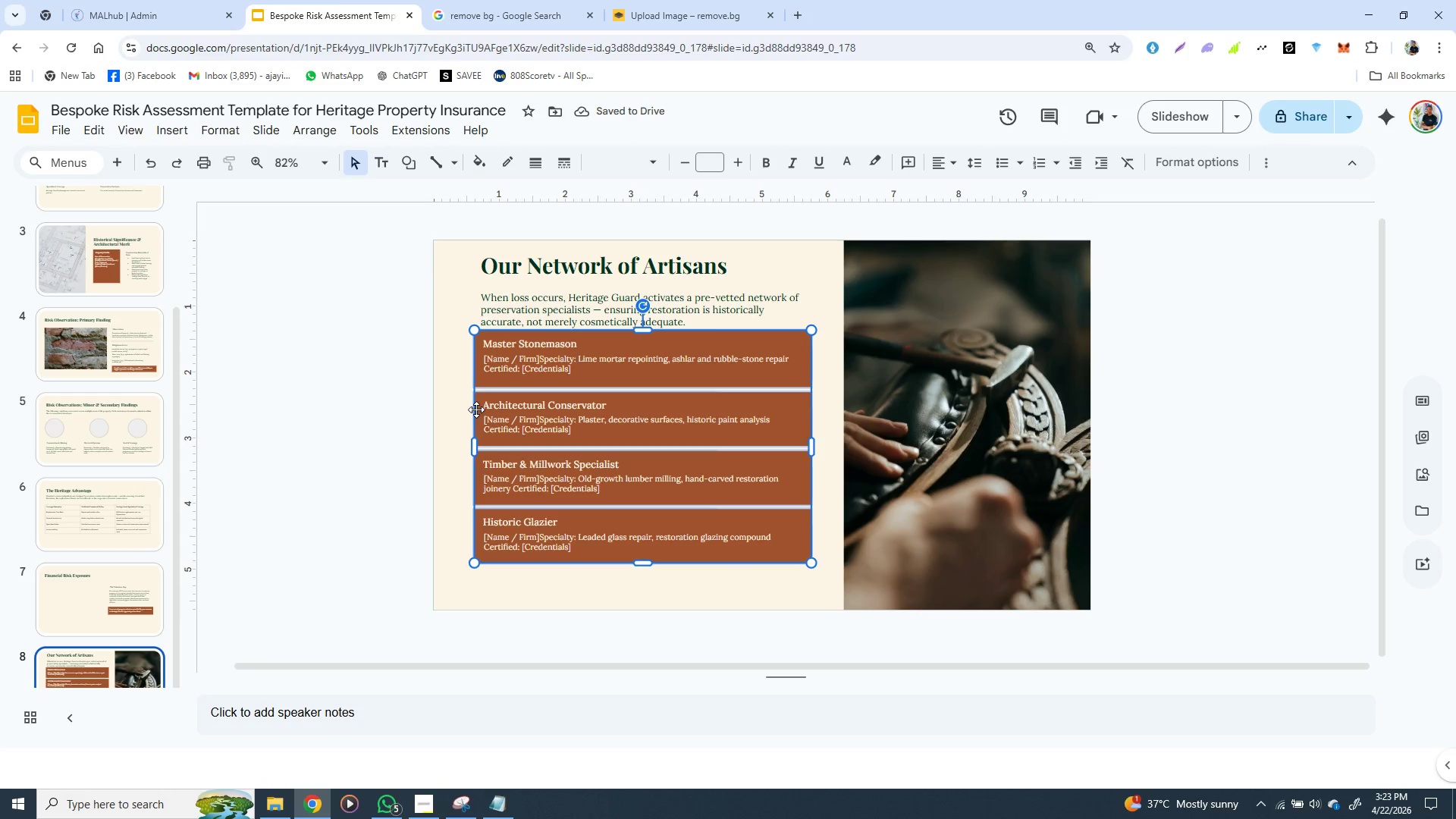 
left_click([476, 410])
 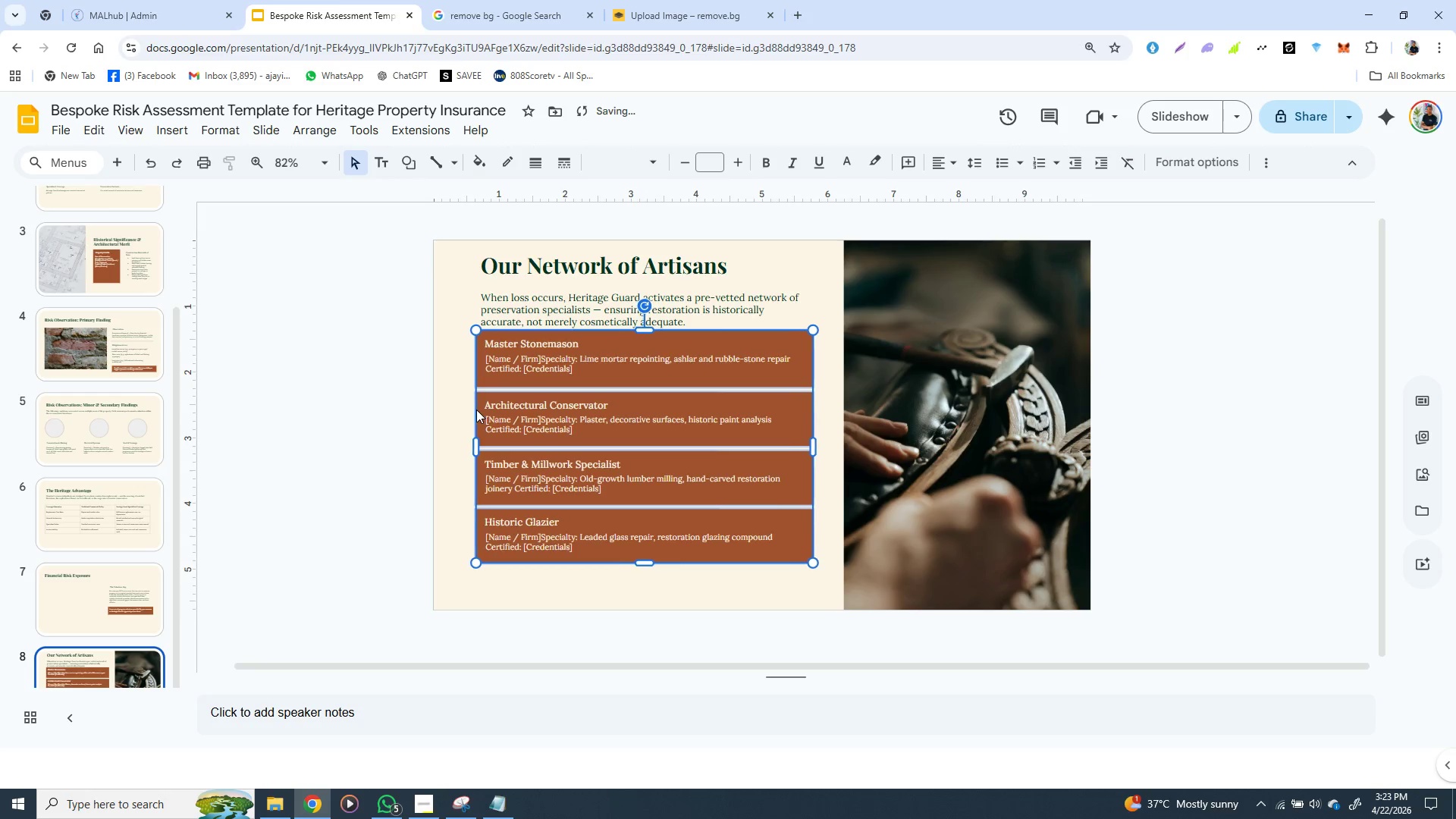 
key(ArrowRight)
 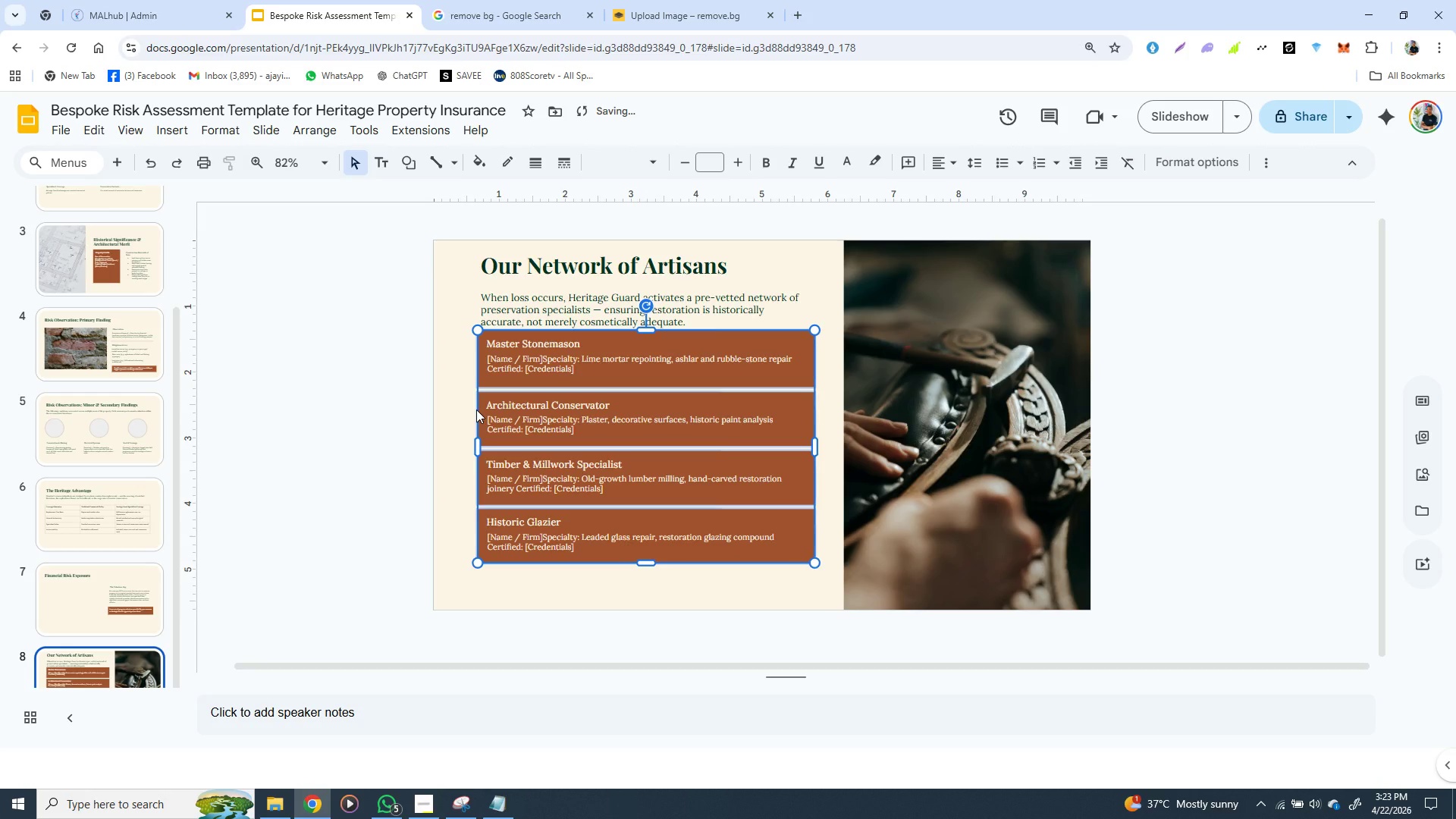 
key(ArrowRight)
 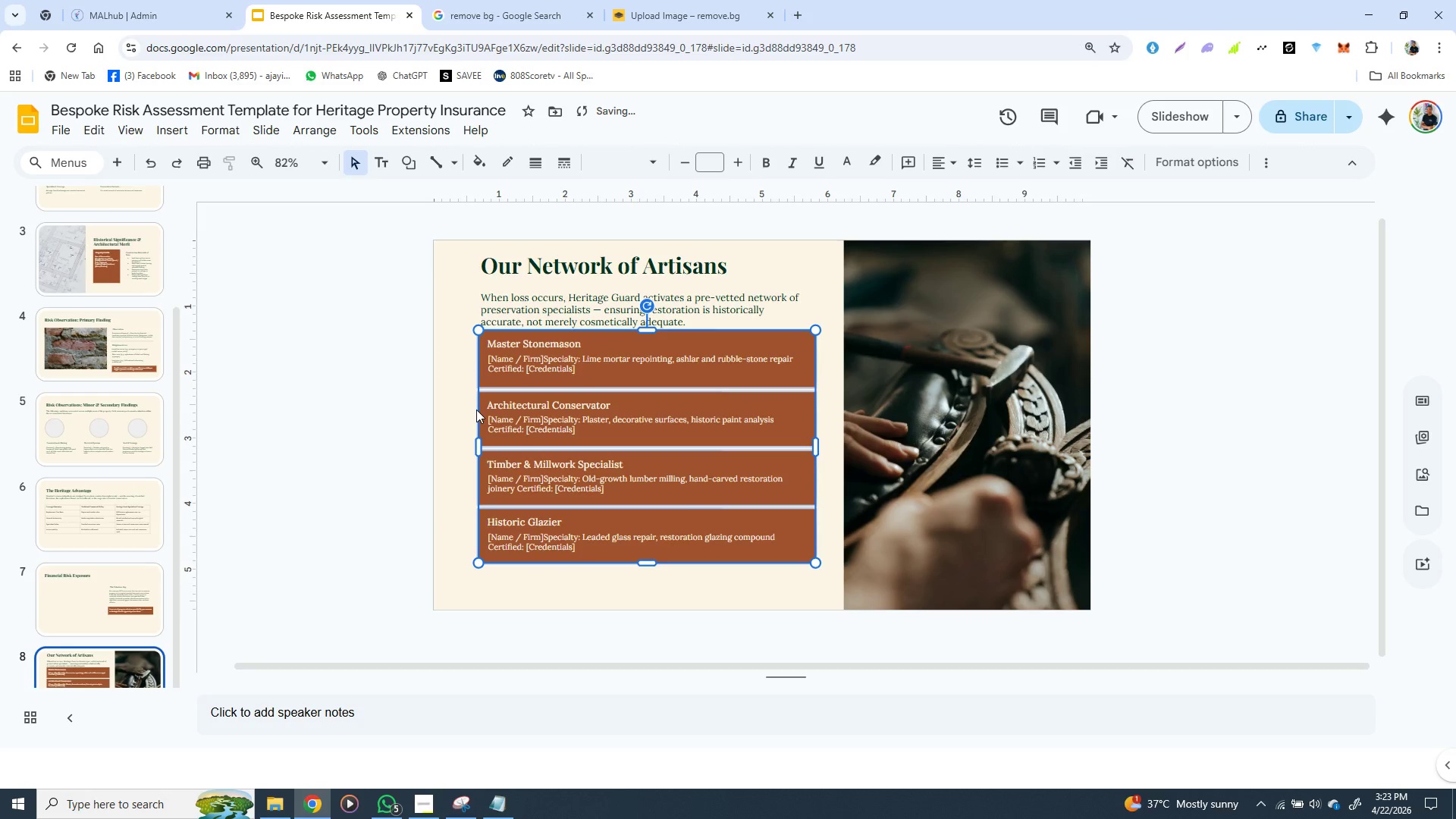 
key(ArrowRight)
 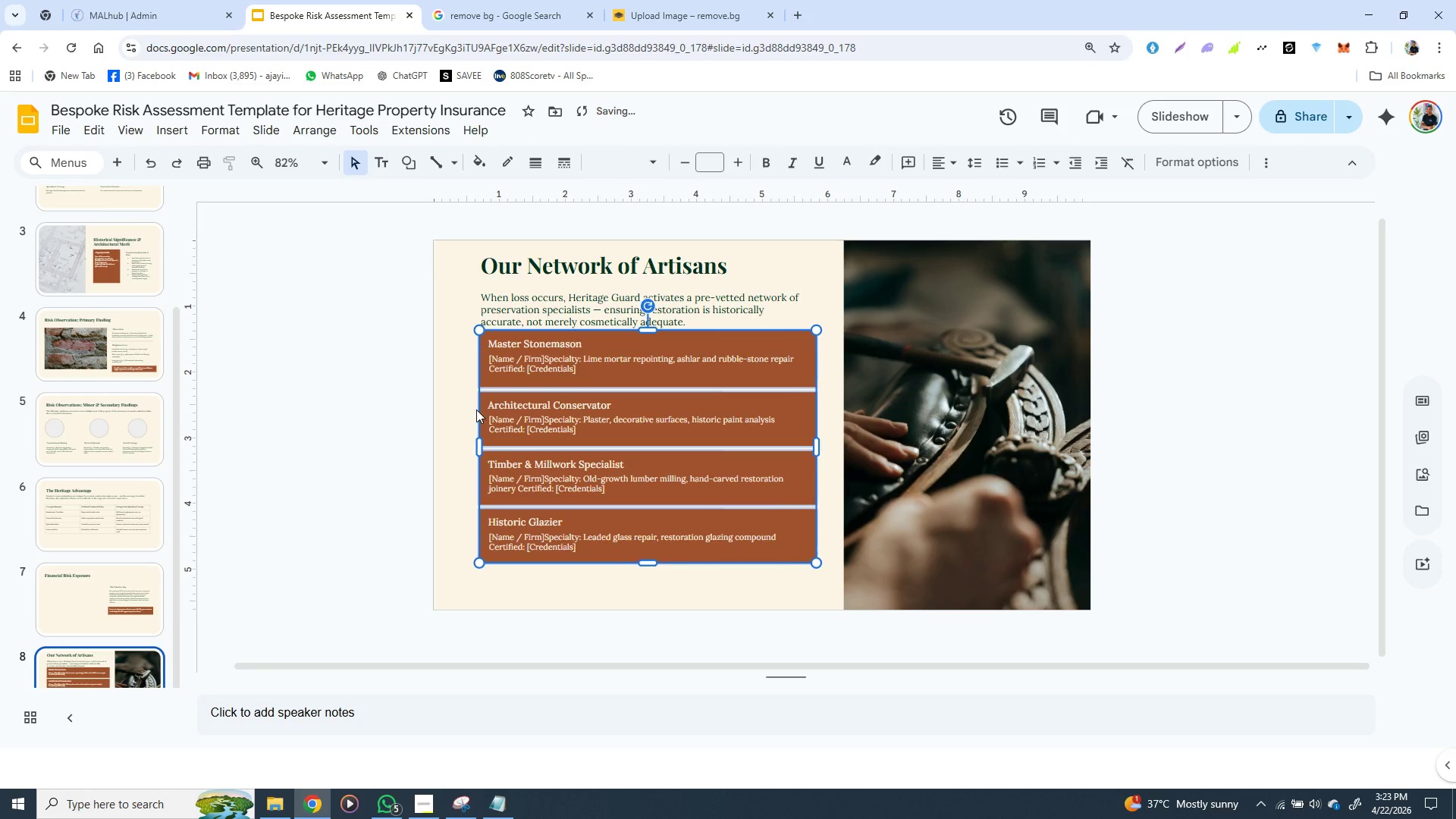 
key(ArrowRight)
 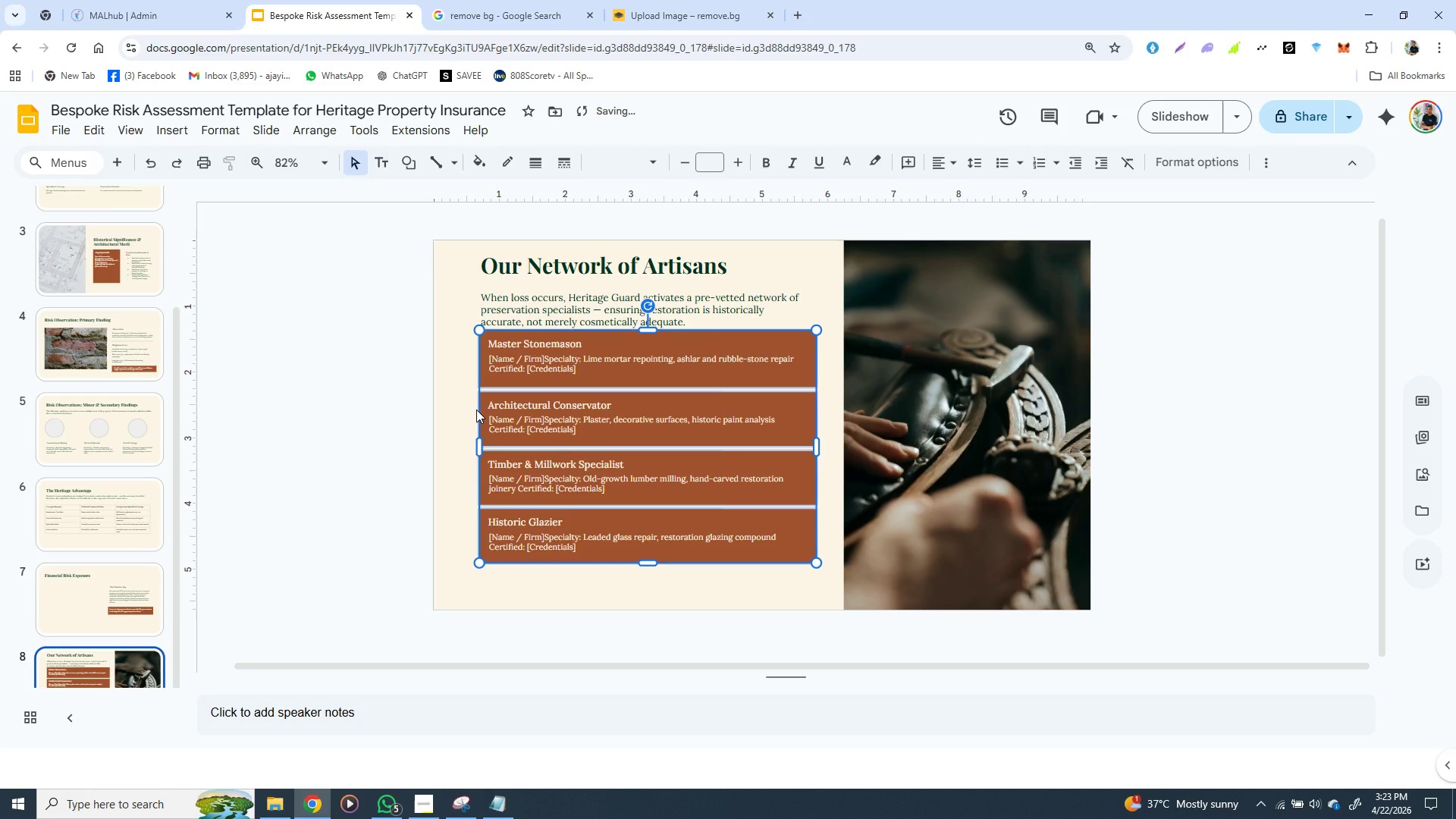 
key(ArrowRight)
 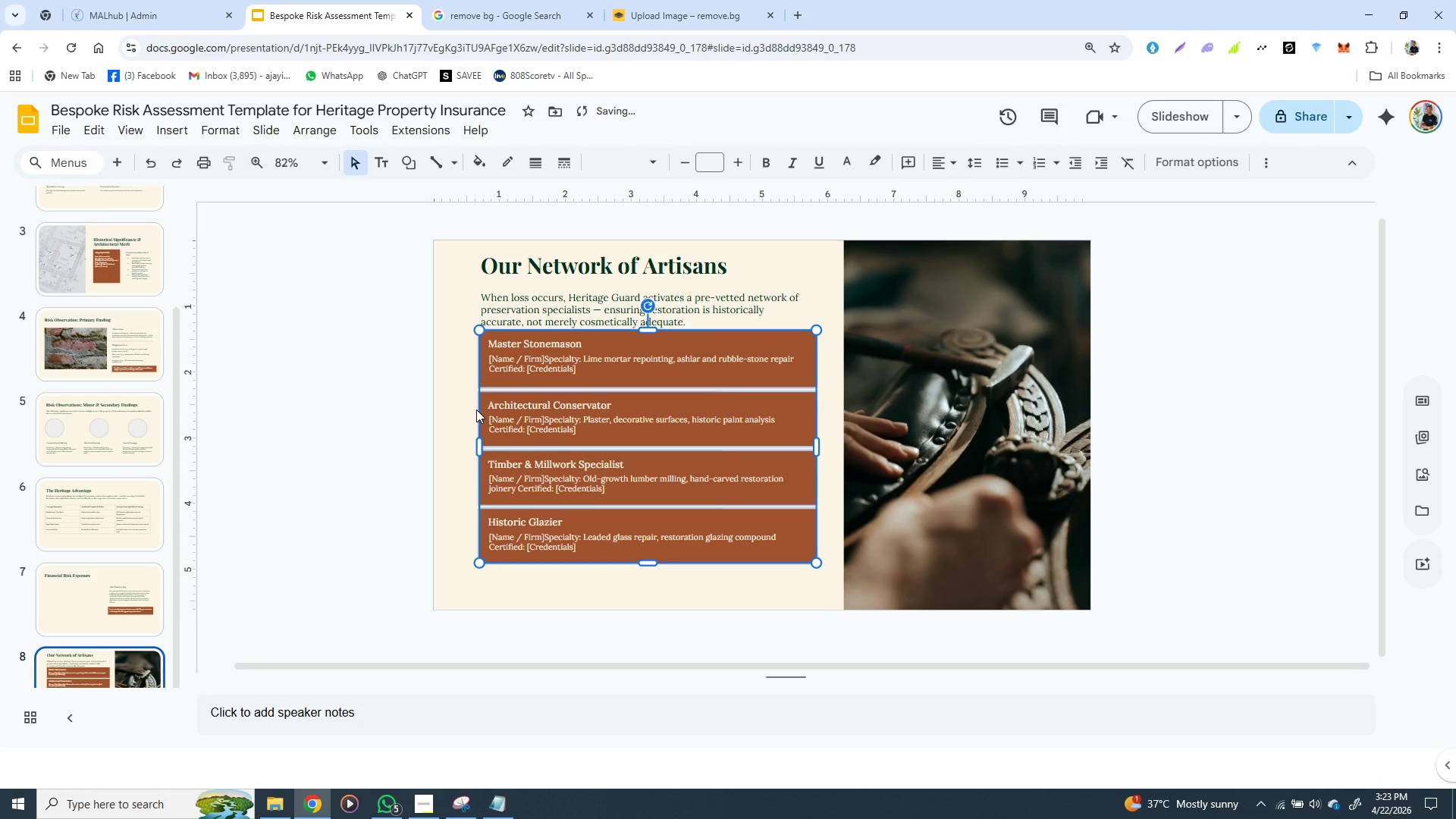 
key(ArrowRight)
 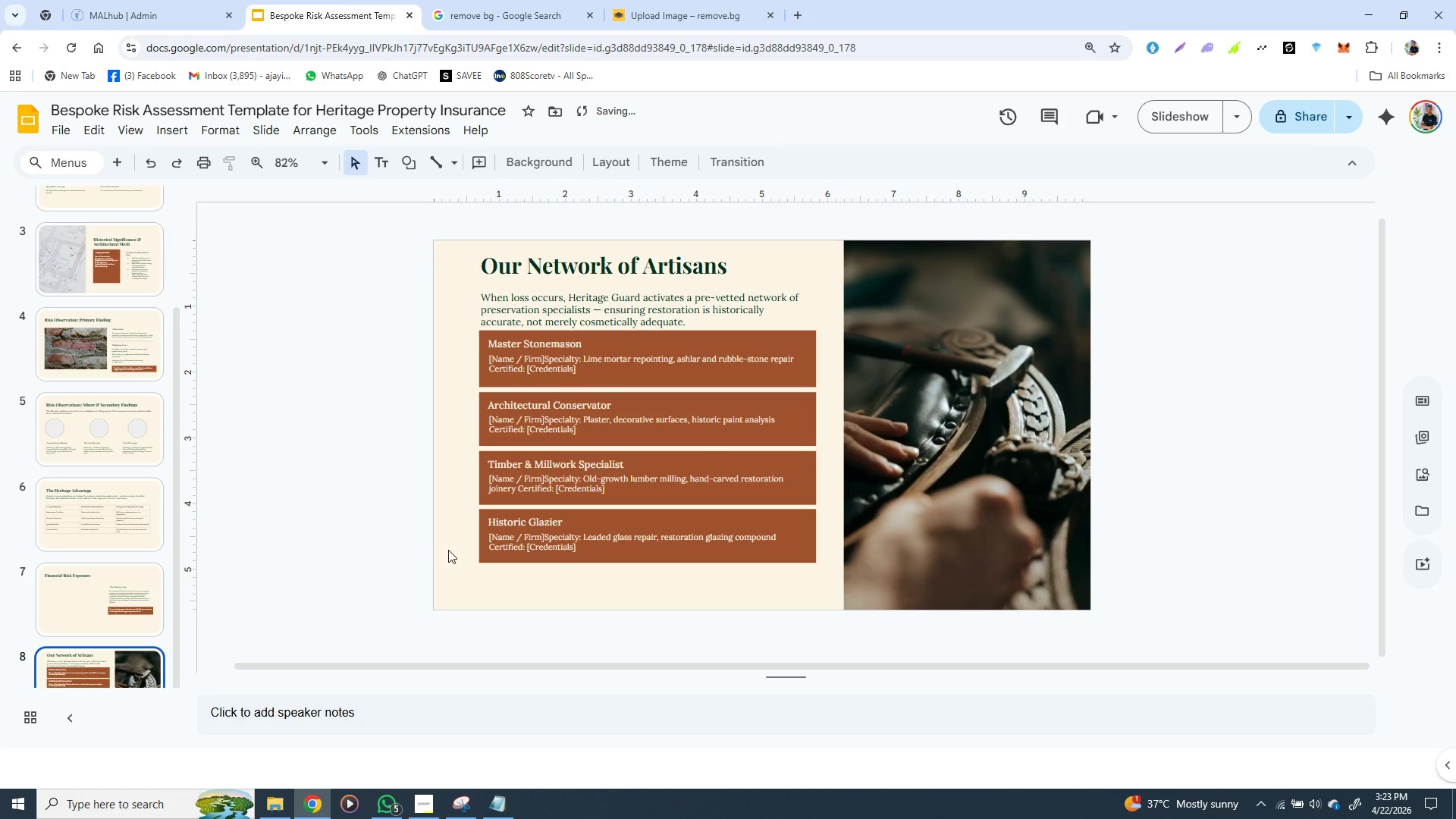 
left_click([448, 550])
 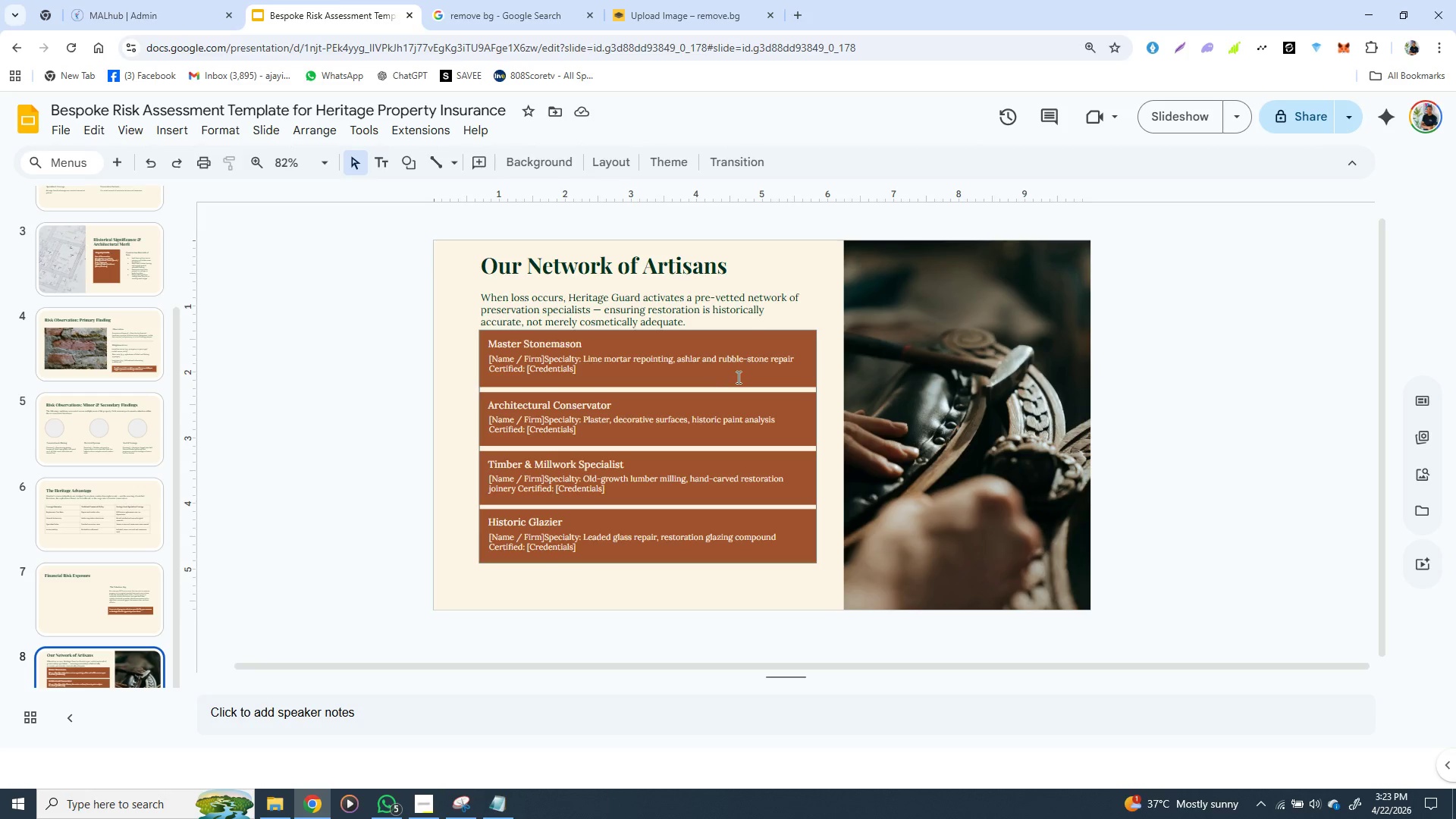 
left_click([737, 377])
 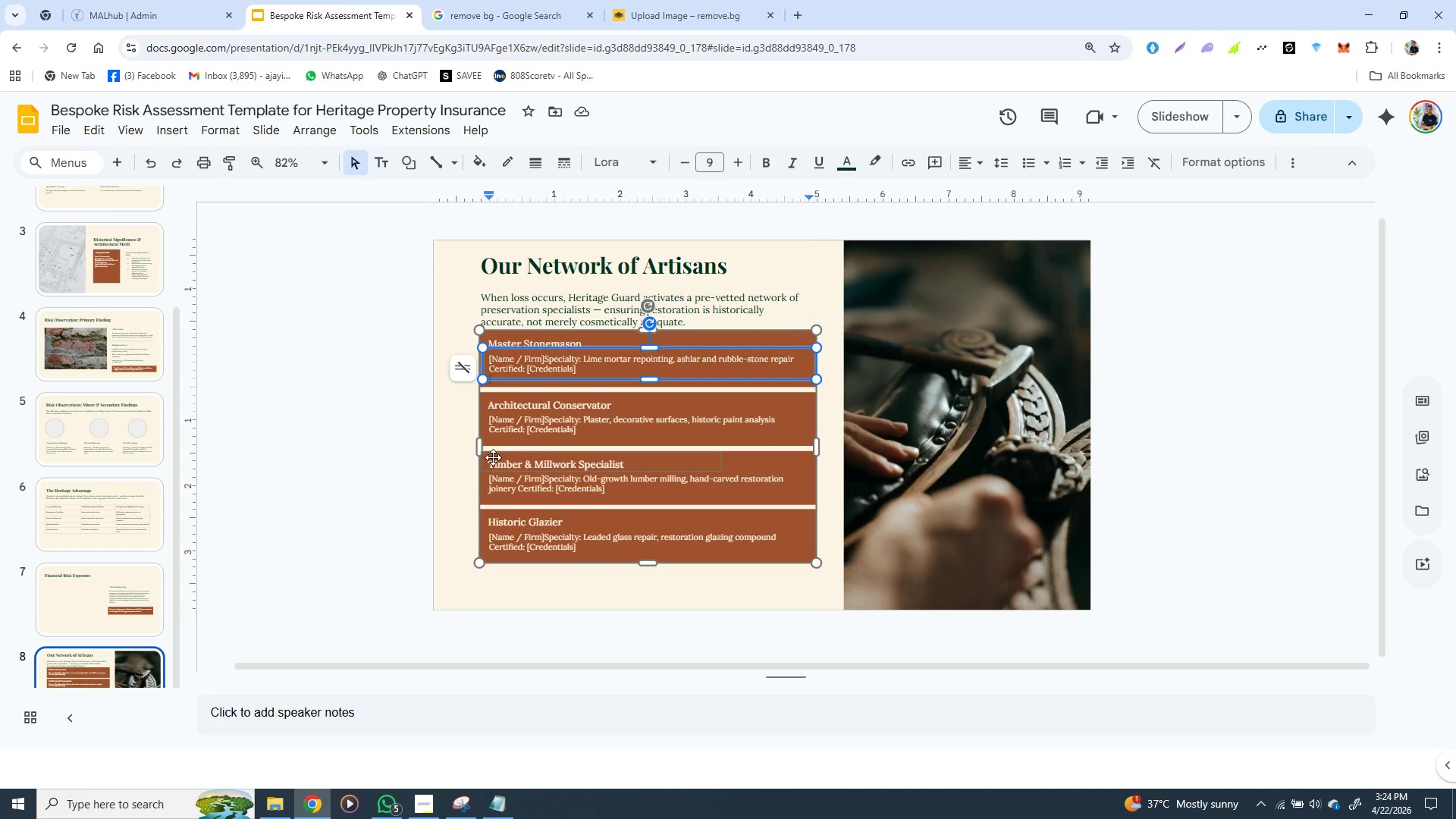 
left_click([493, 457])
 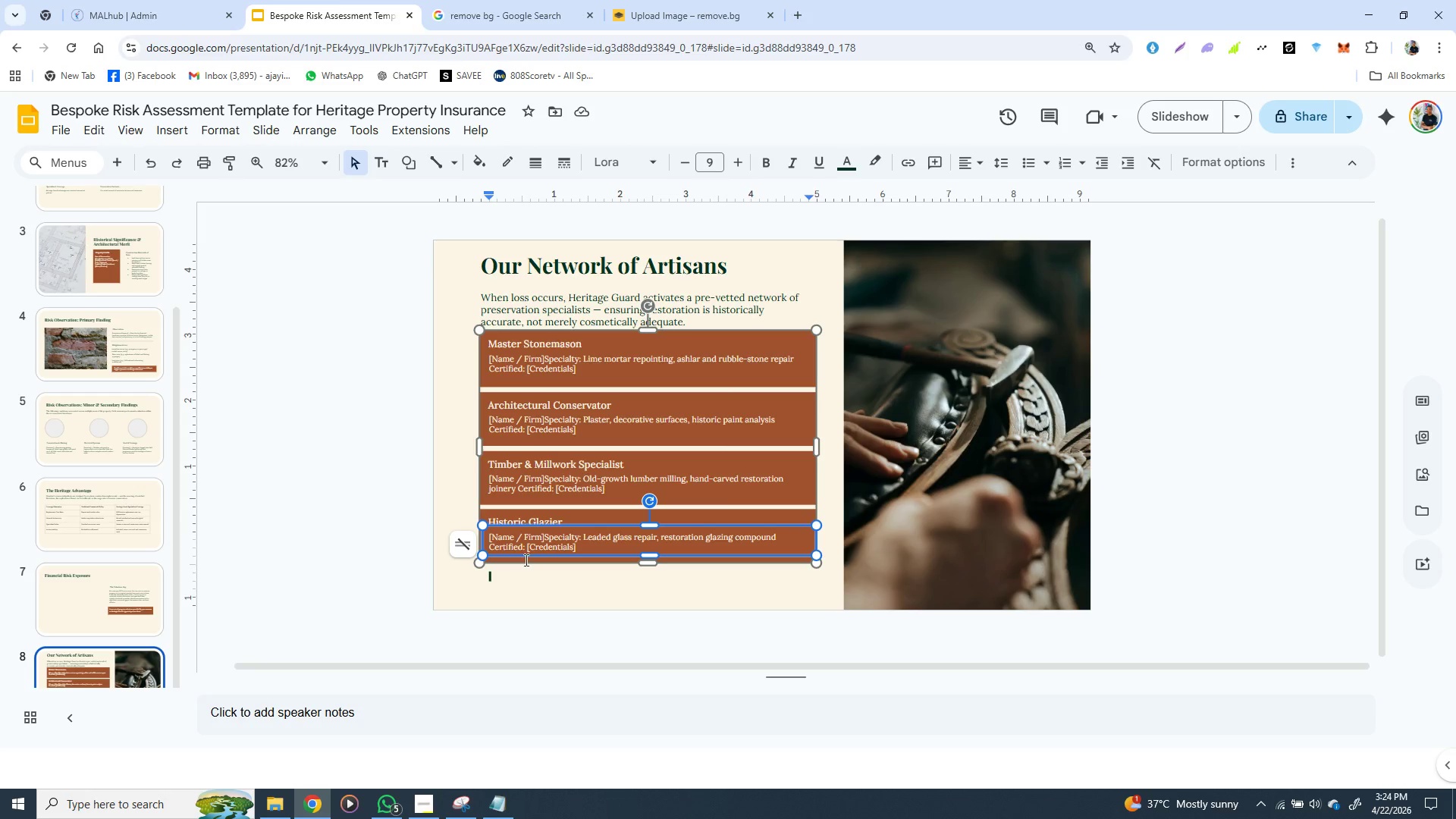 
left_click([531, 579])
 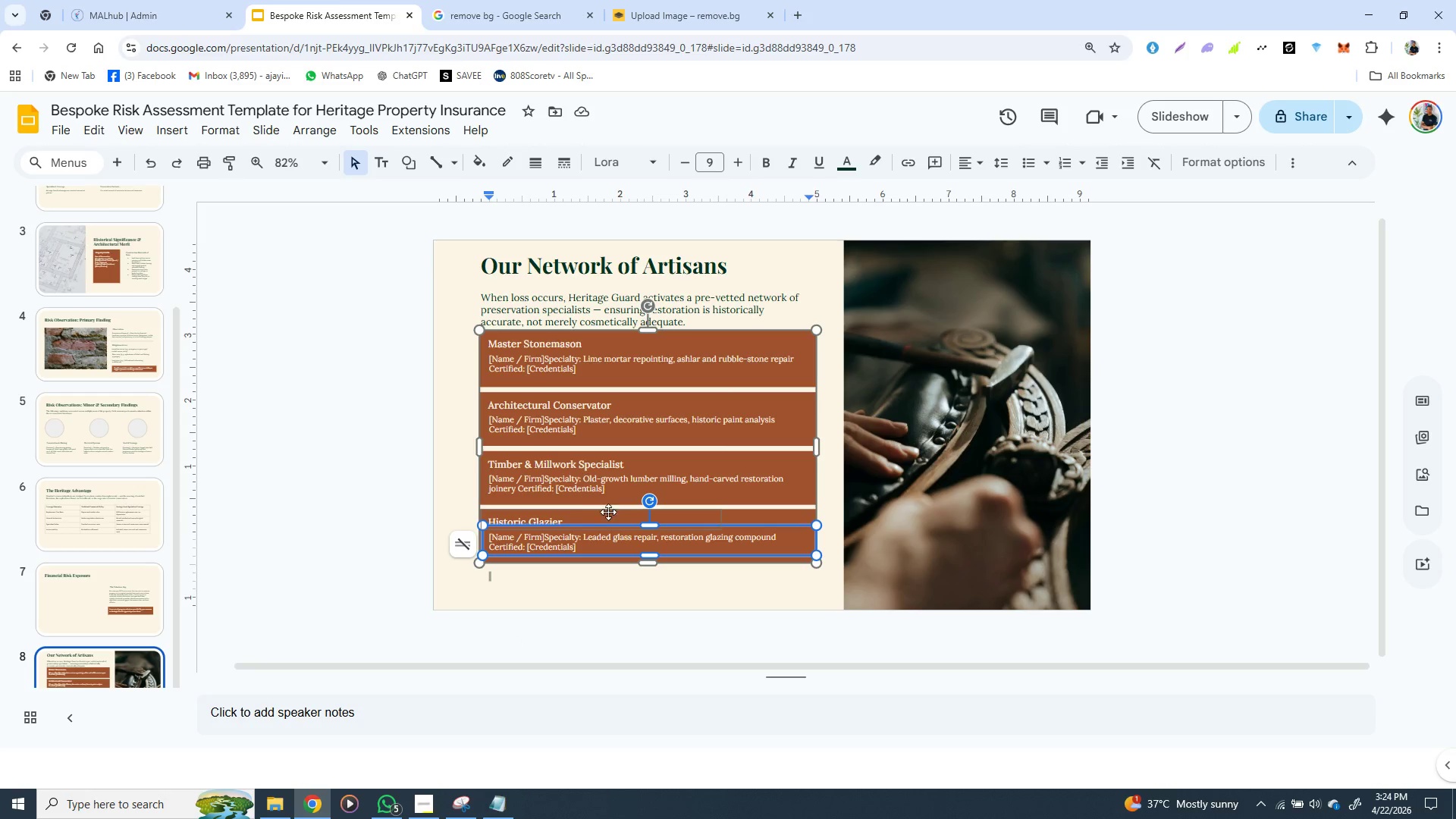 
wait(7.72)
 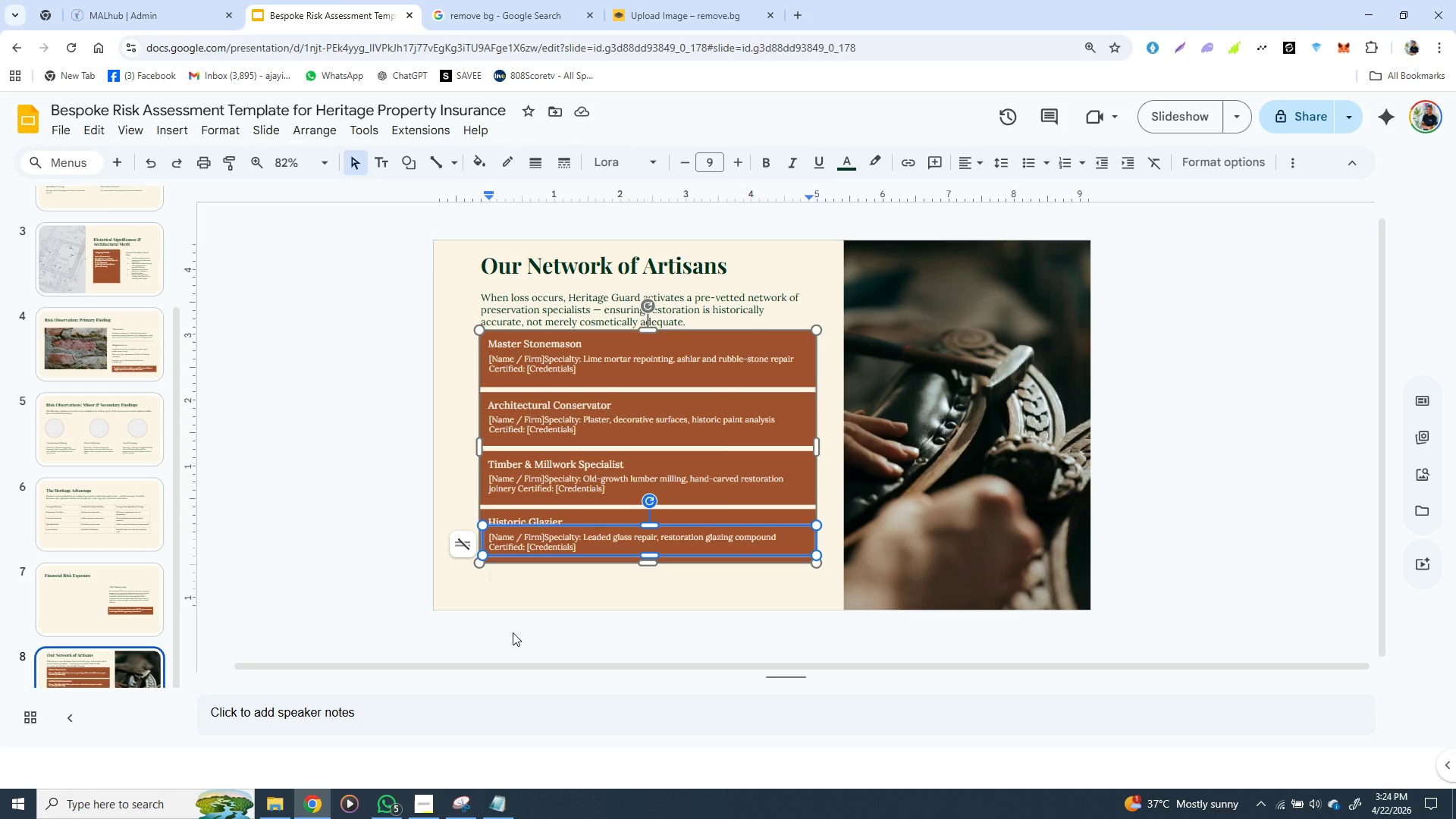 
left_click([388, 639])
 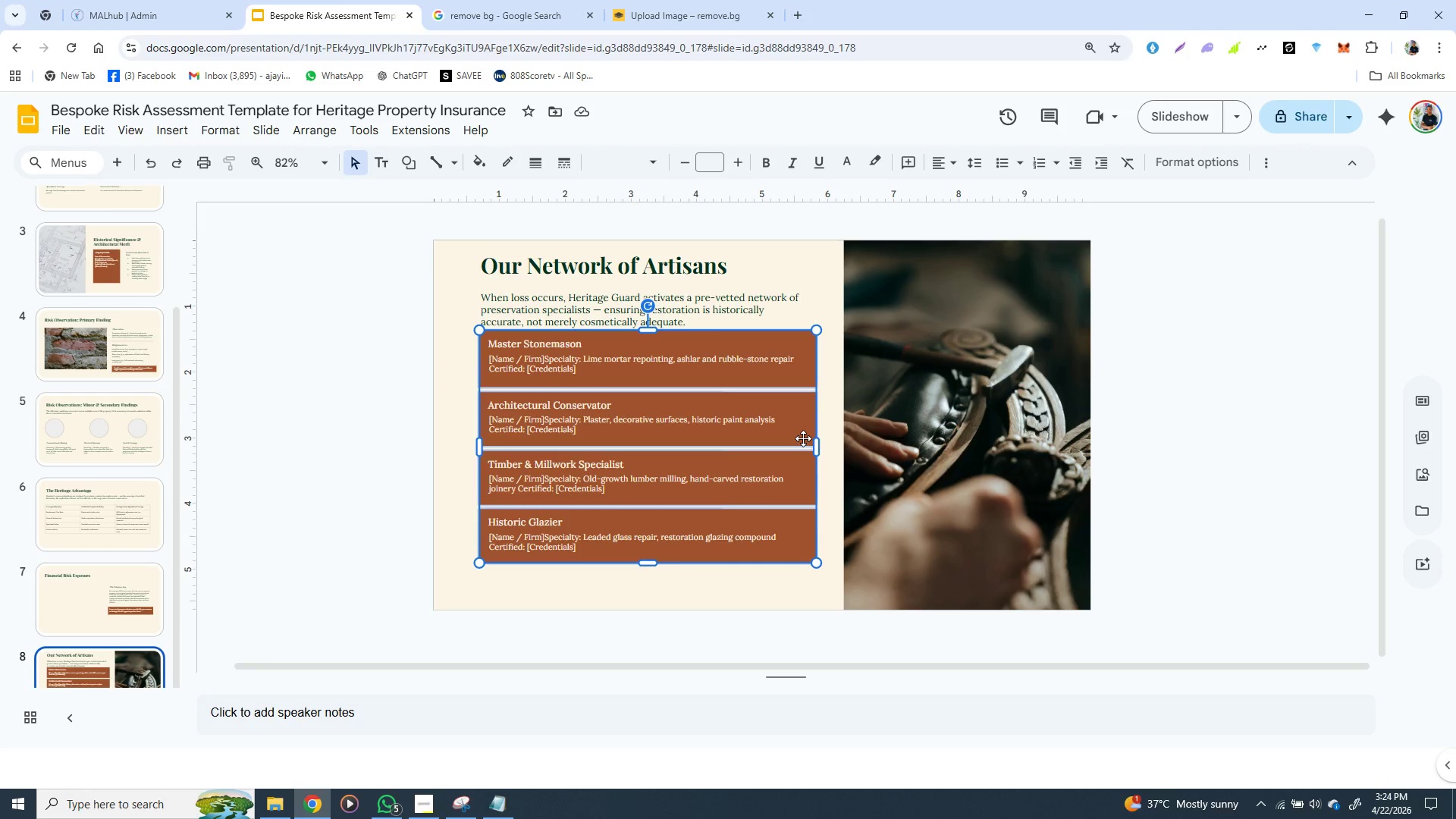 
left_click([803, 438])
 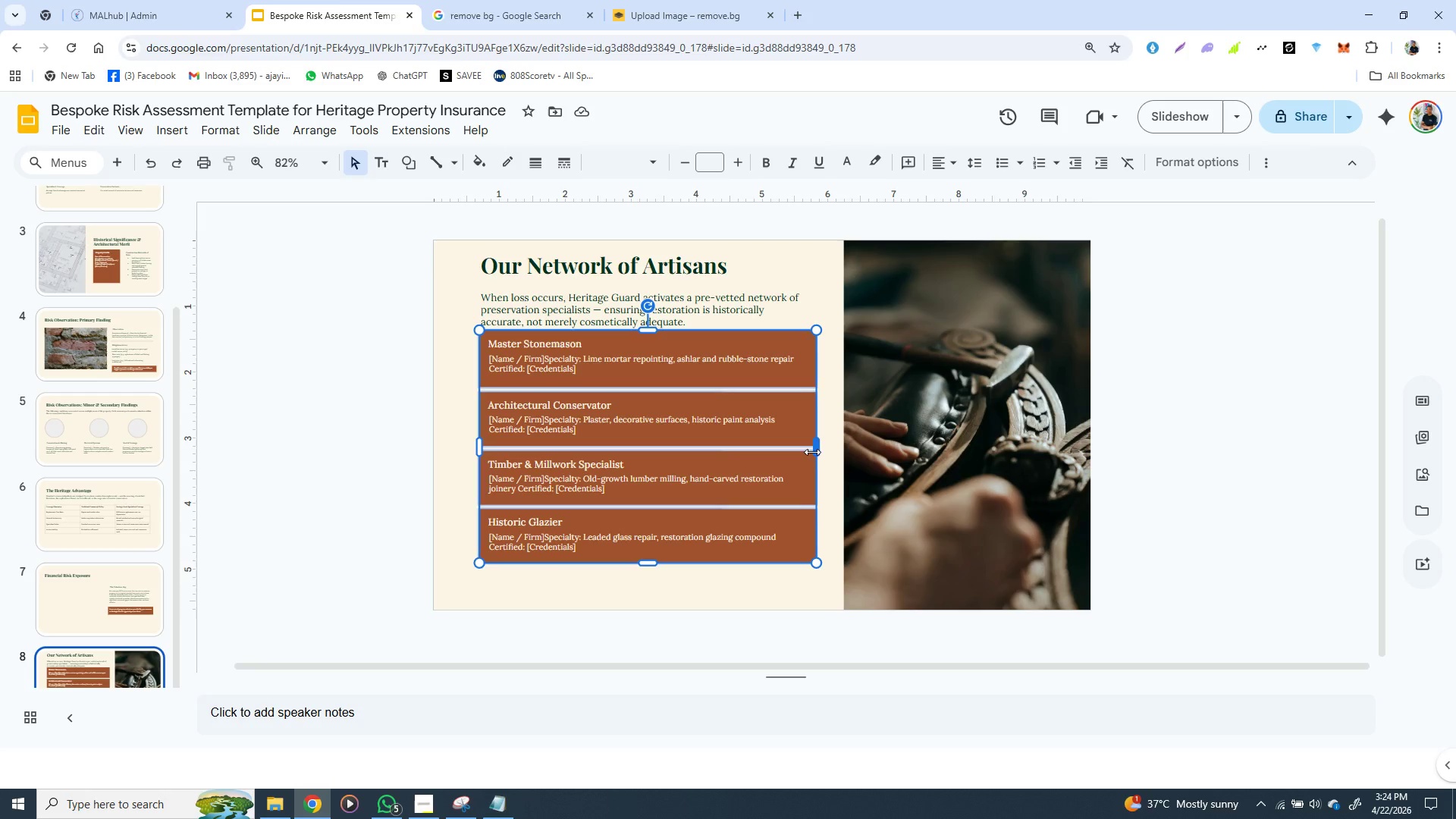 
left_click_drag(start_coordinate=[816, 452], to_coordinate=[802, 453])
 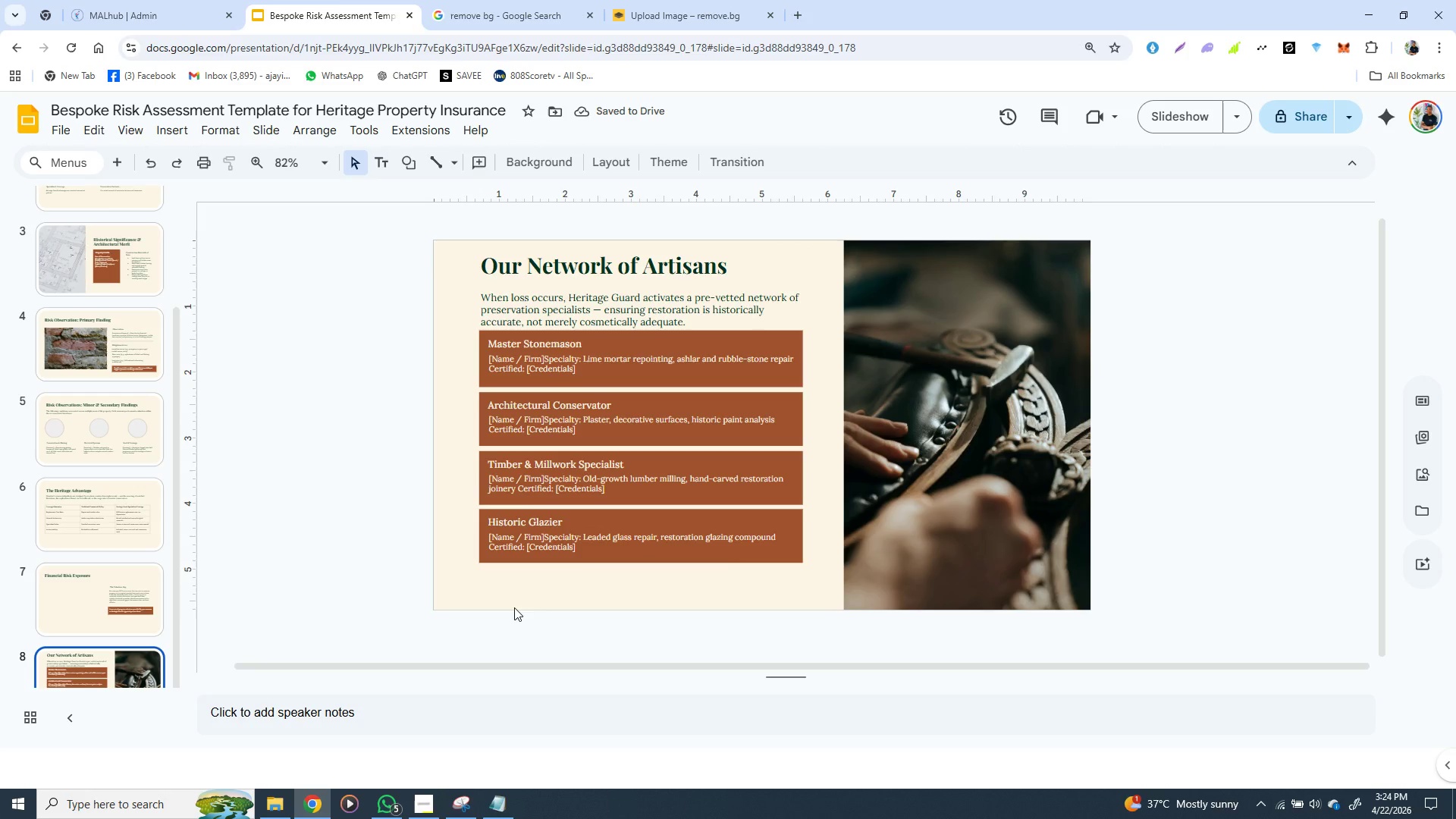 
left_click([514, 607])
 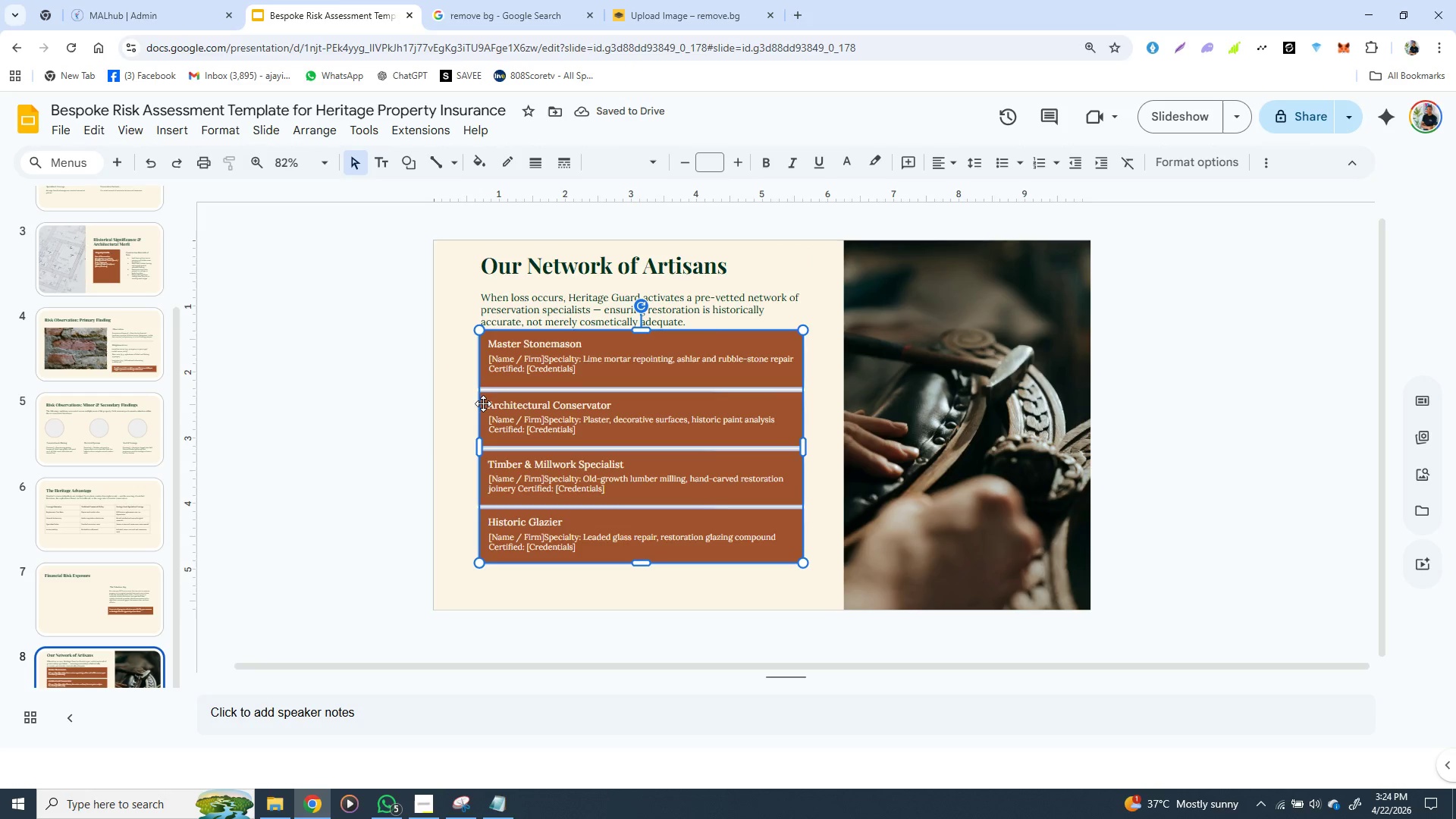 
left_click([483, 403])
 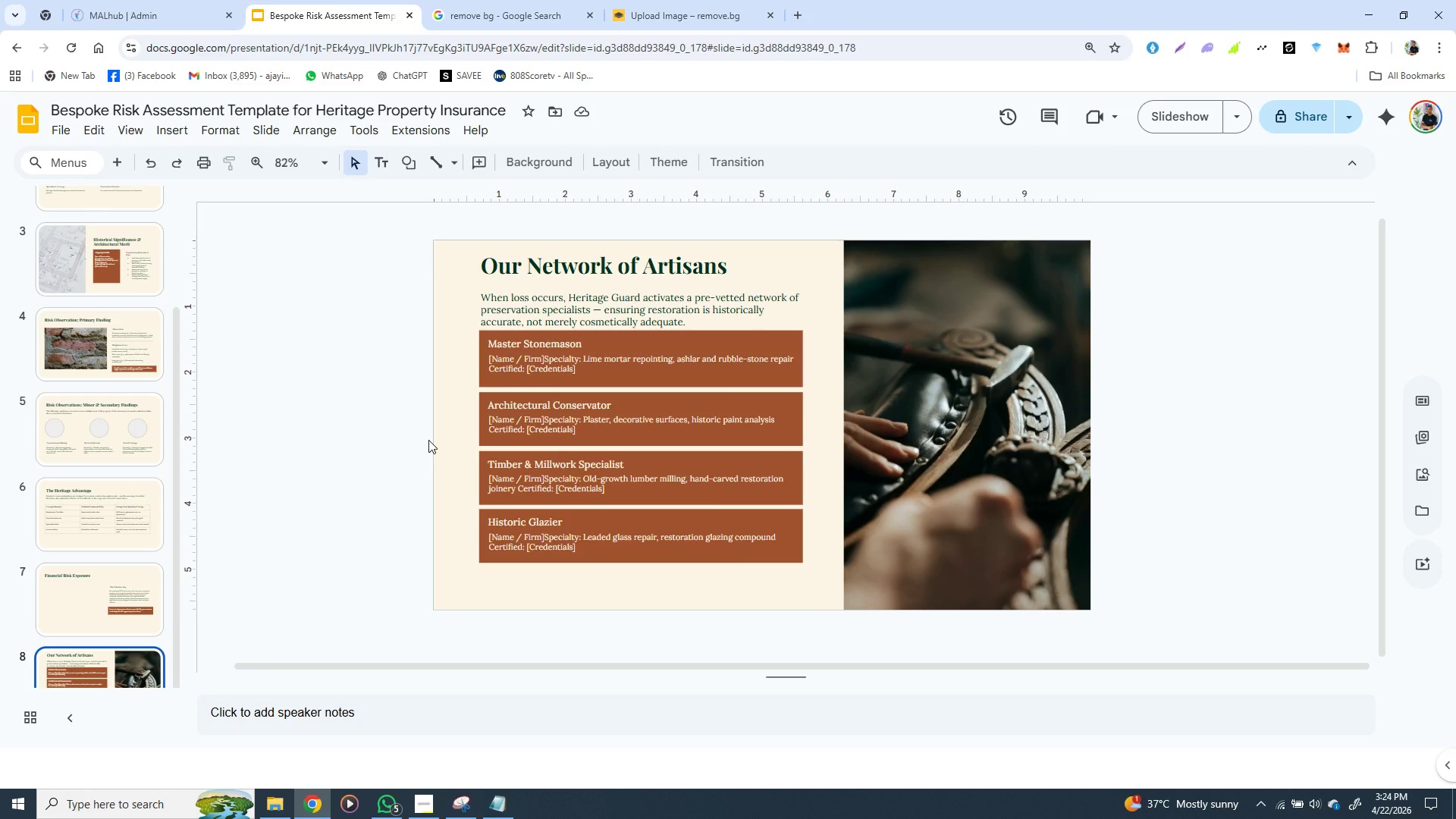 
left_click([428, 440])
 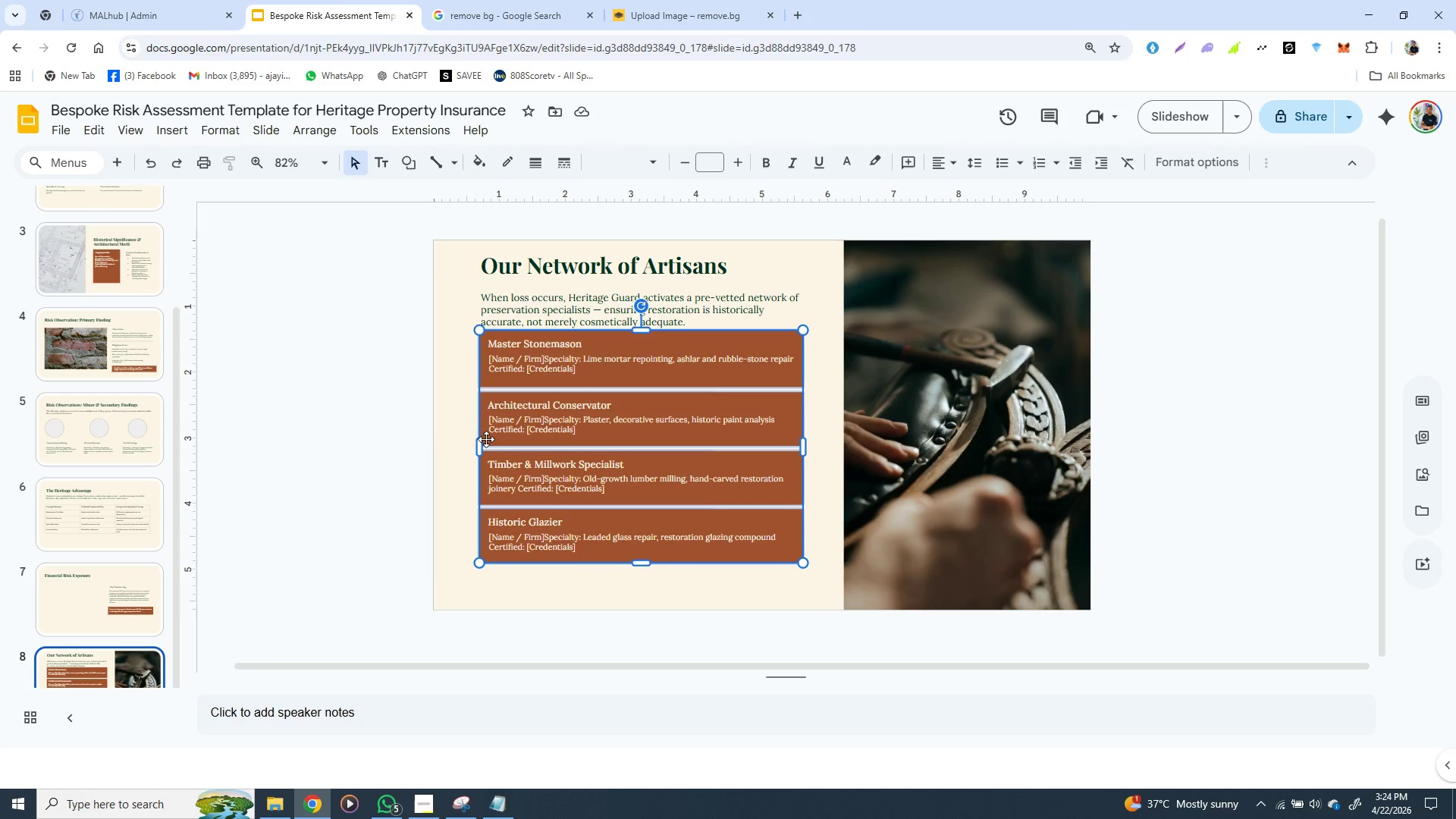 
left_click([486, 439])
 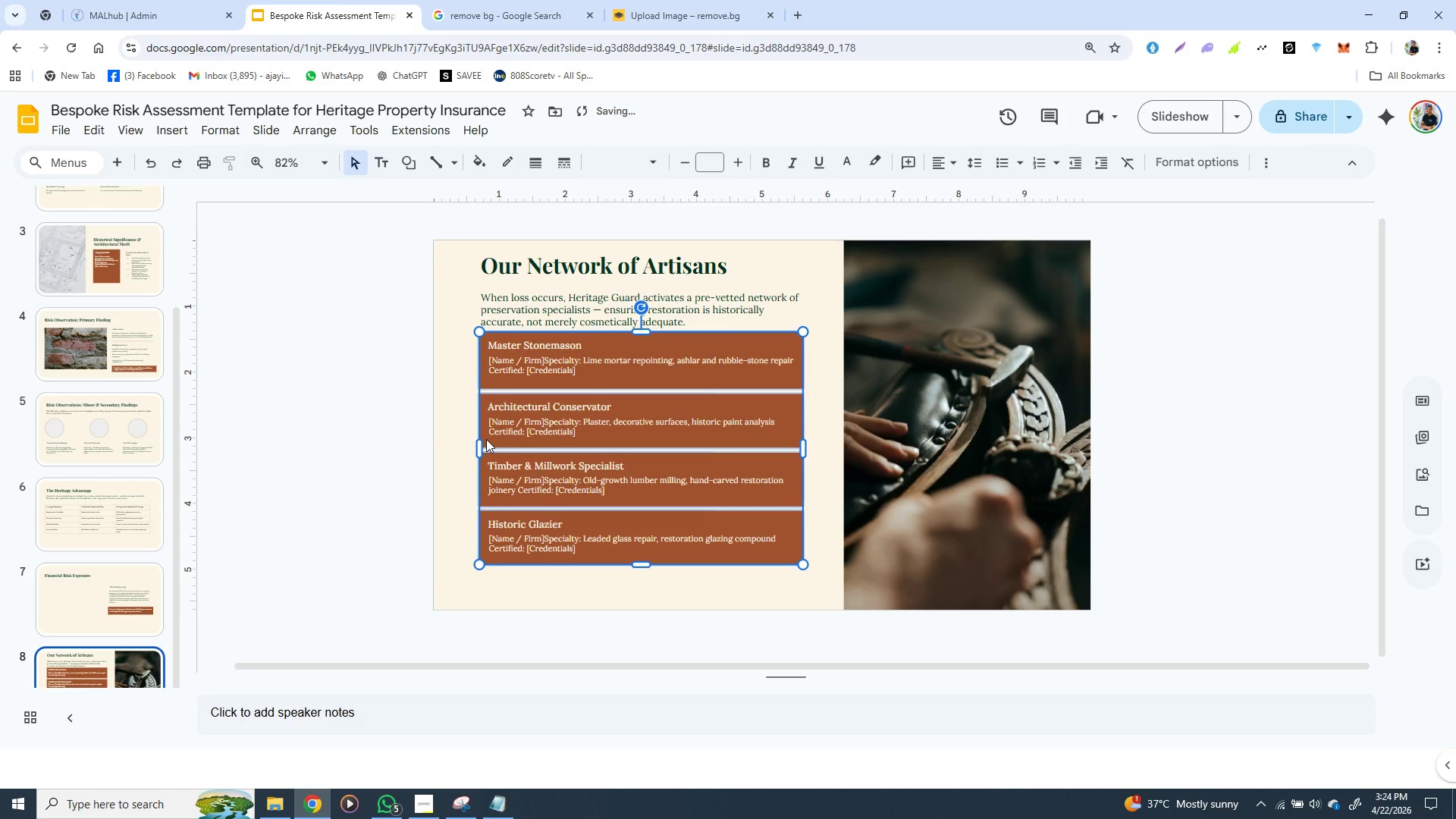 
key(ArrowDown)
 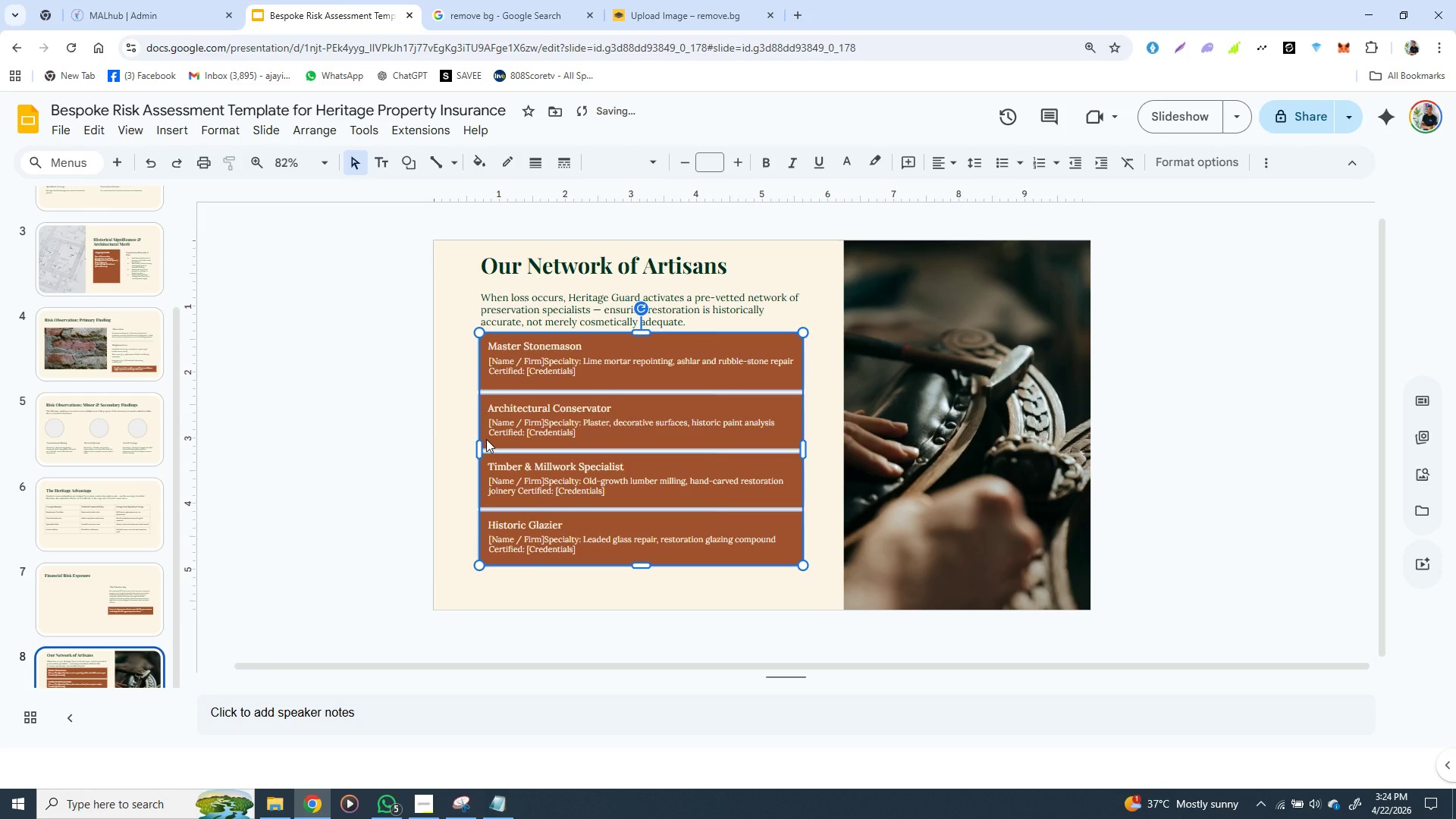 
key(ArrowDown)
 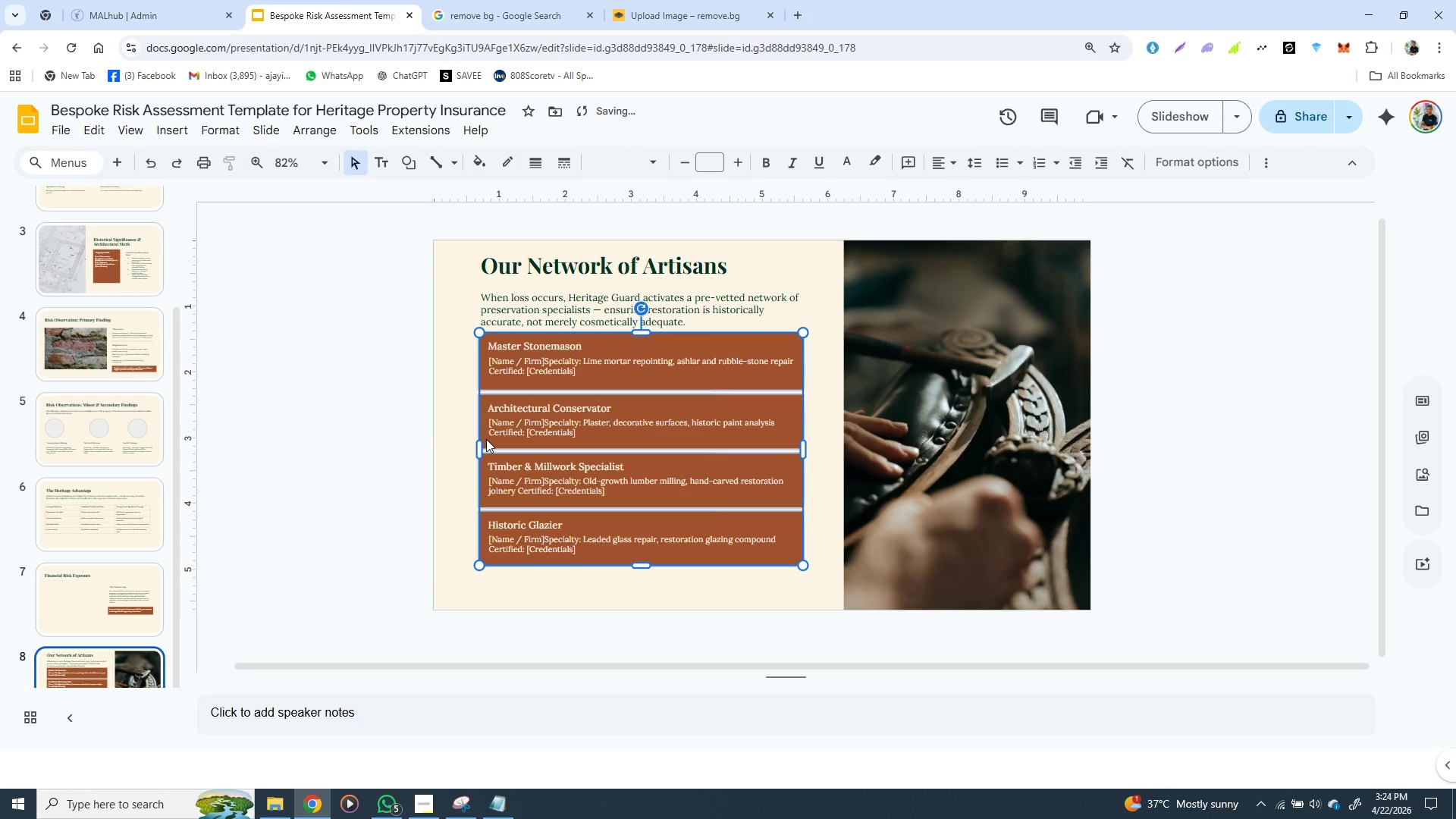 
key(ArrowDown)
 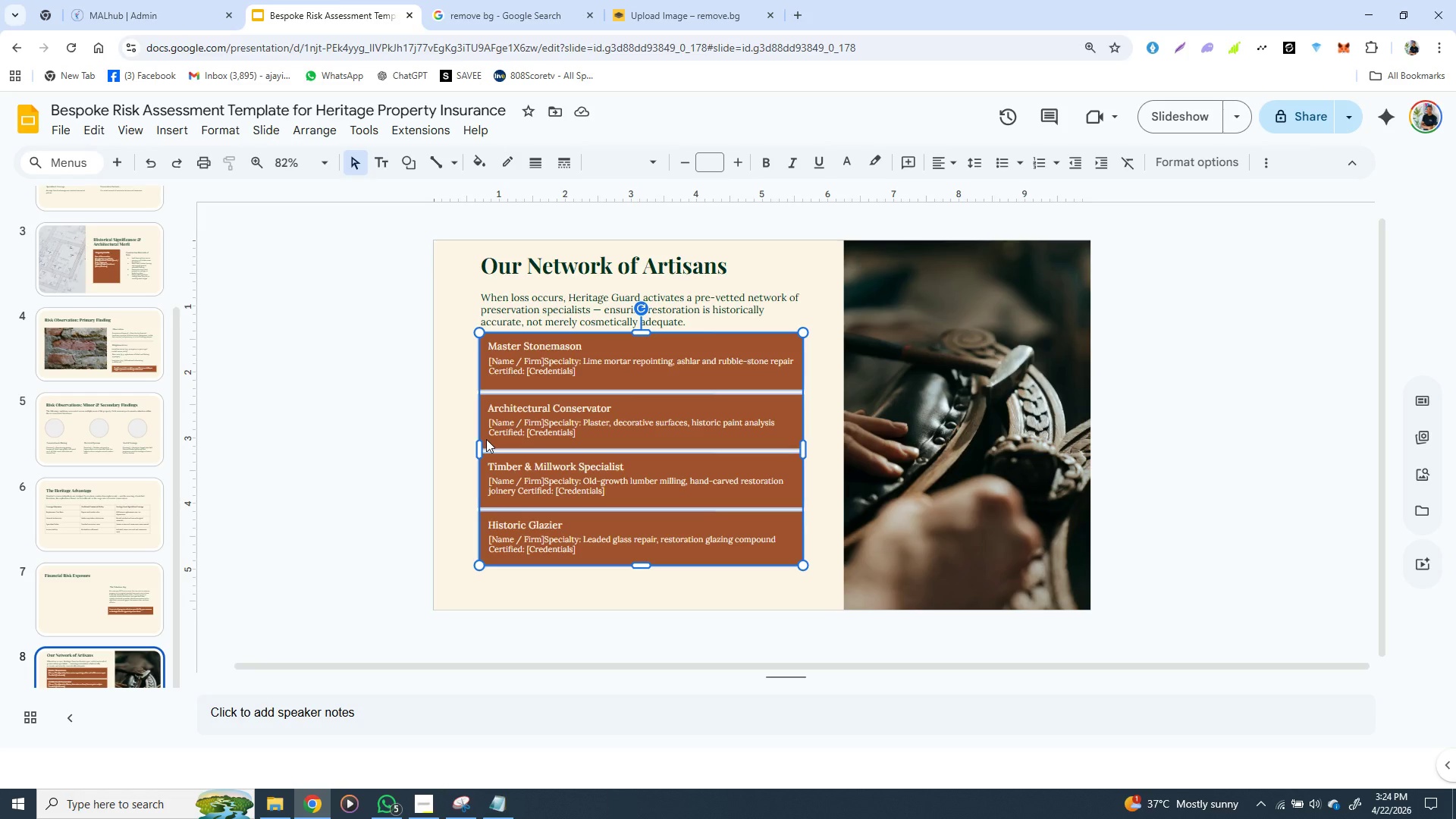 
wait(22.97)
 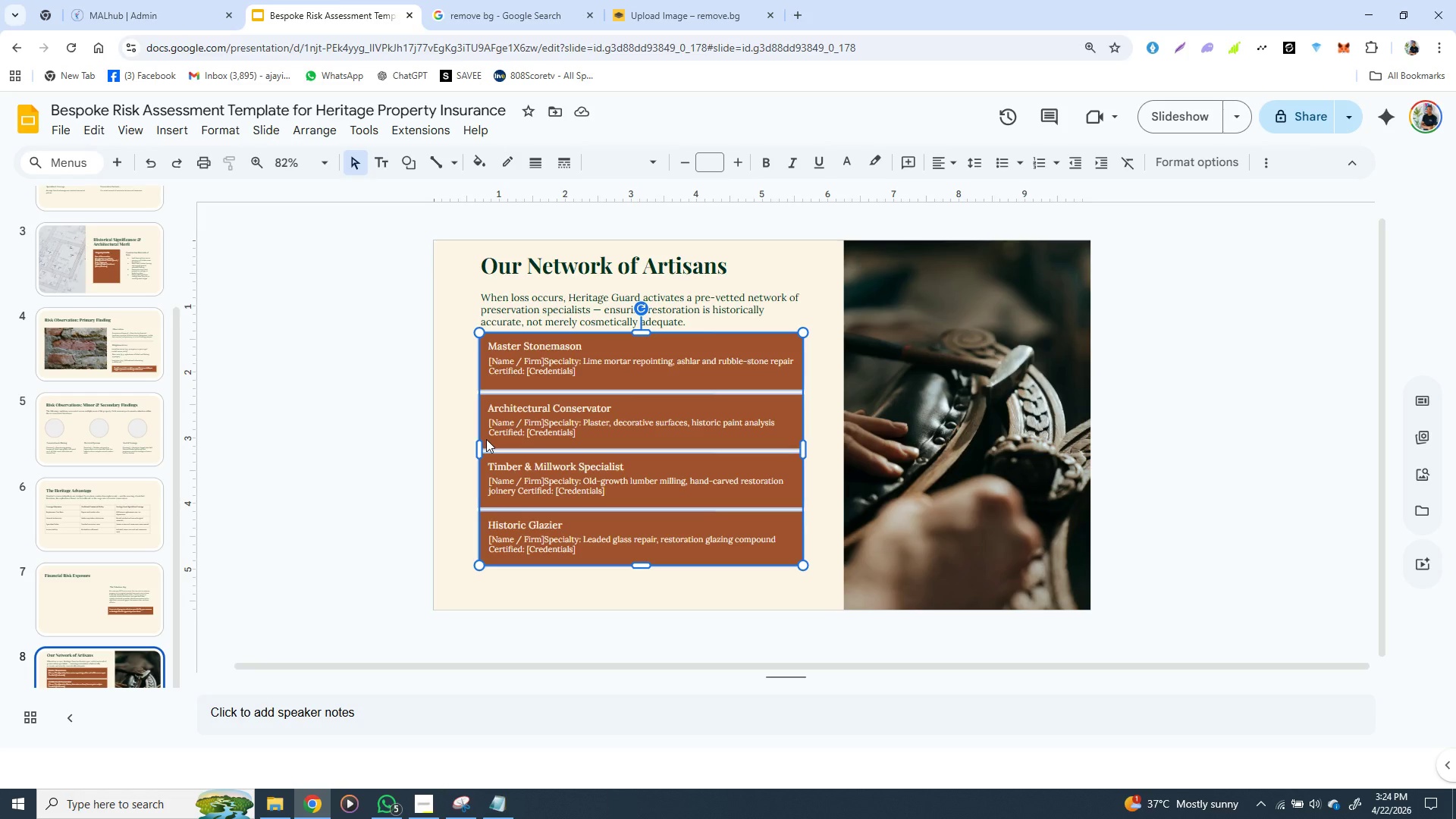 
left_click([347, 417])
 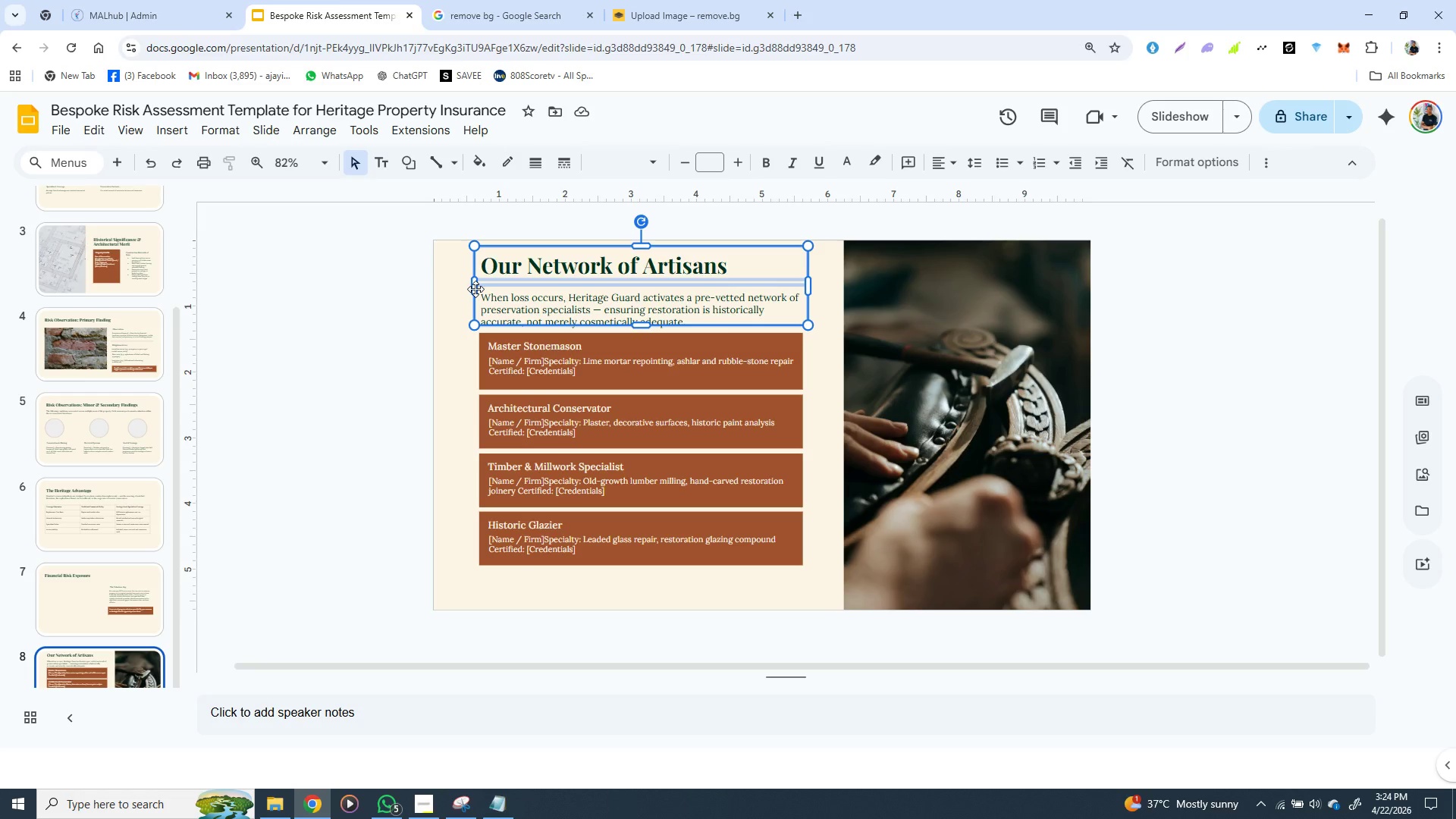 
left_click([475, 289])
 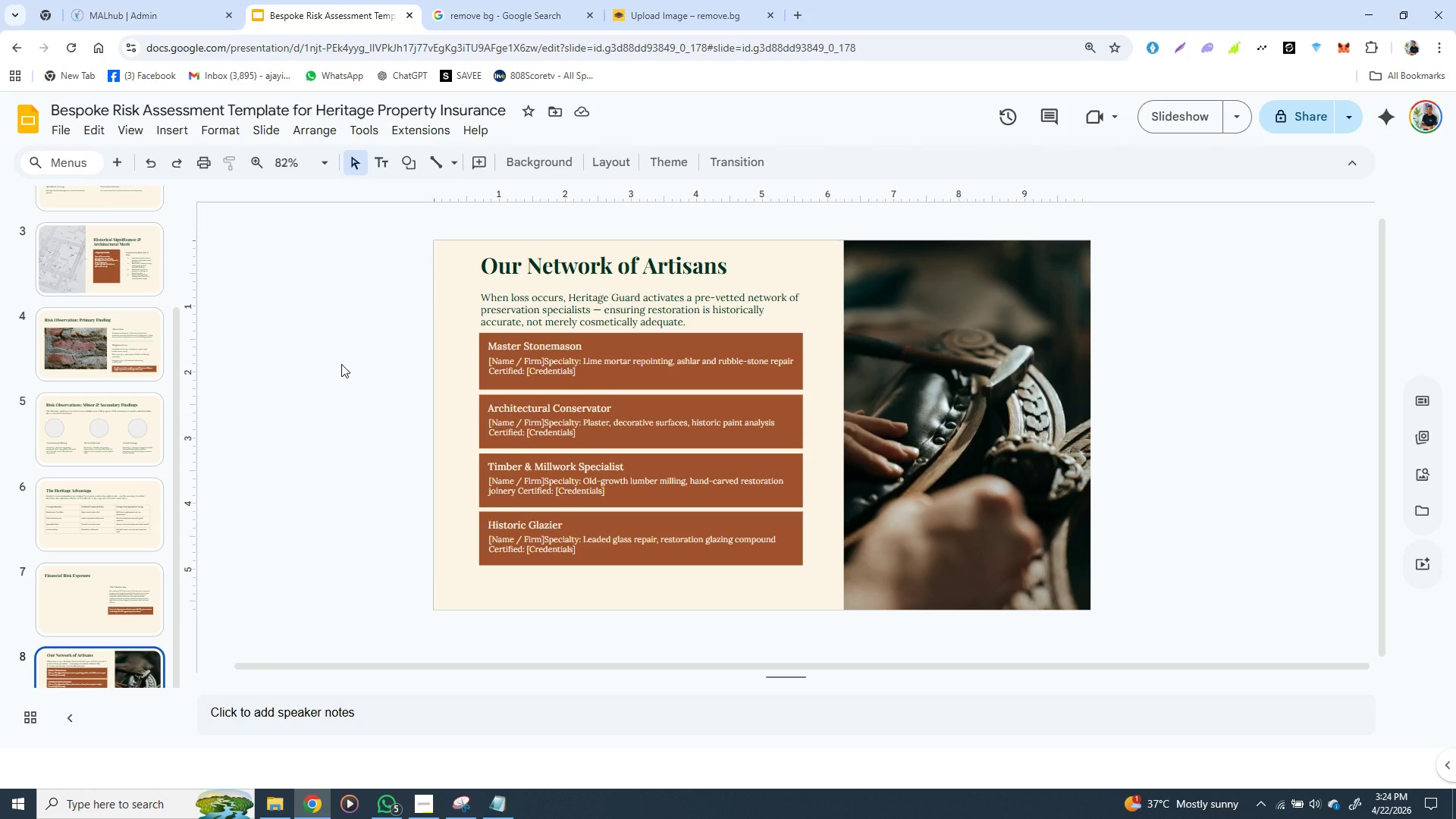 
left_click([341, 364])
 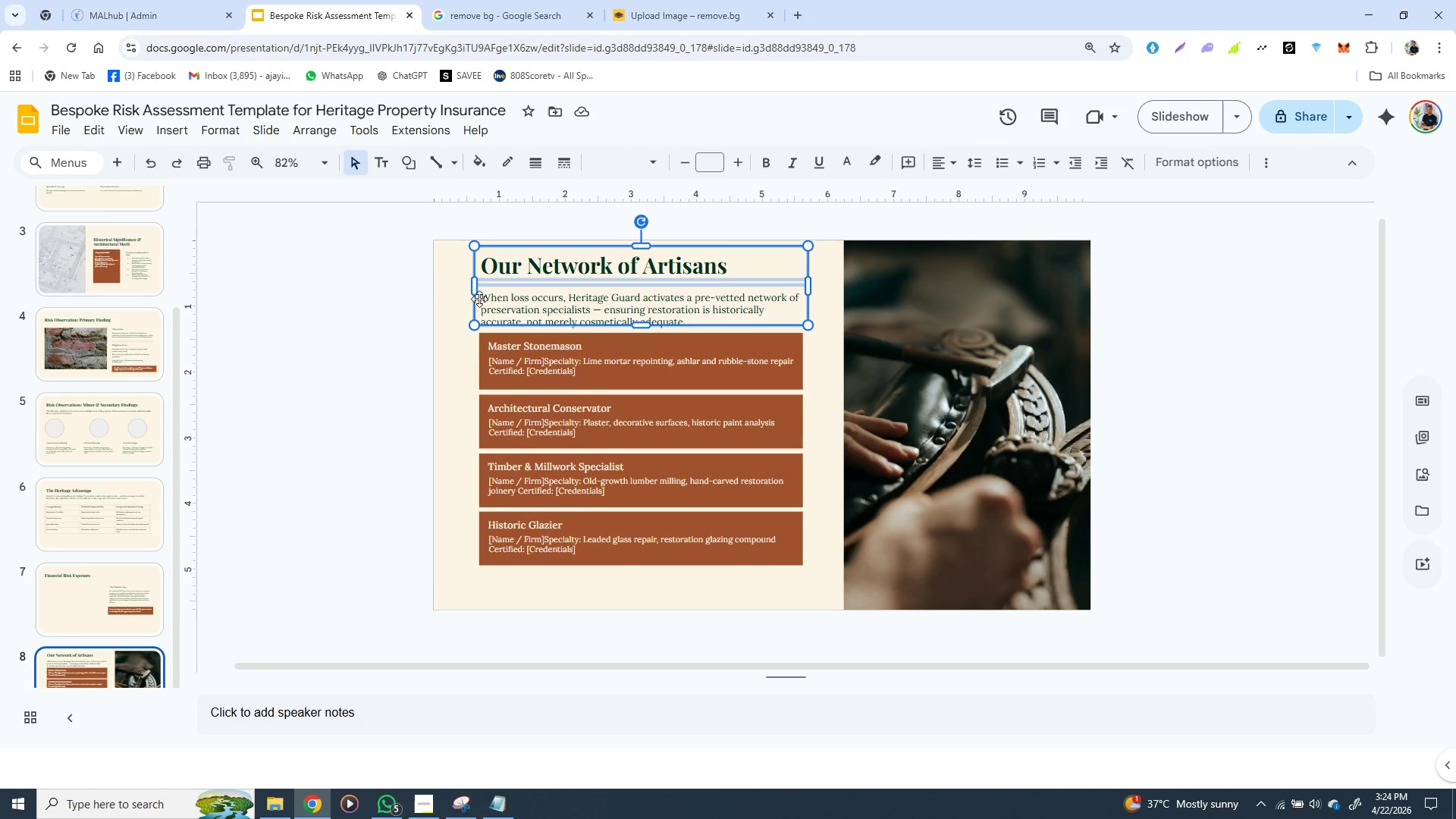 
left_click([479, 299])
 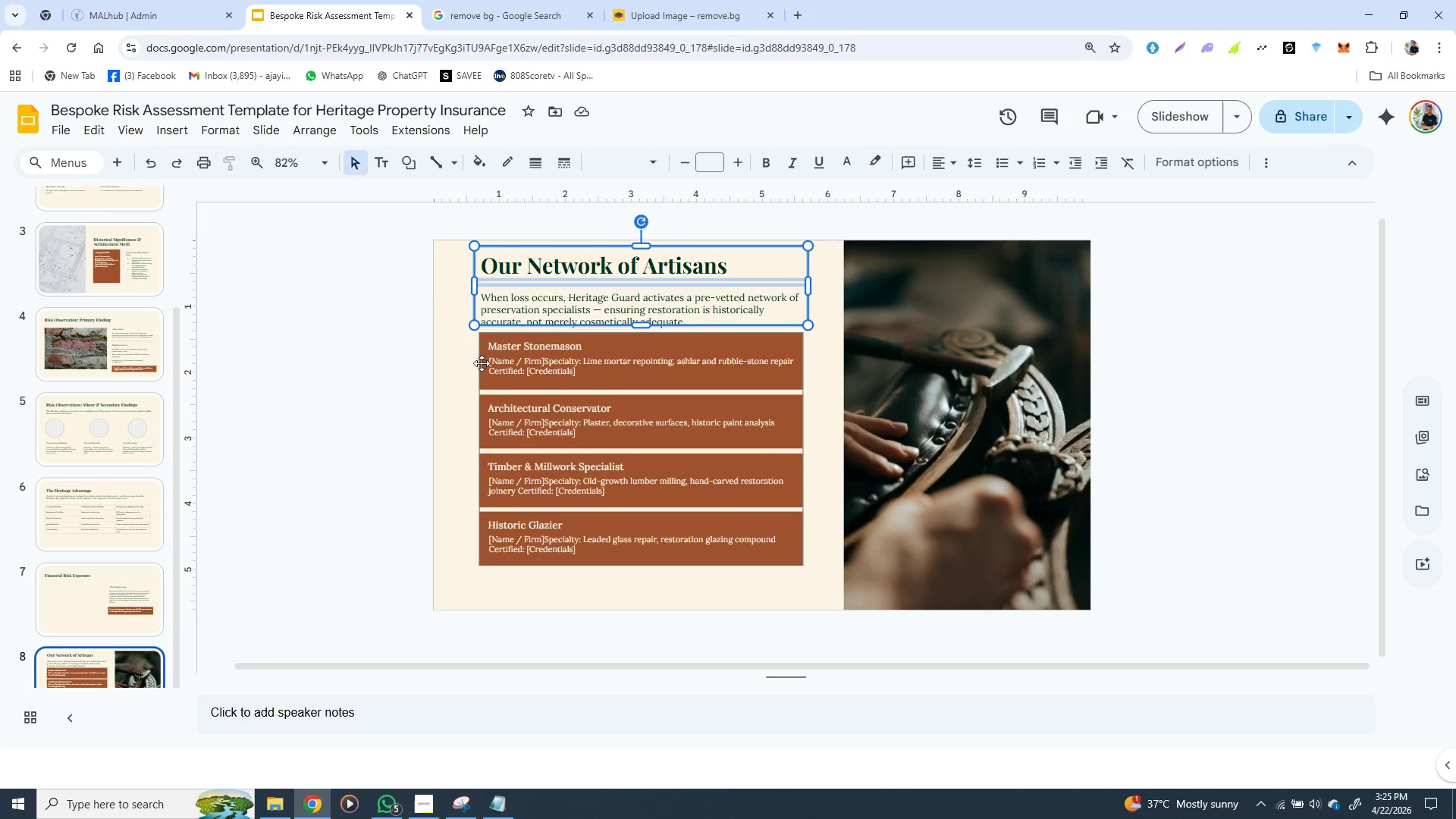 
hold_key(key=ShiftLeft, duration=1.53)
left_click([482, 366])
 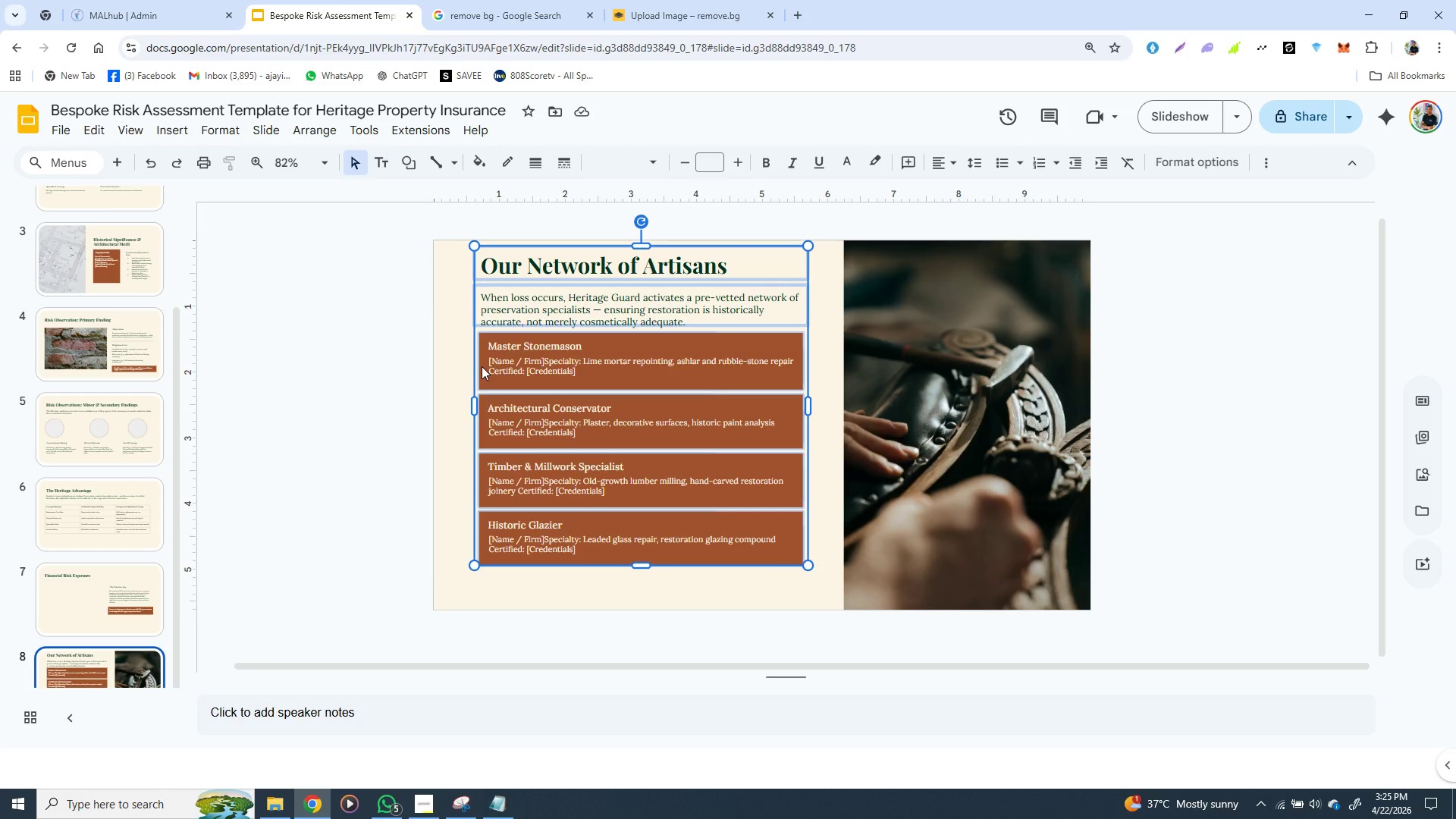 
key(Shift+ShiftLeft)
 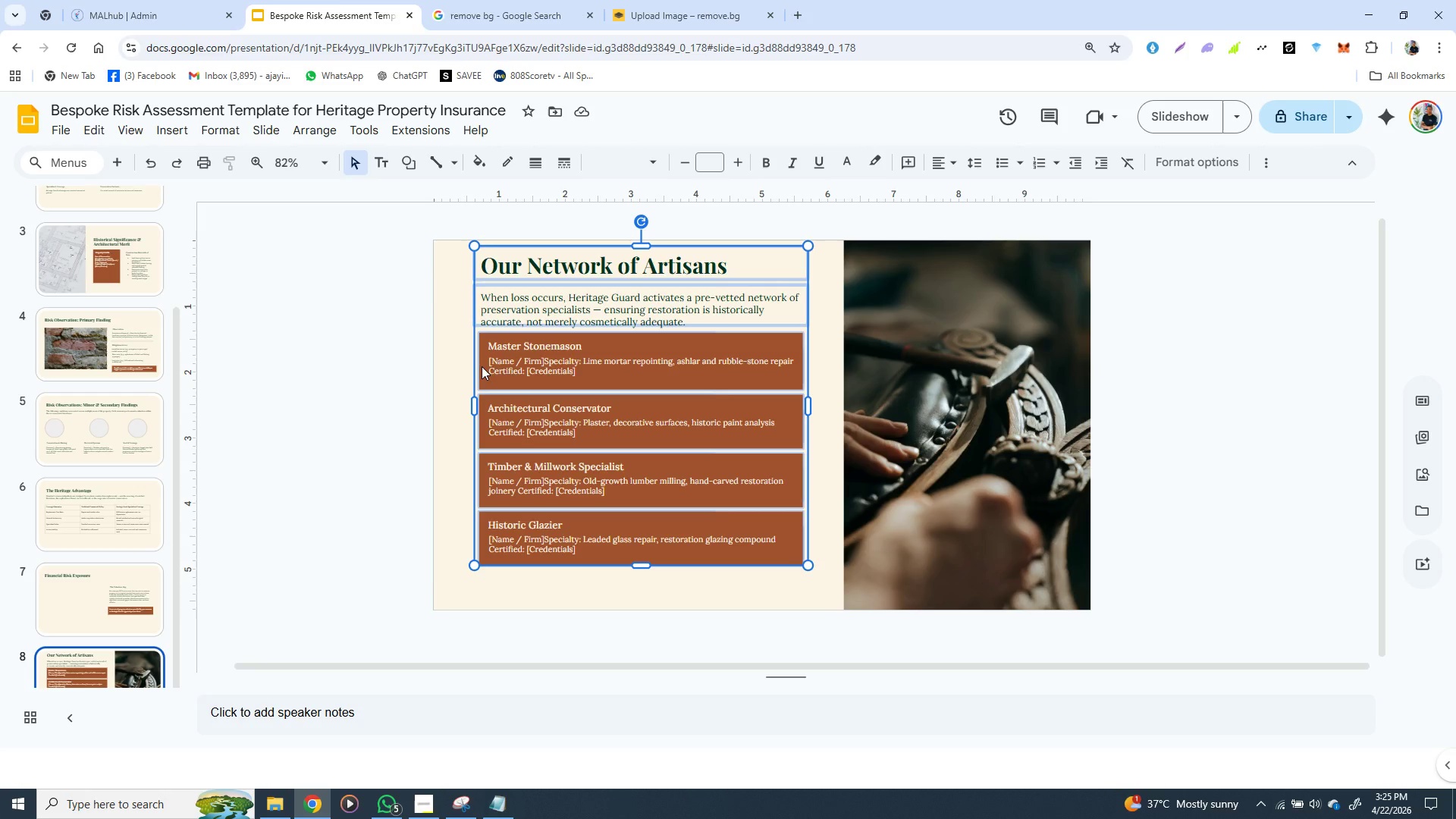 
key(Shift+ShiftLeft)
 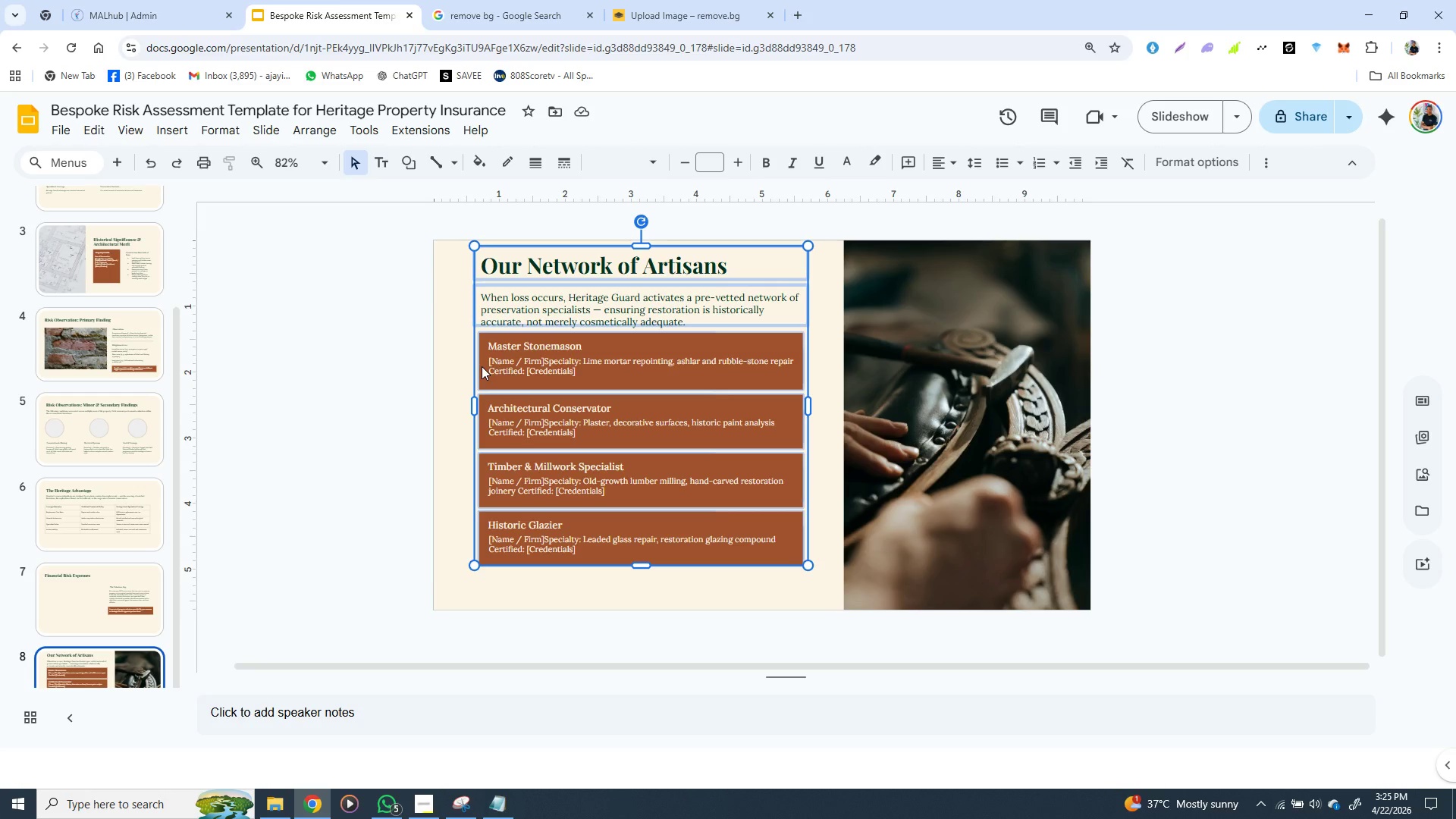 
key(Shift+ShiftLeft)
 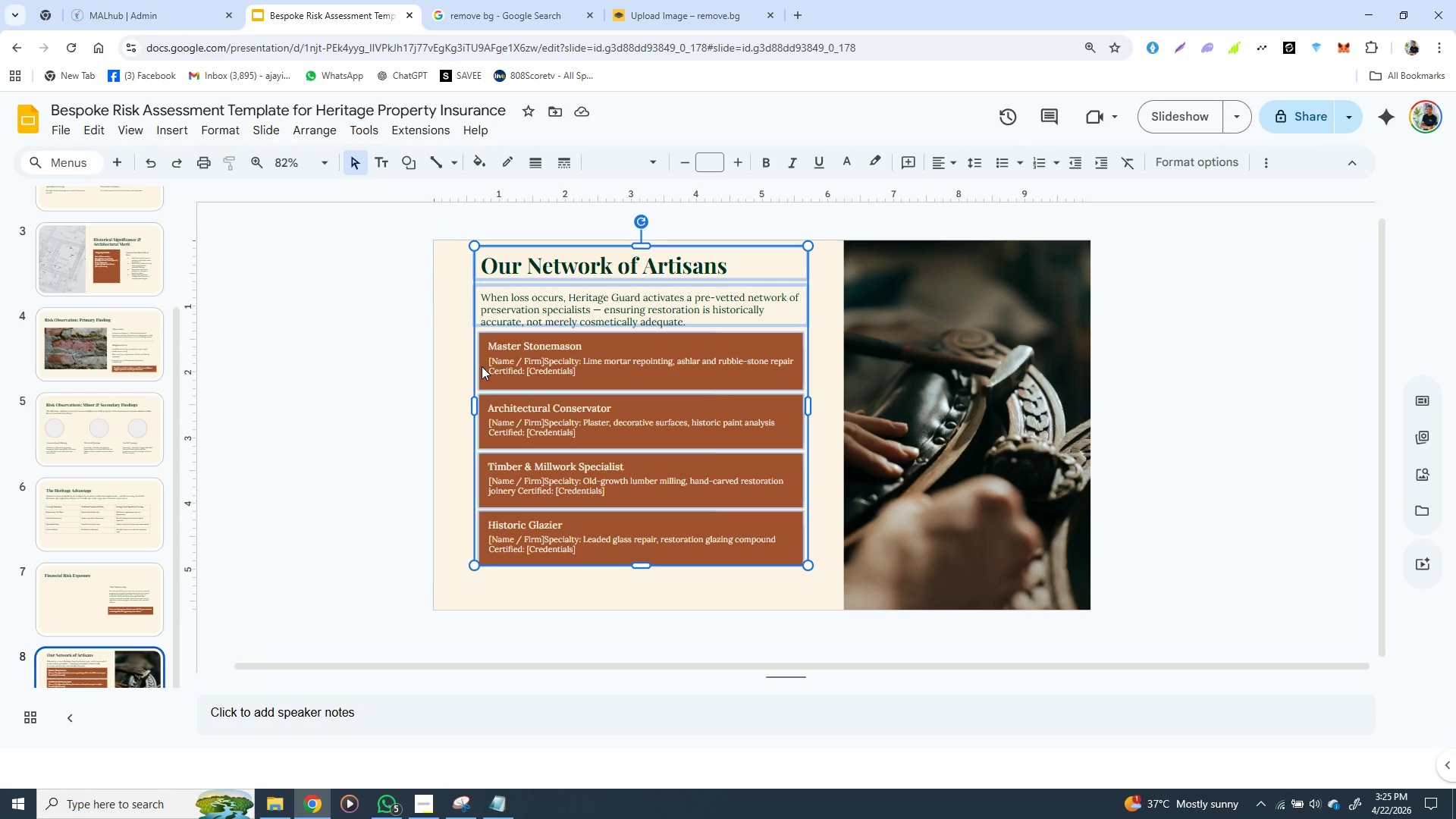 
key(Shift+ShiftLeft)
 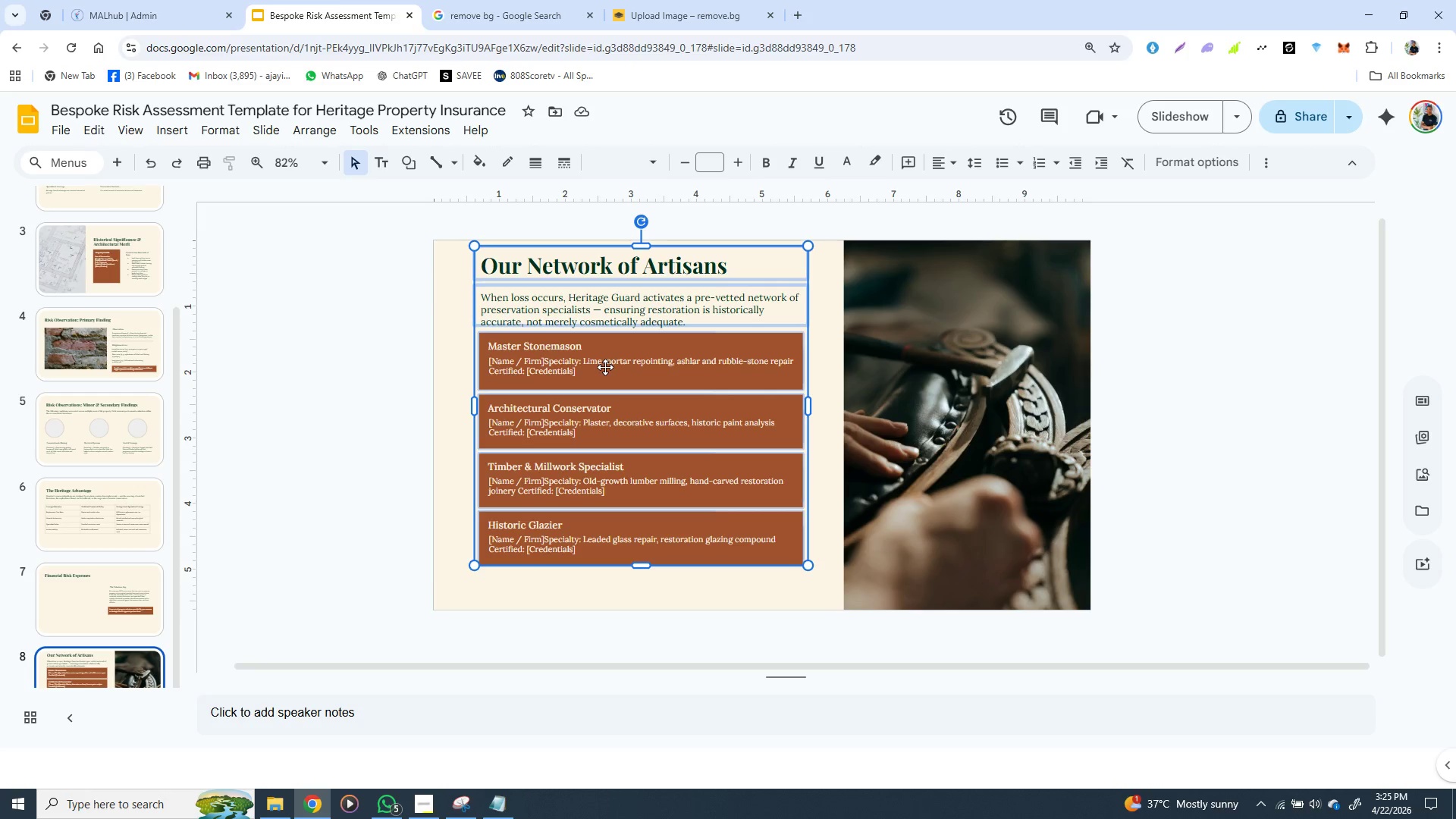 
left_click_drag(start_coordinate=[605, 367], to_coordinate=[605, 387])
 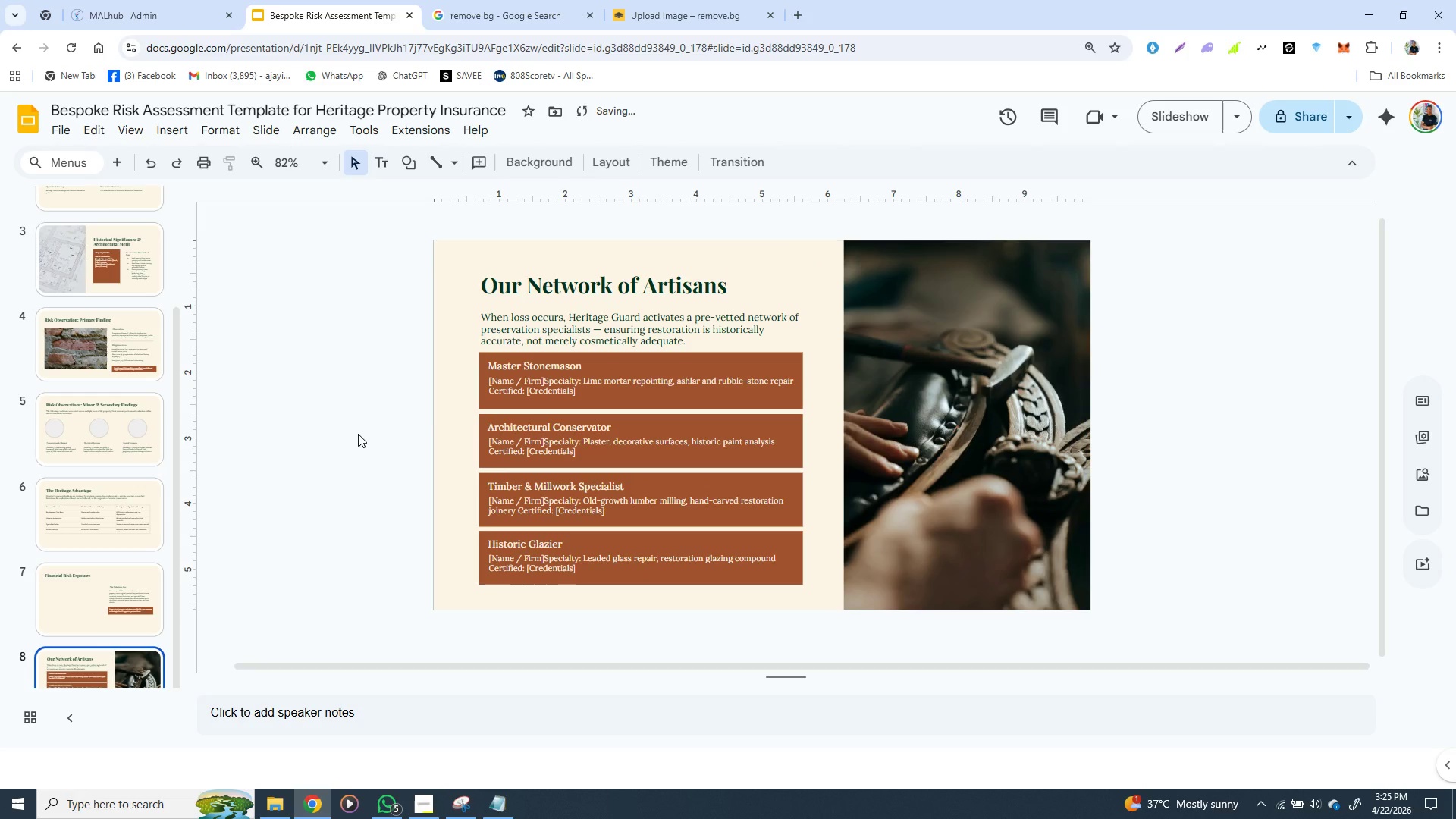 
left_click([358, 434])
 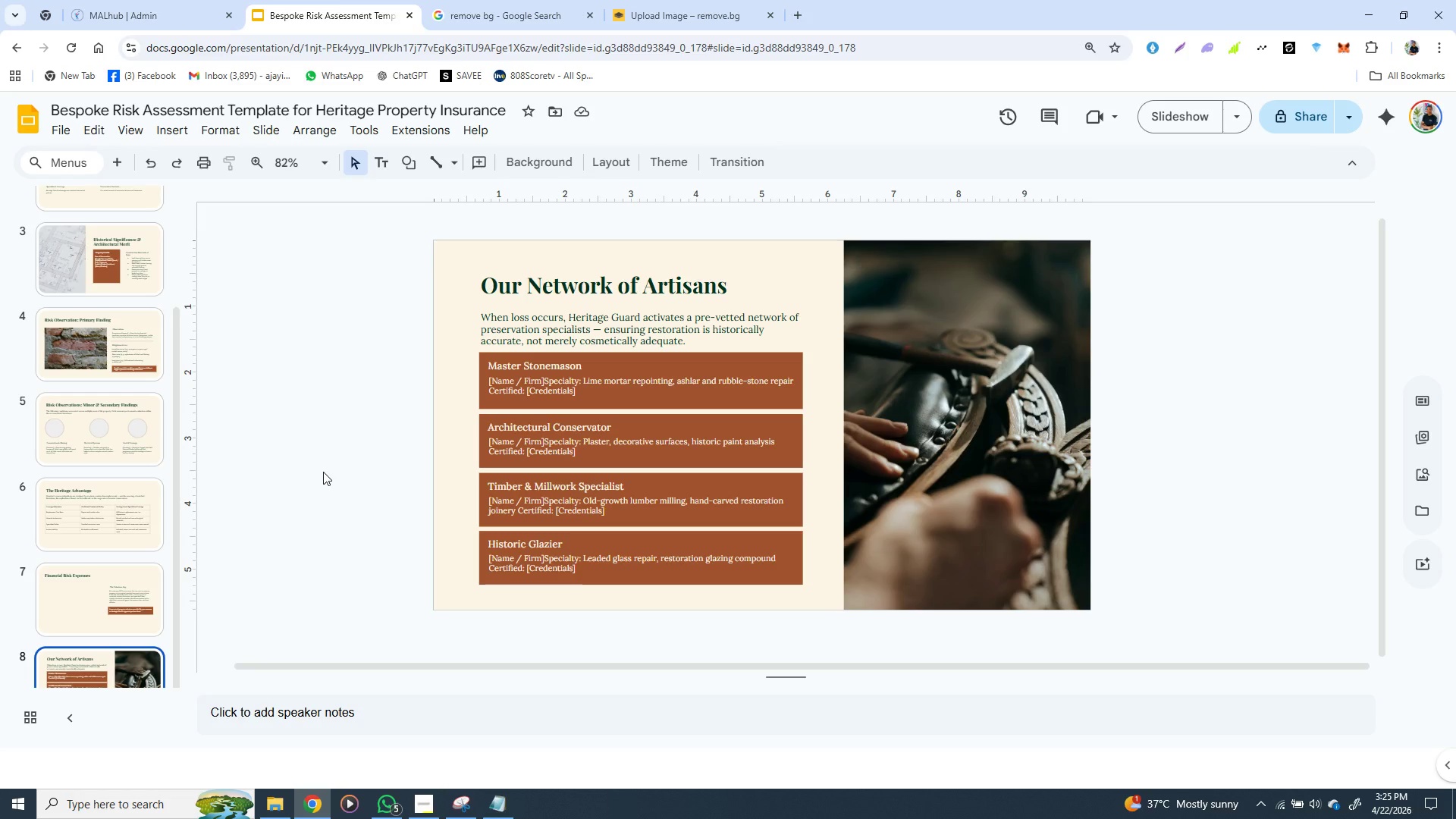 
wait(45.36)
 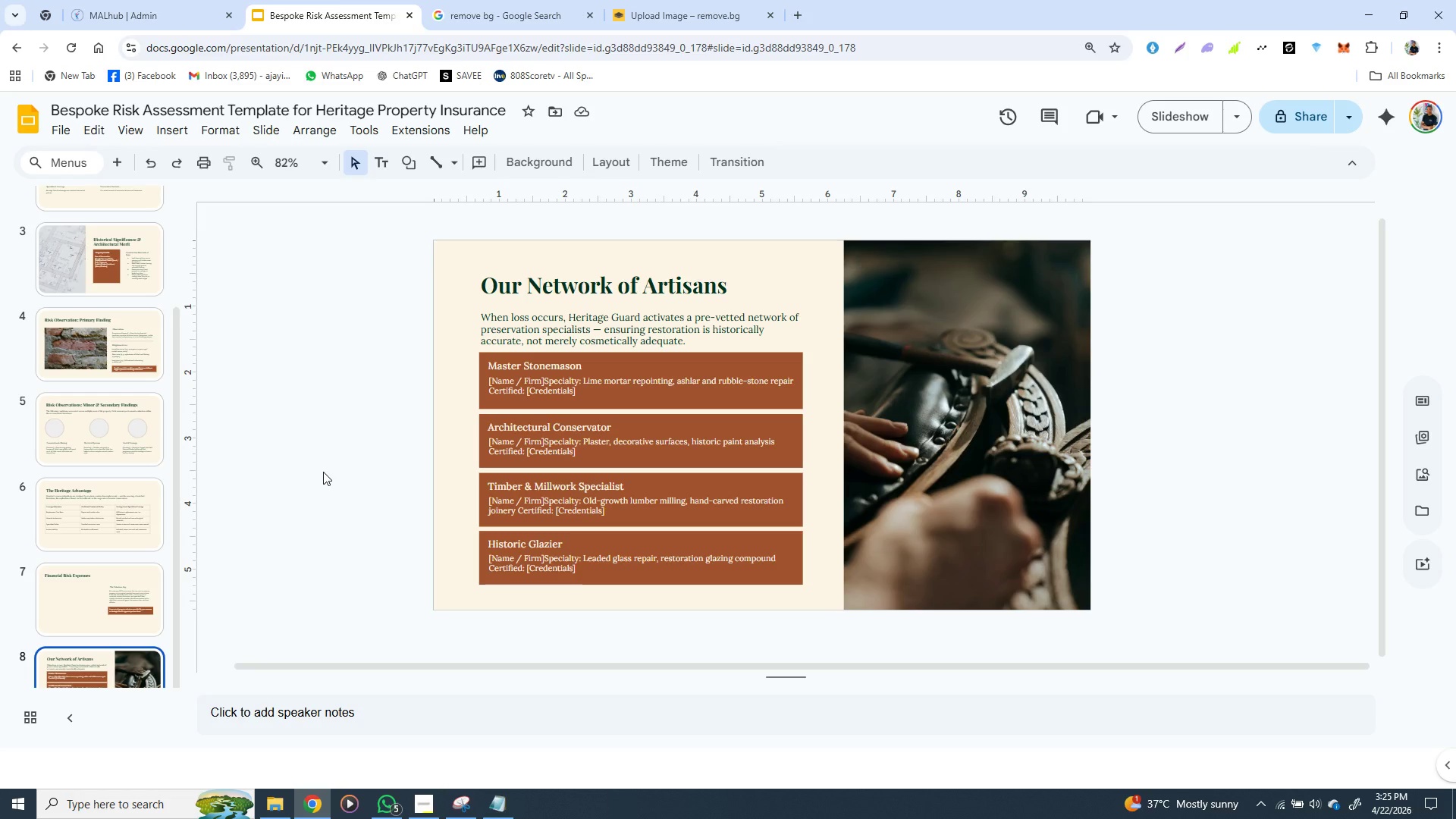 
left_click([890, 491])
 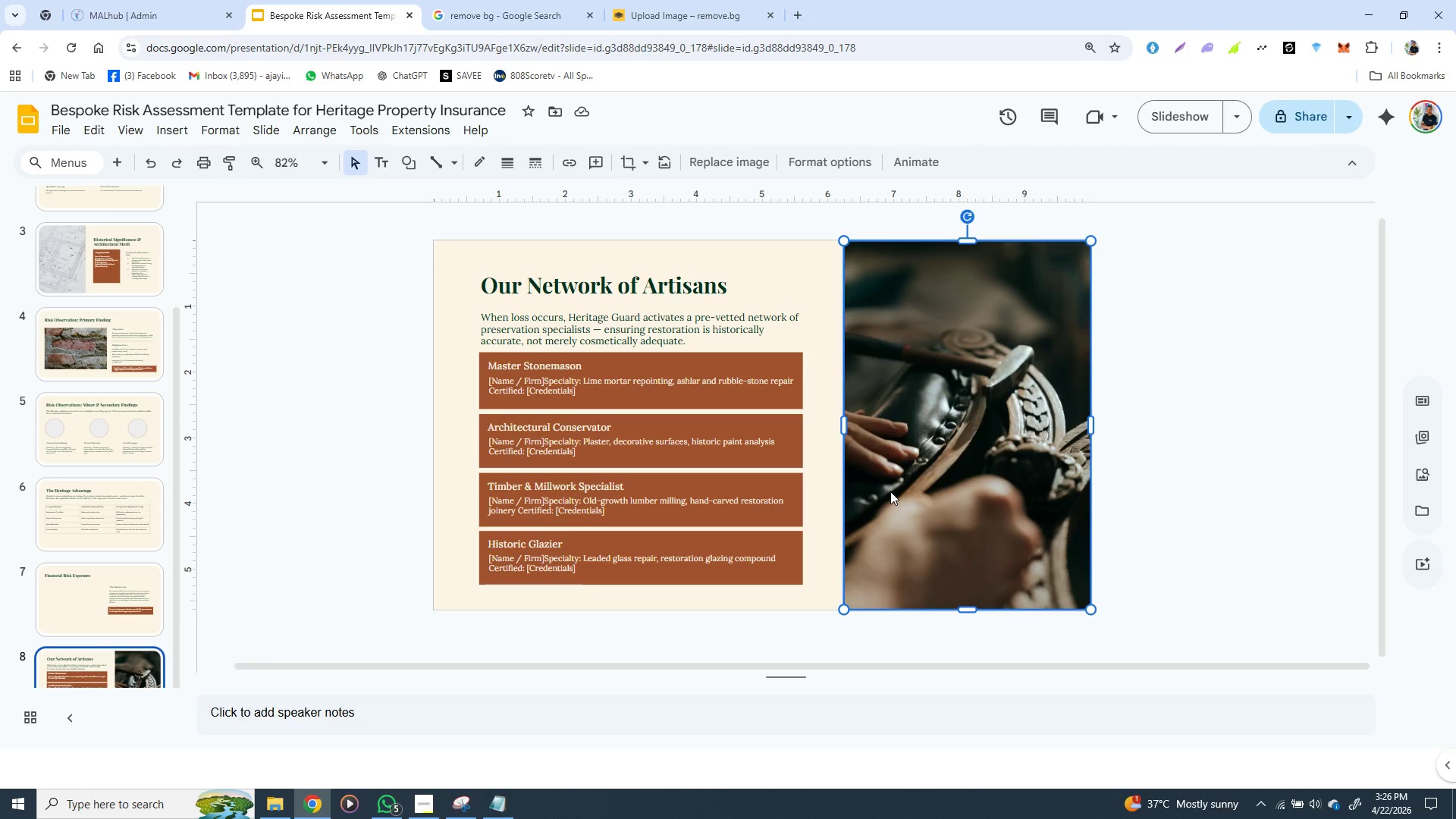 
wait(24.17)
 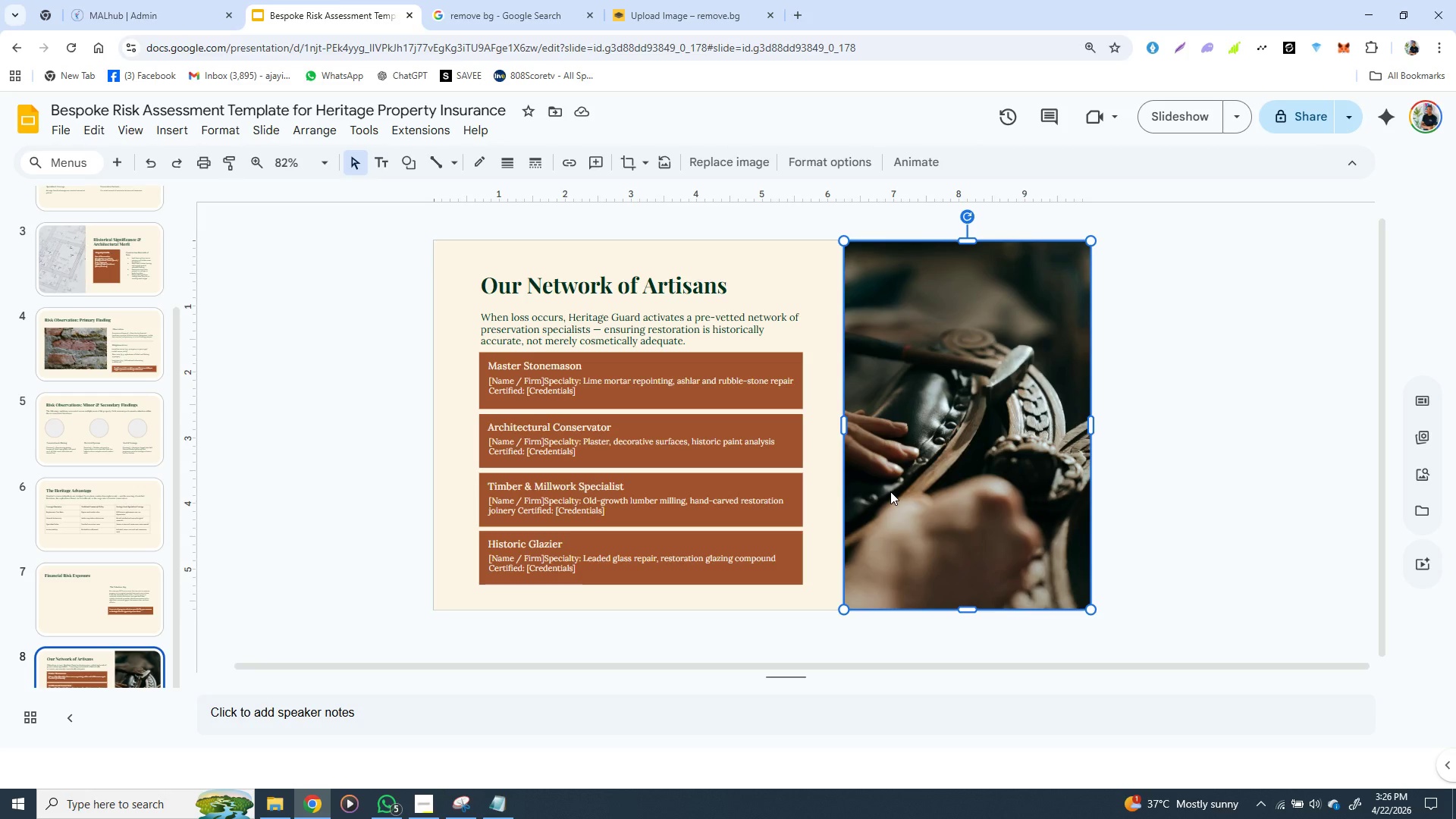 
left_click([757, 532])
 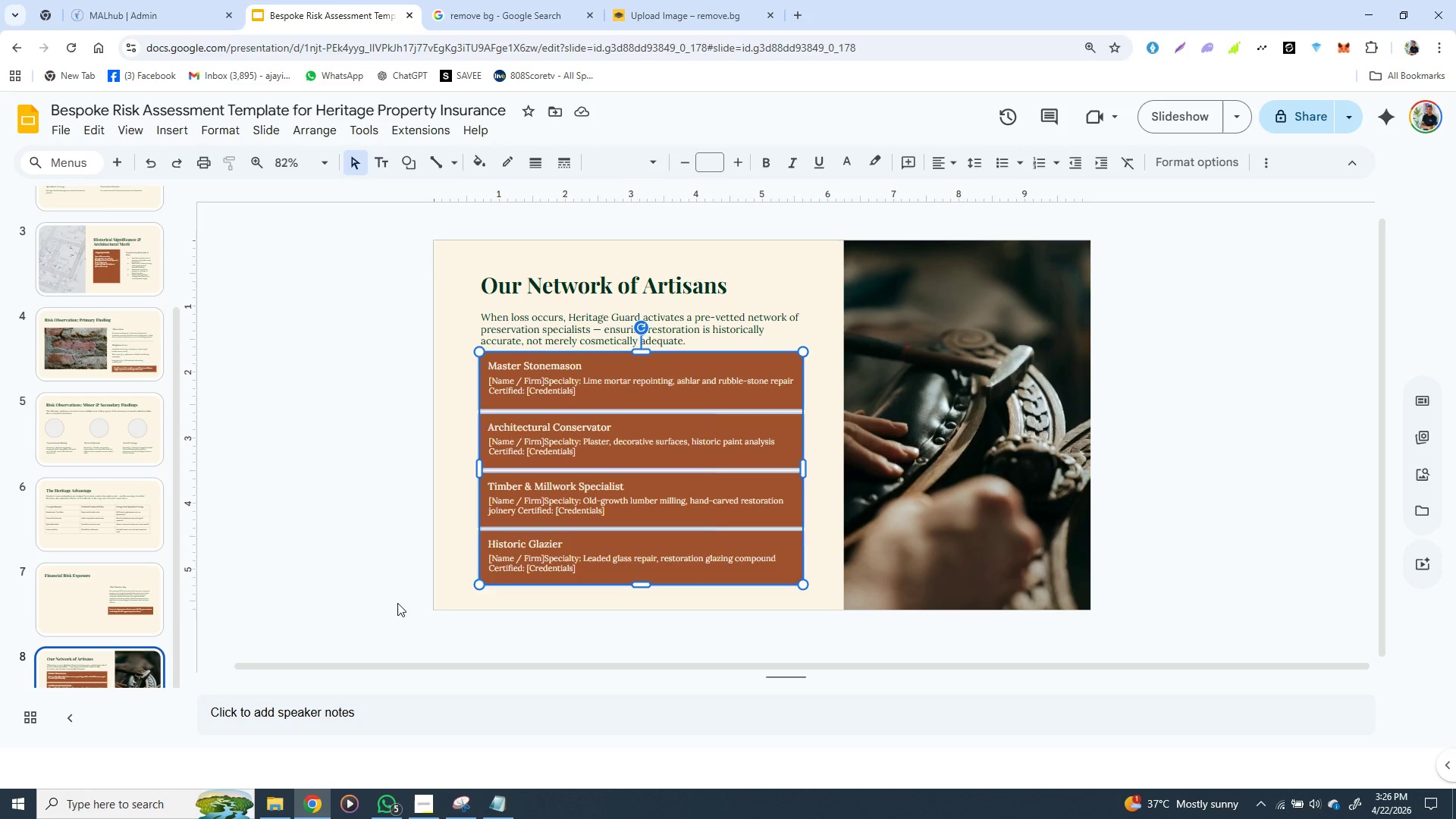 
left_click([397, 603])
 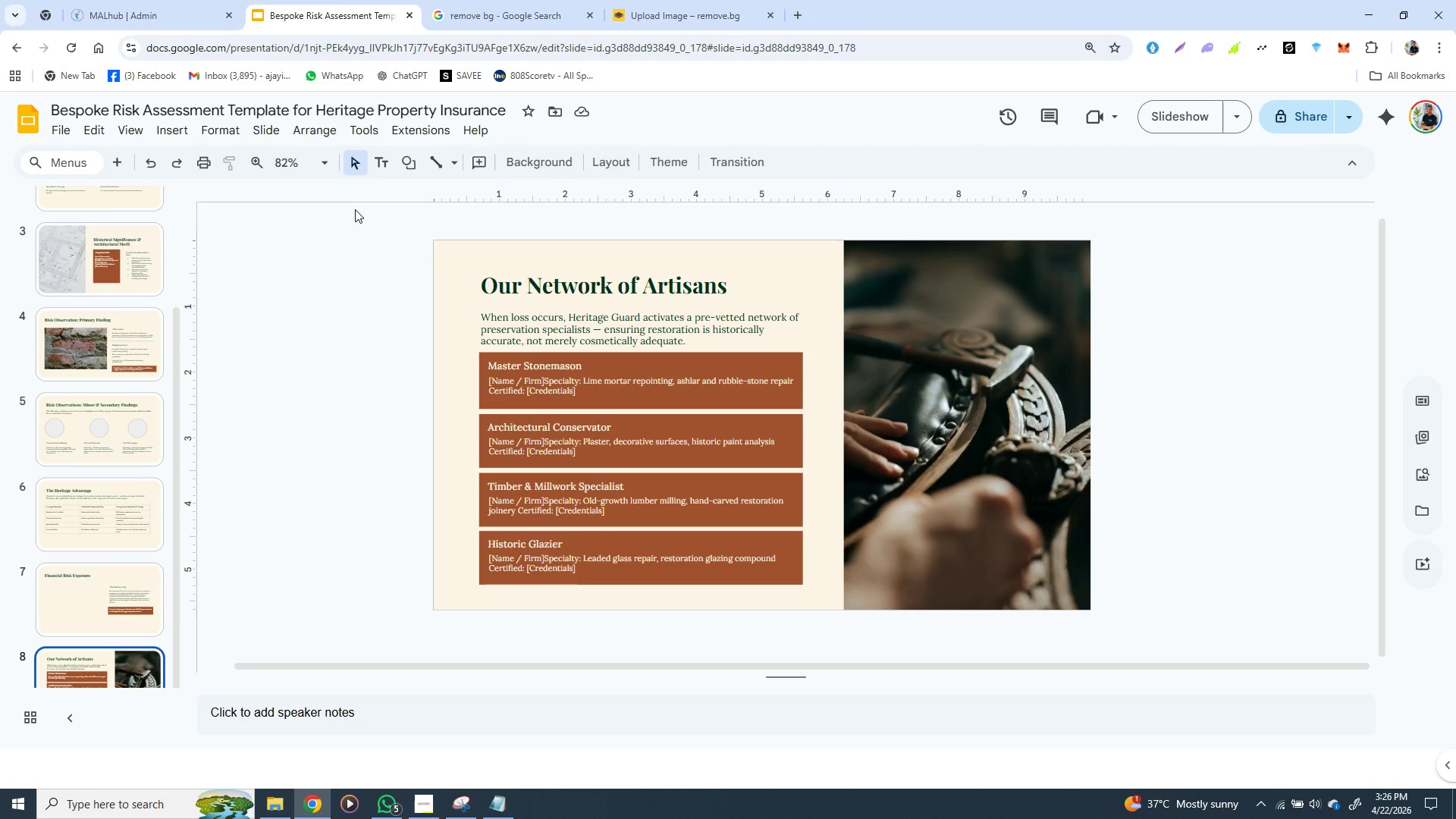 
wait(31.73)
 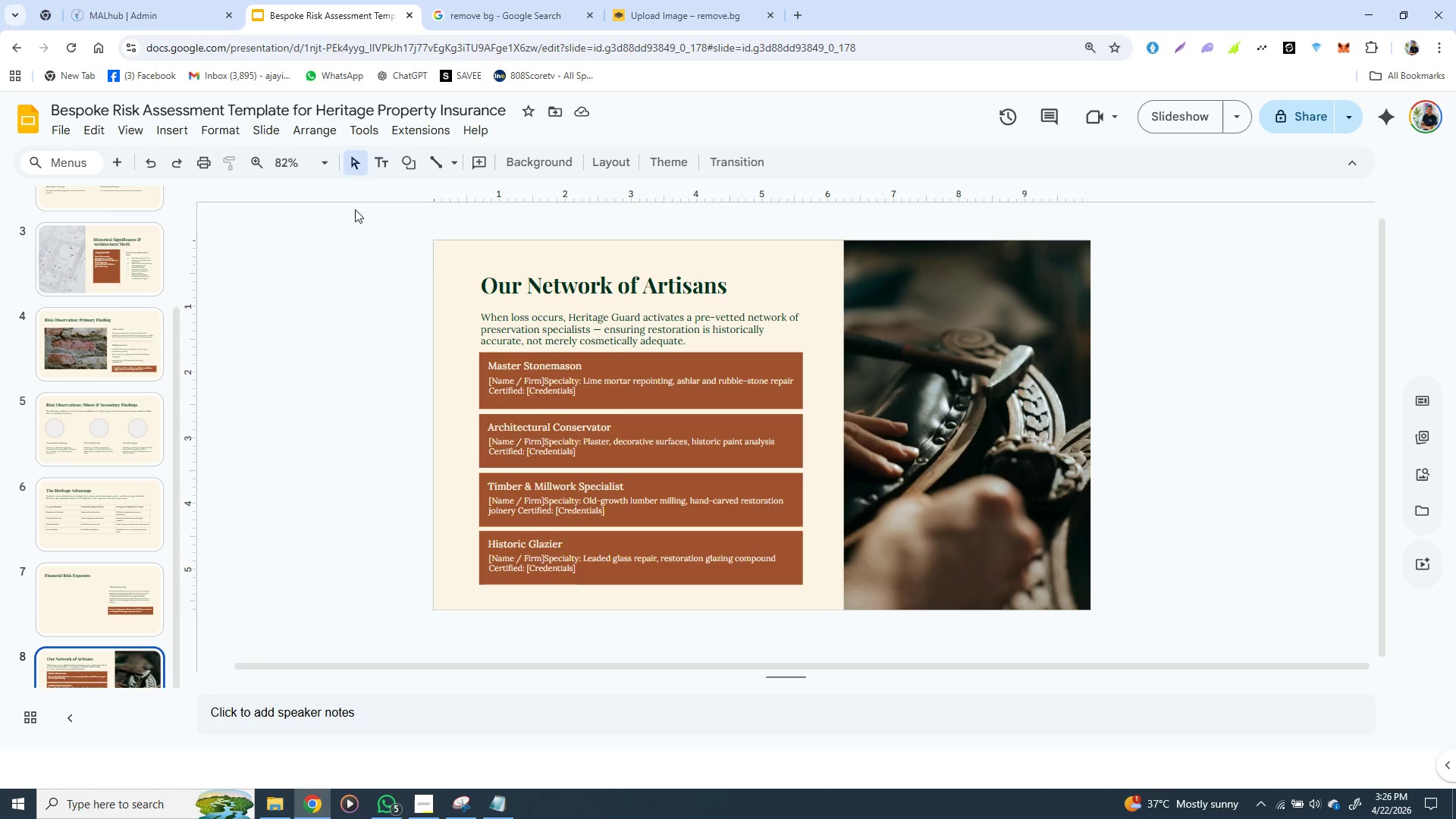 
left_click([121, 164])
 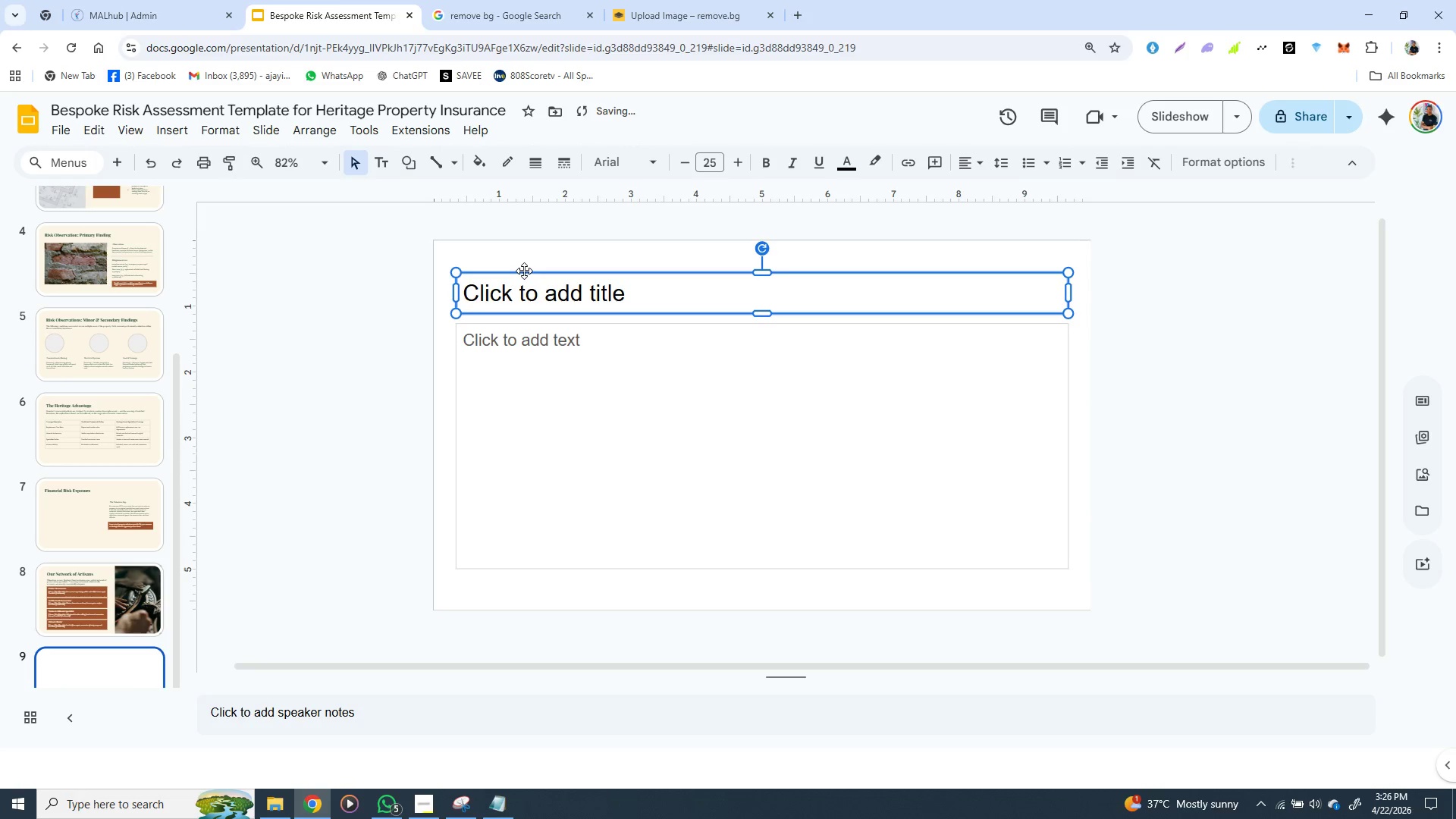 
left_click([524, 271])
 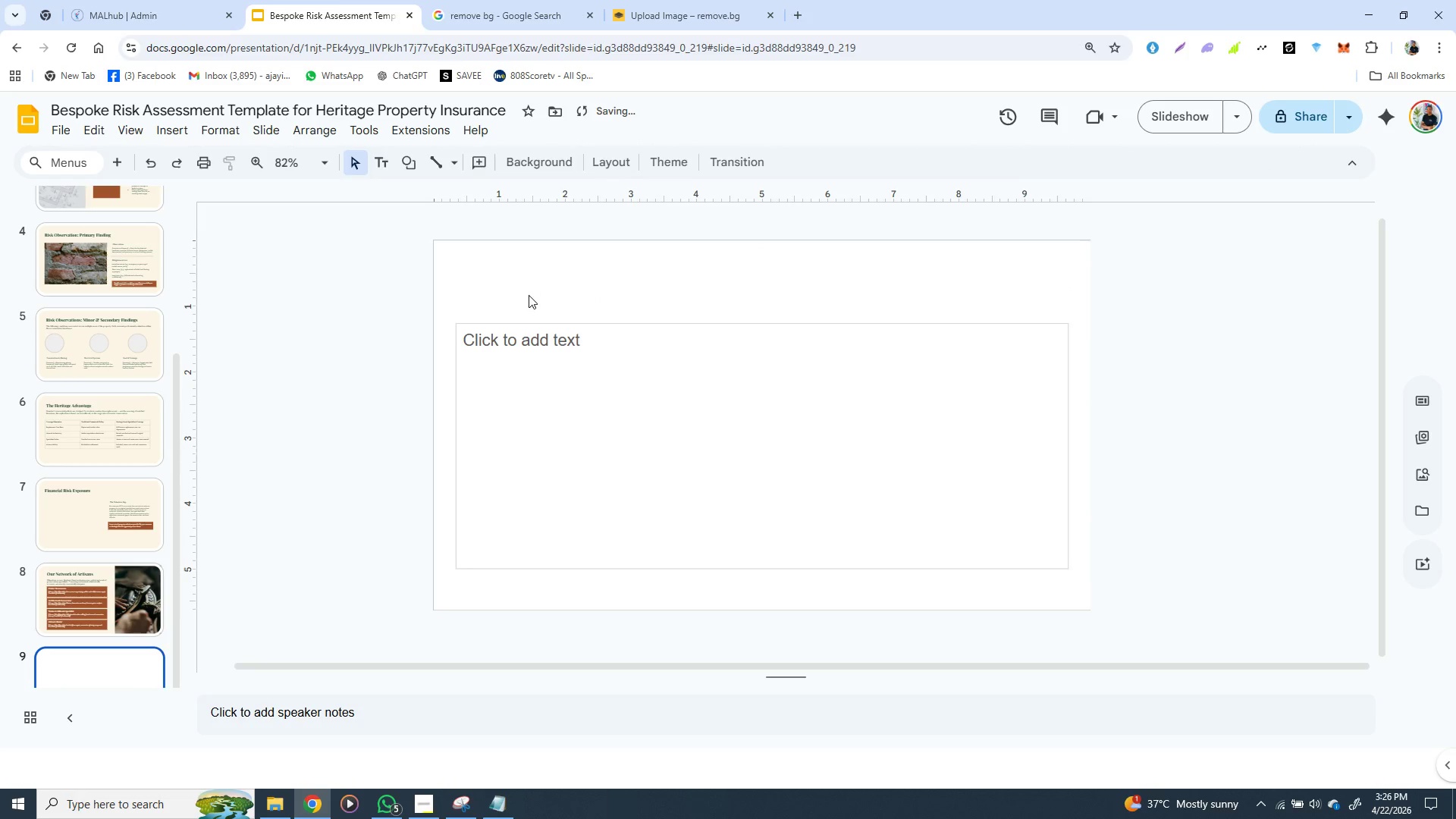 
key(Backspace)
 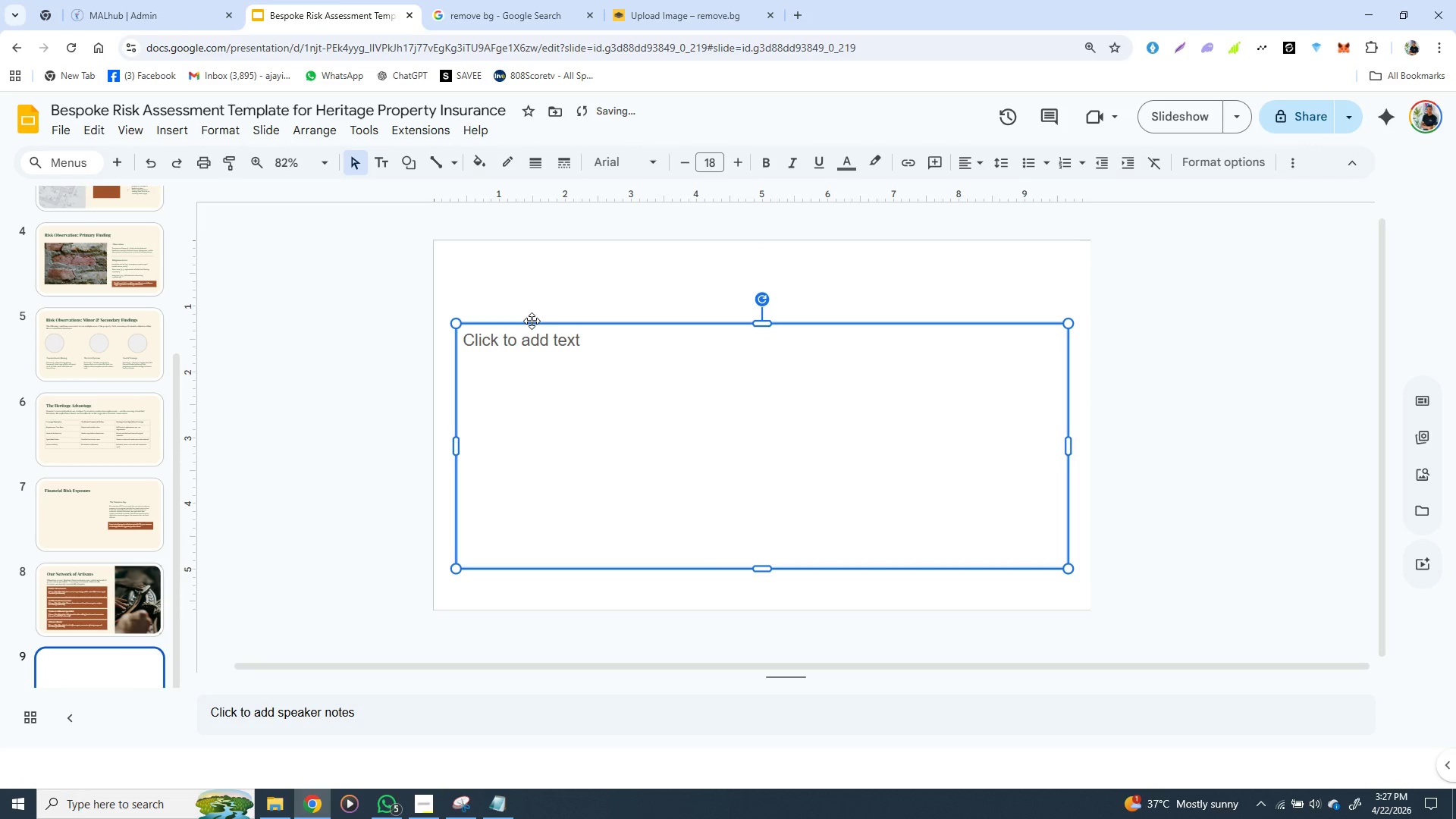 
left_click([532, 321])
 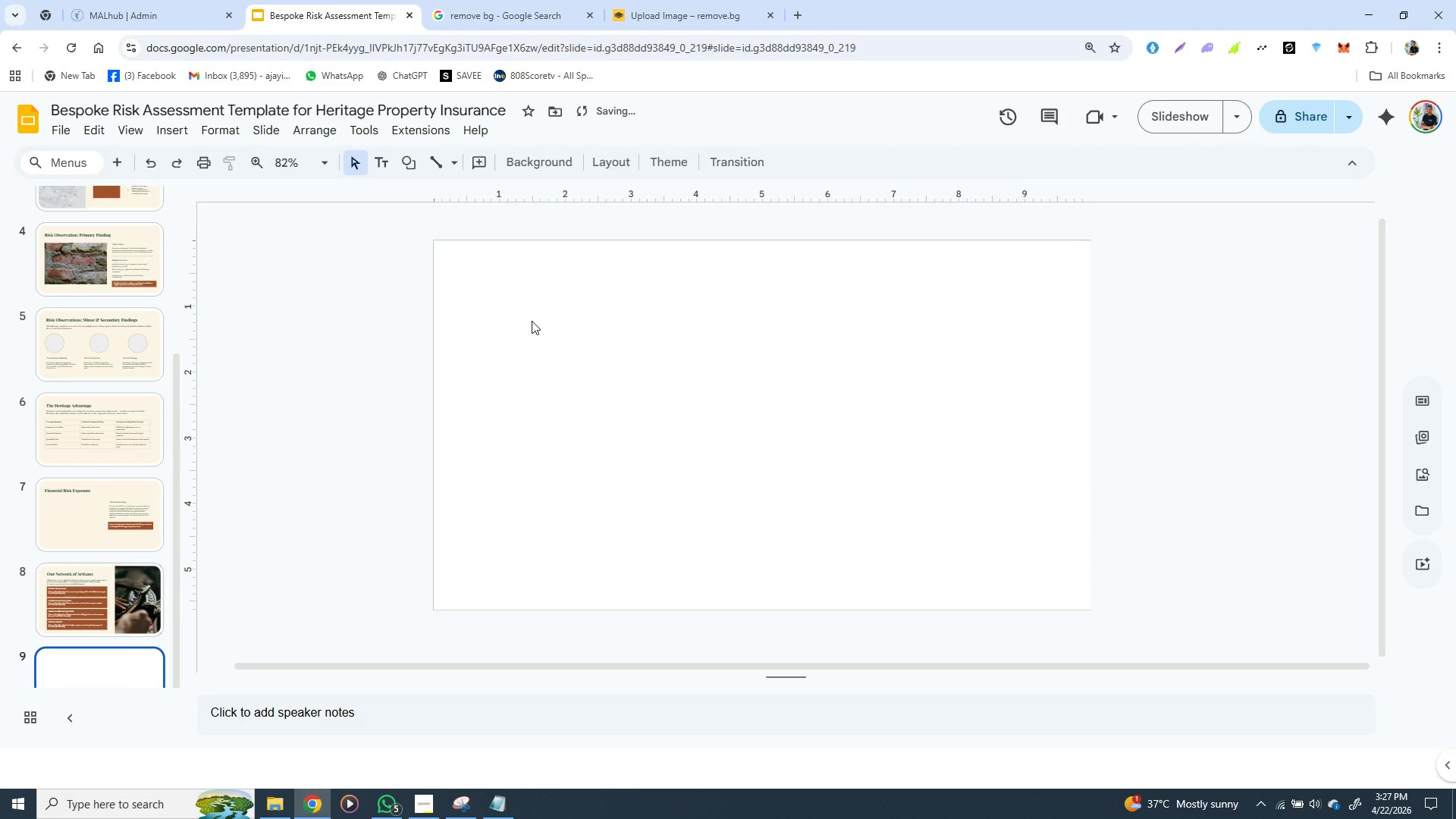 
key(Backspace)
 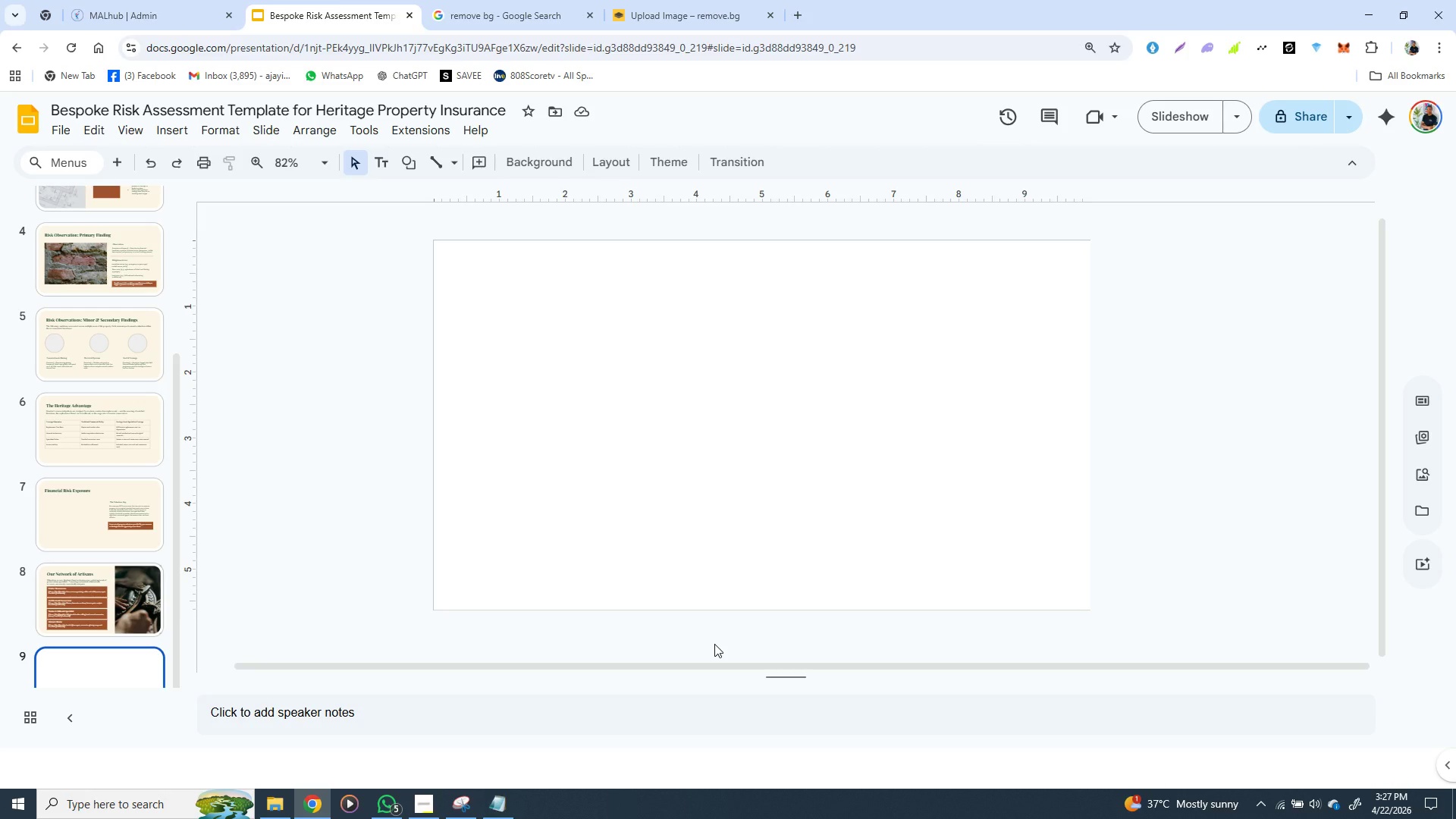 
wait(18.41)
 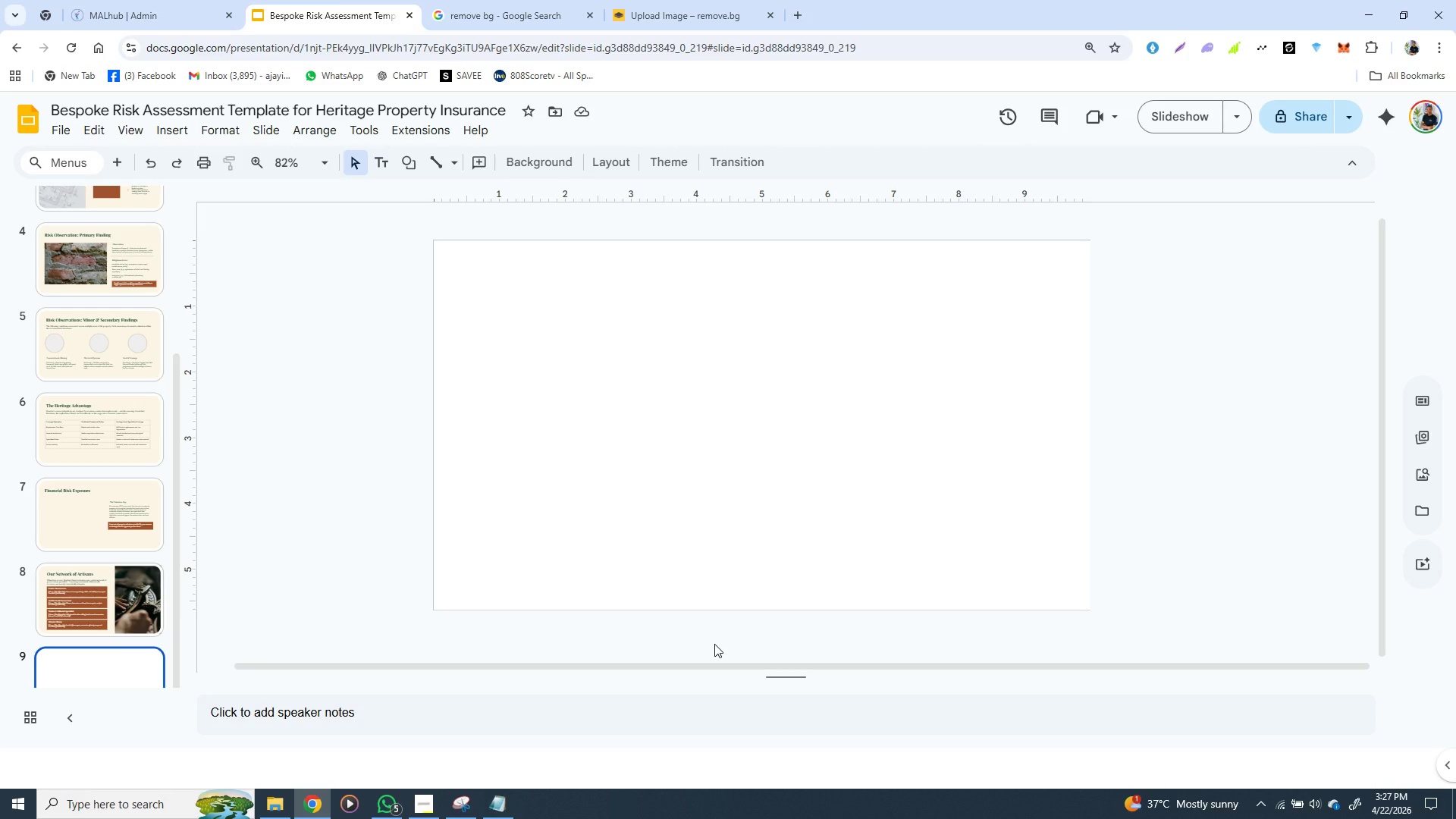 
left_click([123, 468])
 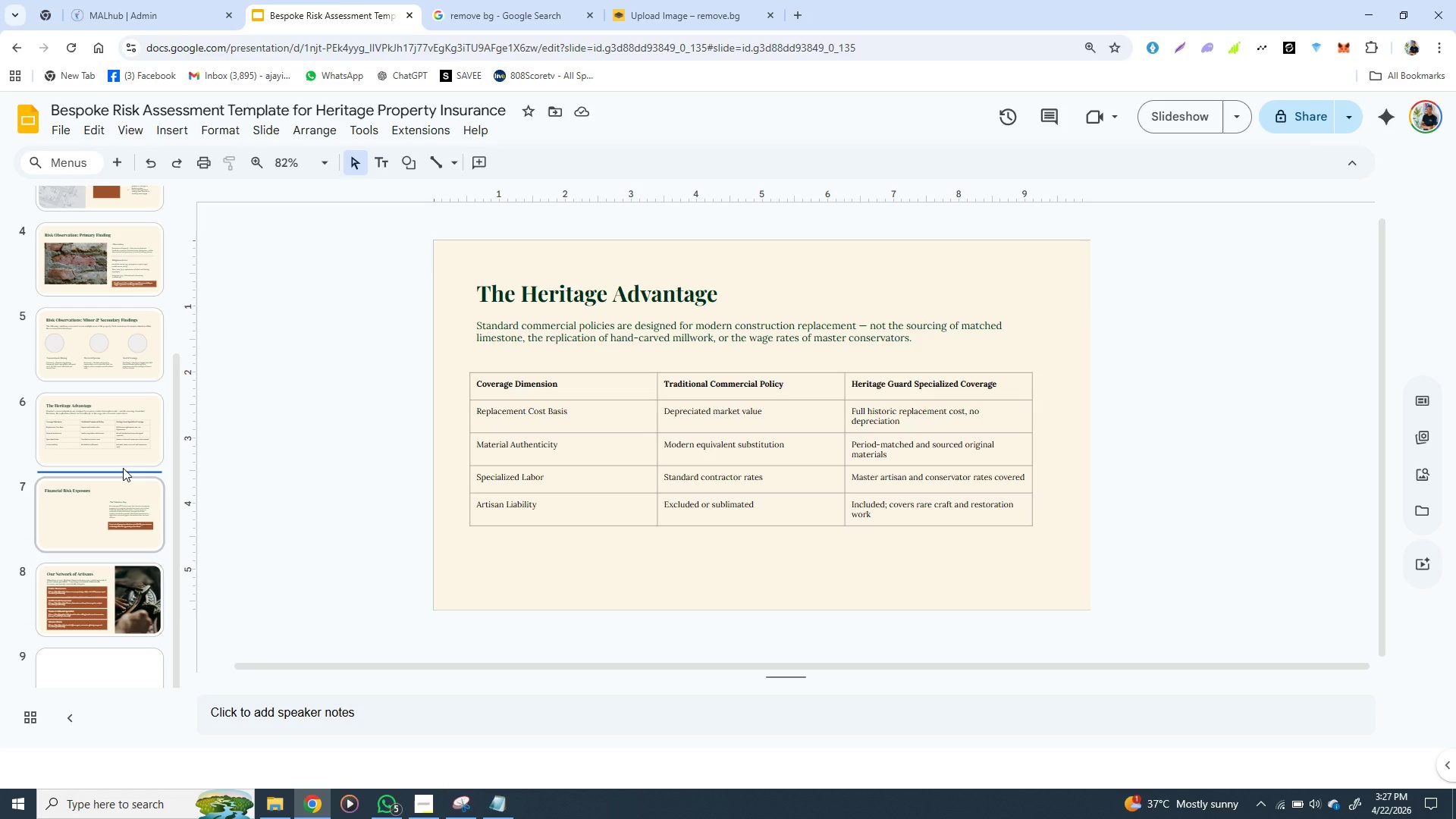 
wait(17.44)
 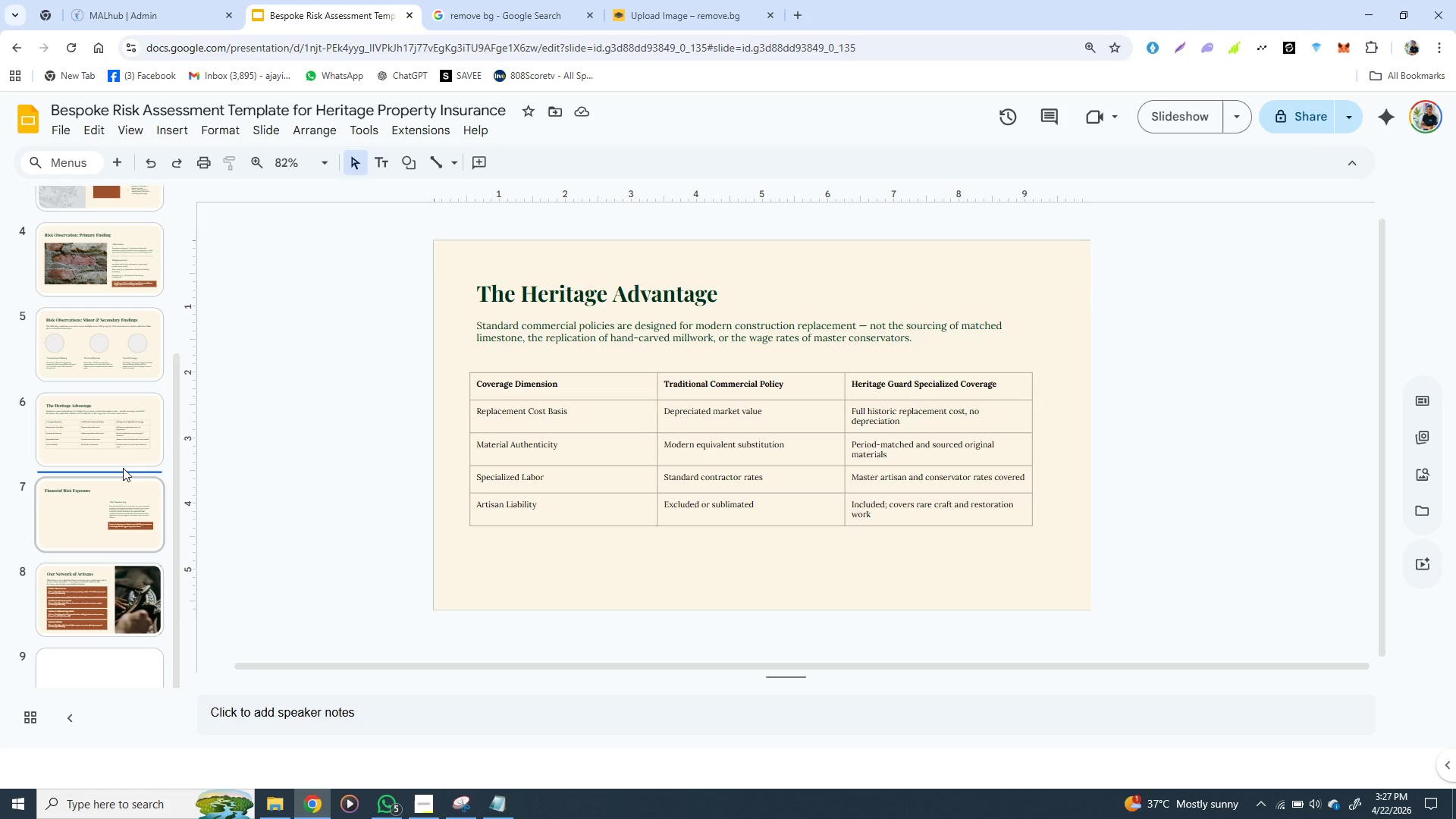 
left_click([71, 686])
 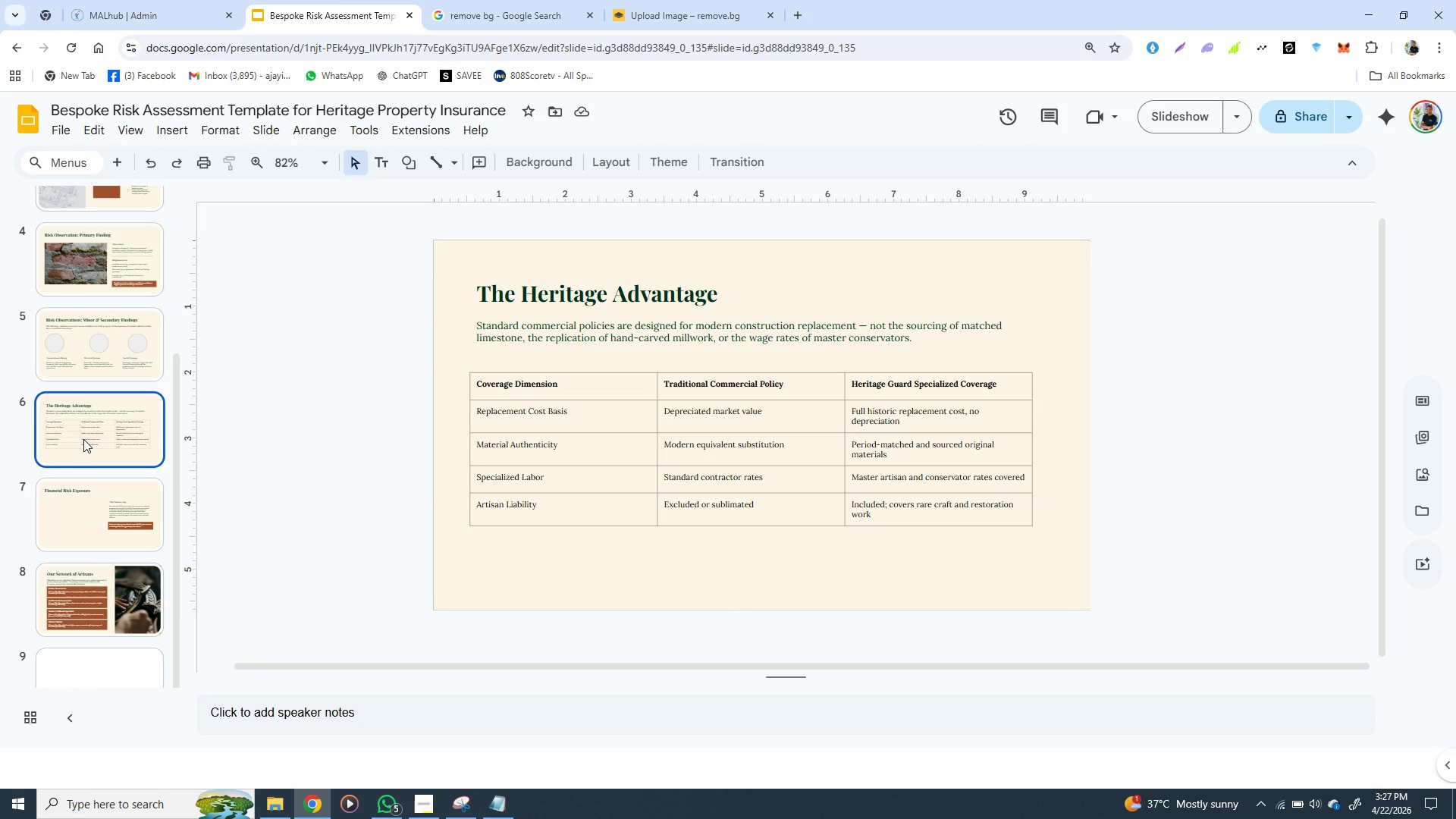 
left_click([83, 439])
 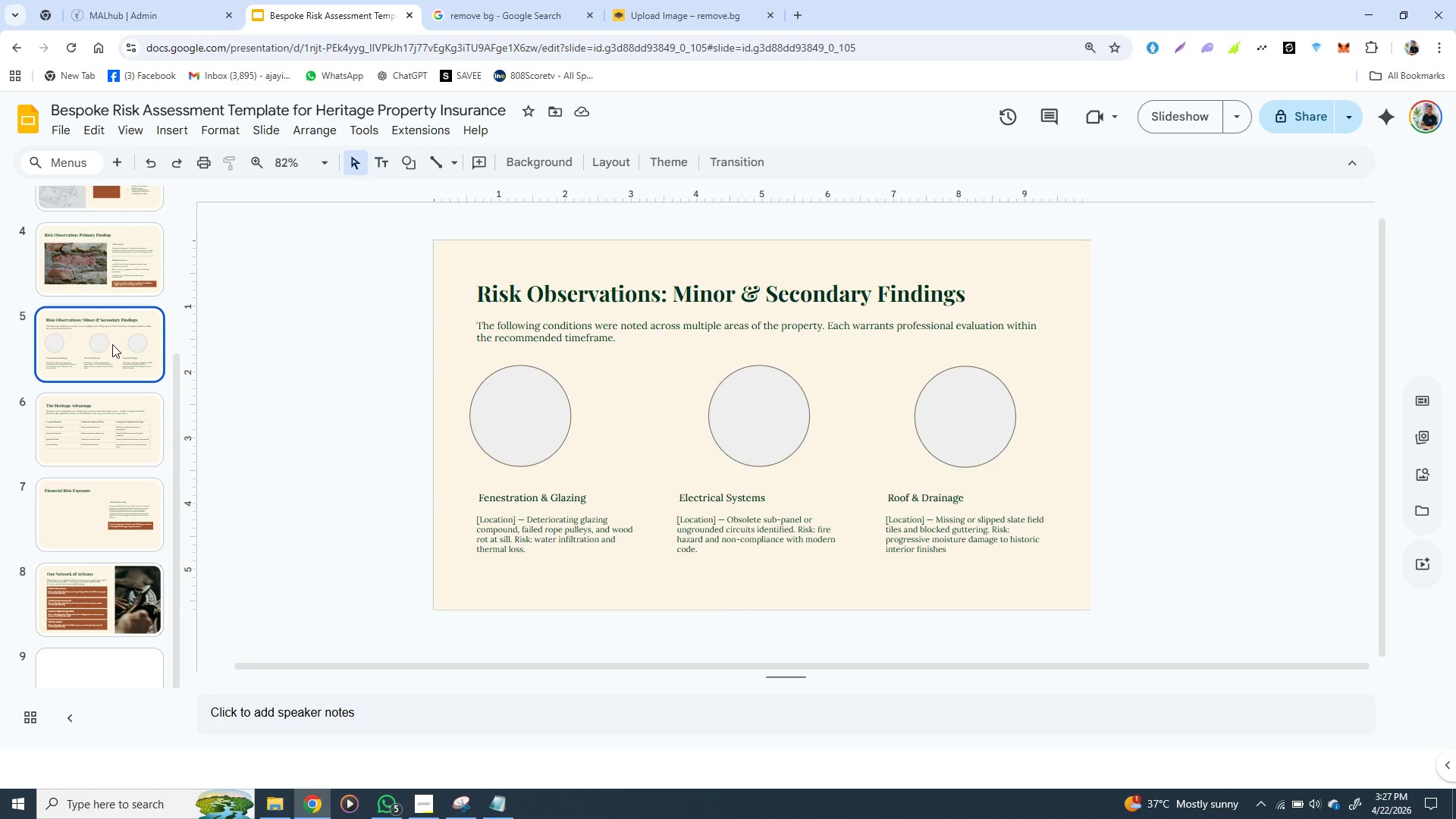 
left_click([112, 344])
 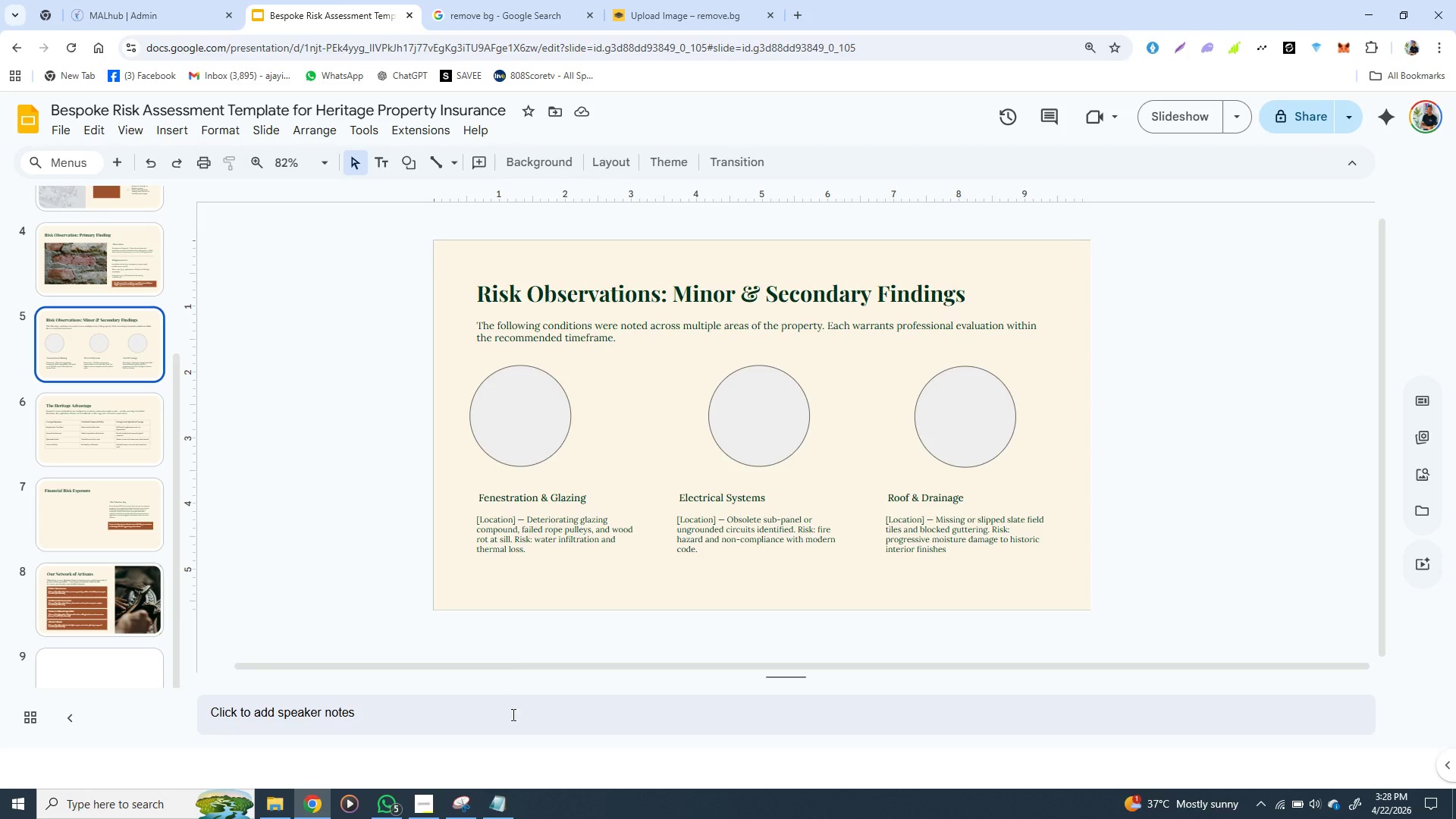 
wait(36.93)
 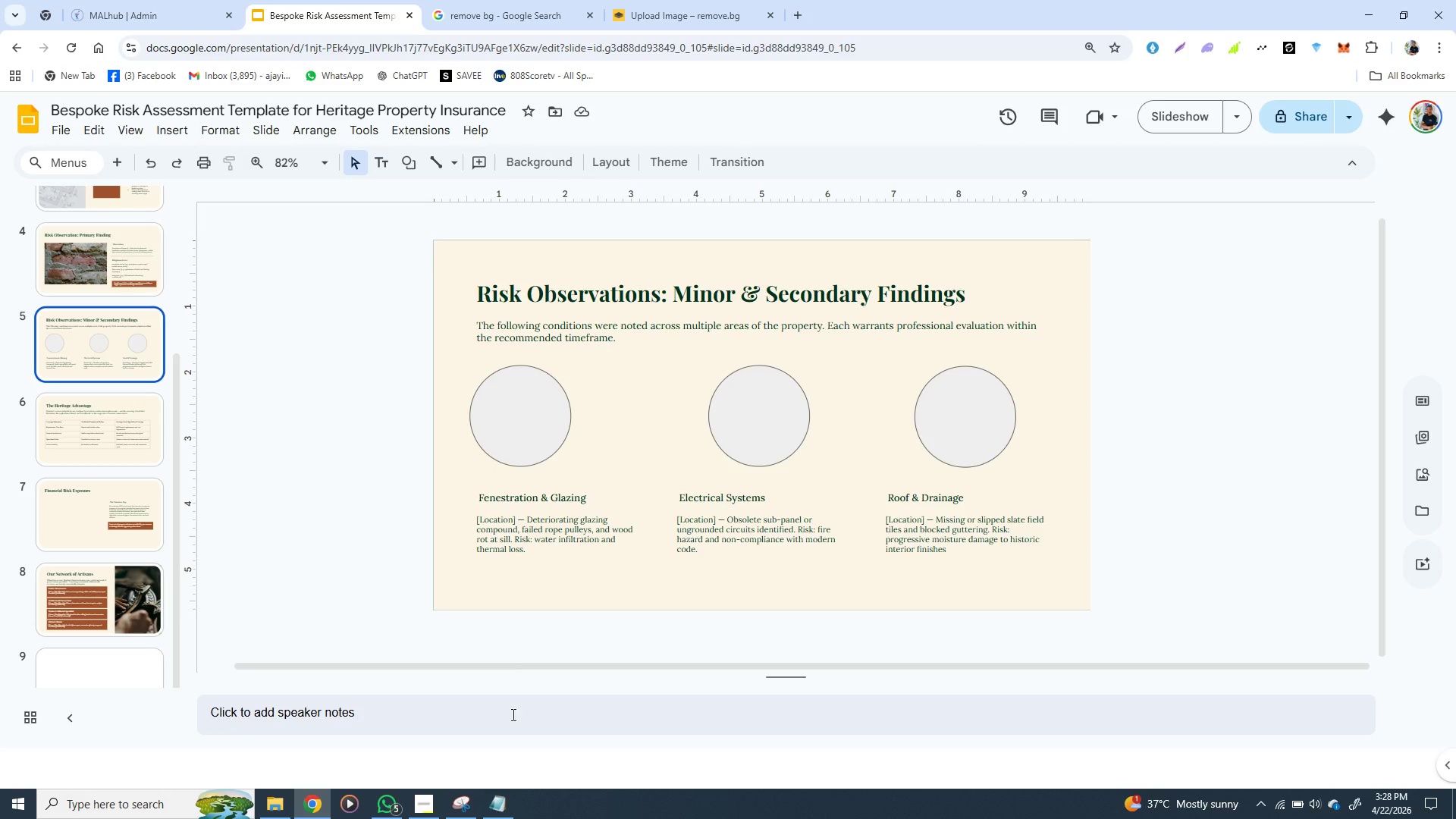 
mouse_move([472, 818])
 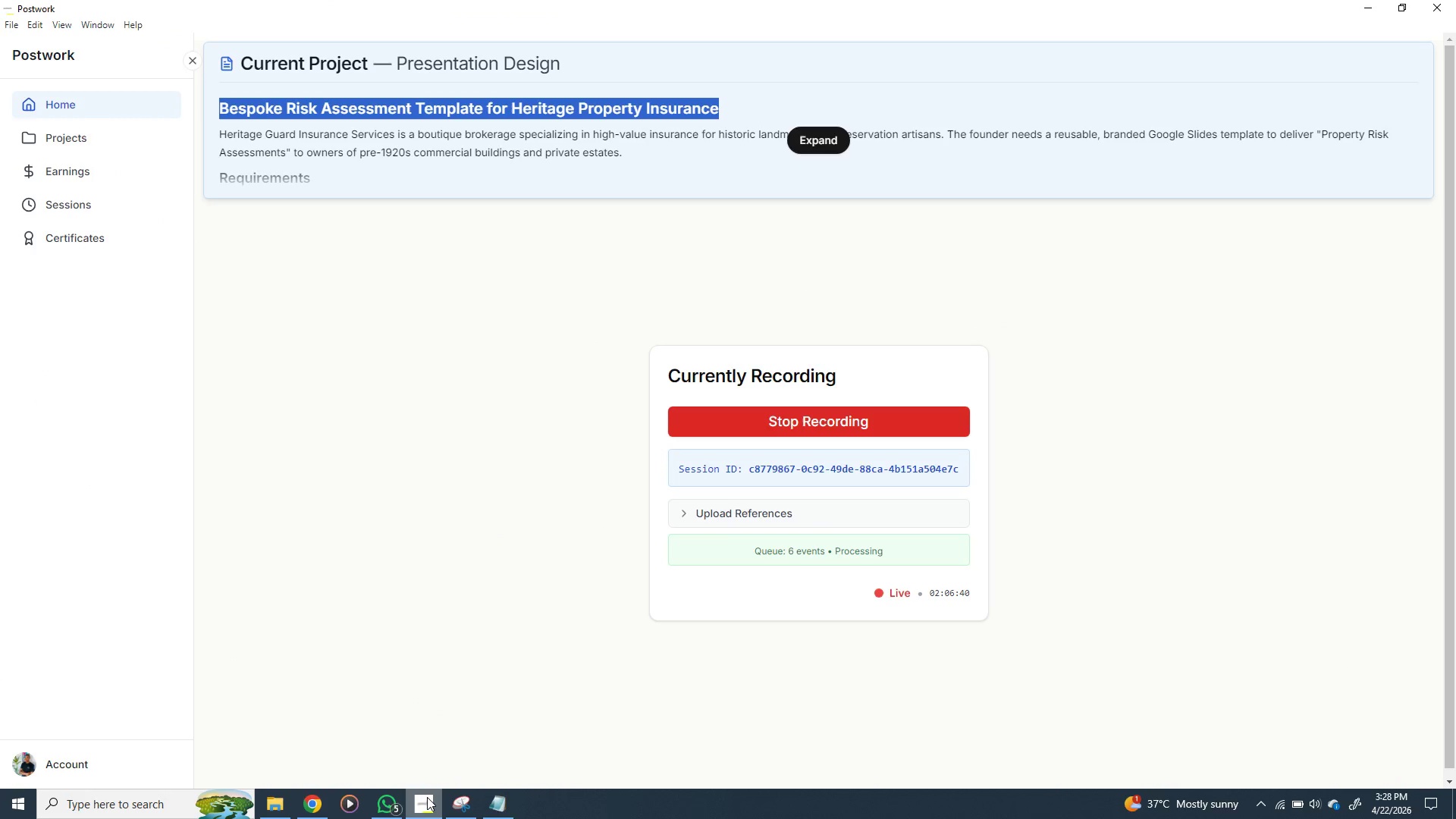 
left_click([427, 797])